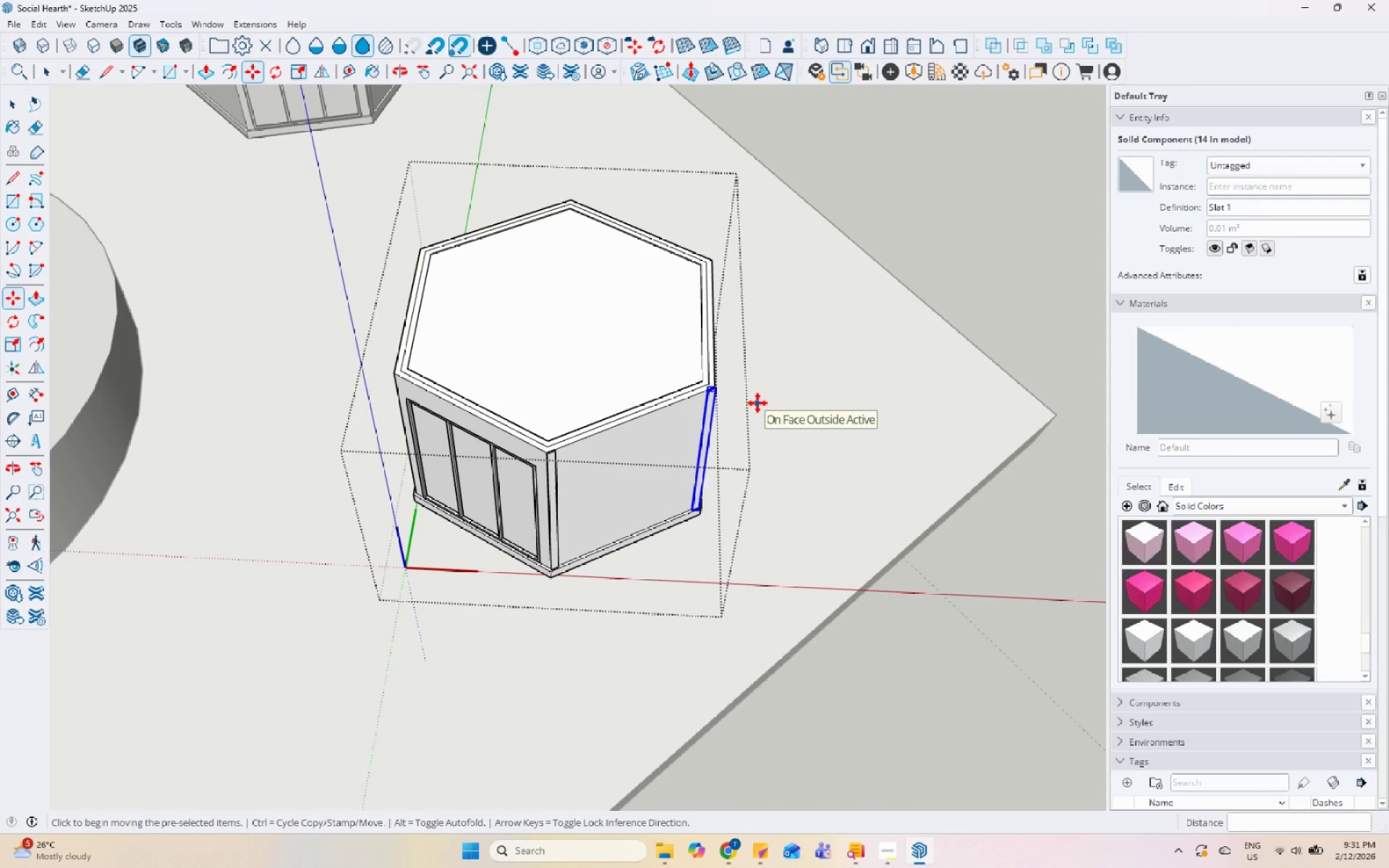 
key(NumpadDivide)
 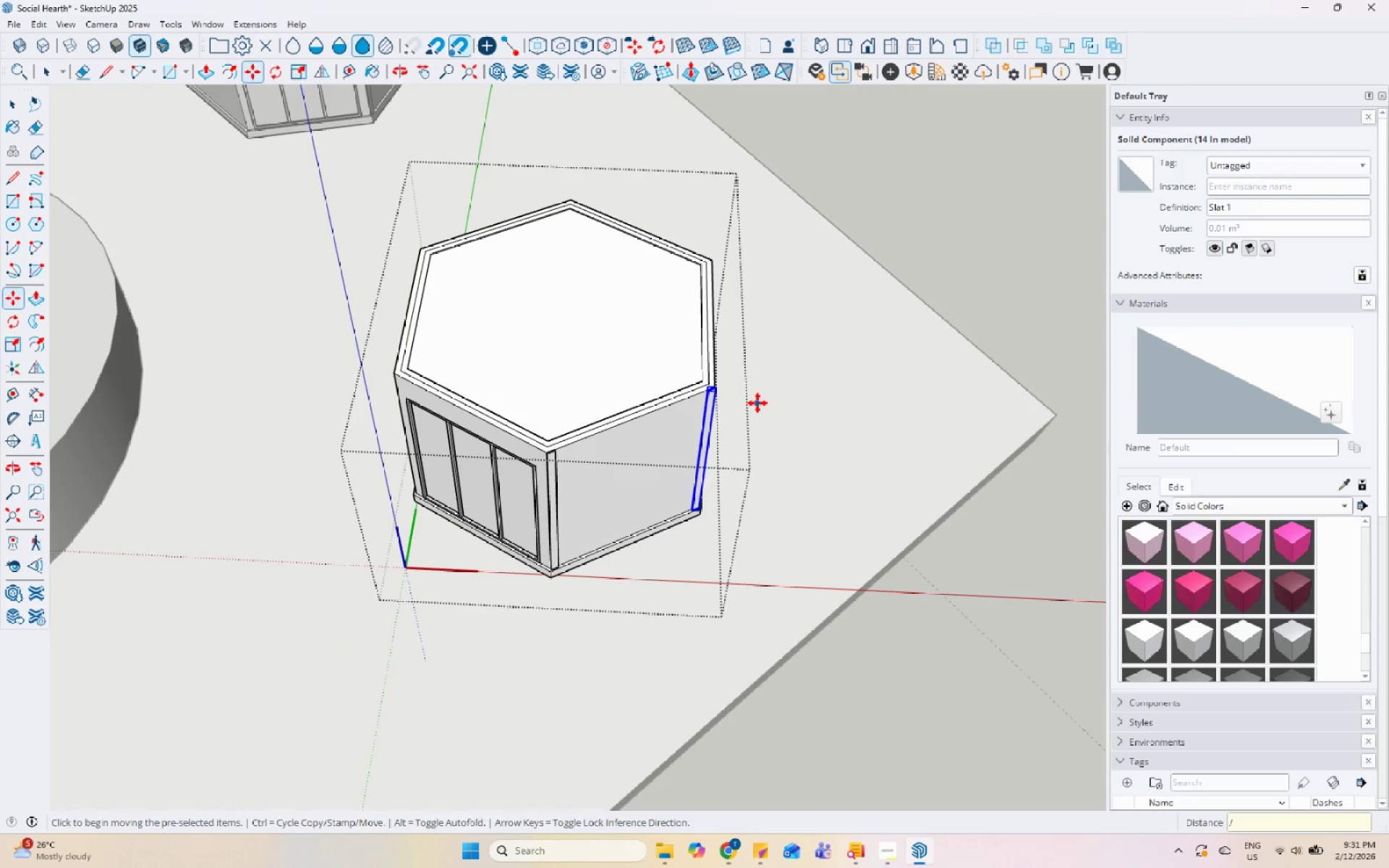 
key(Numpad4)
 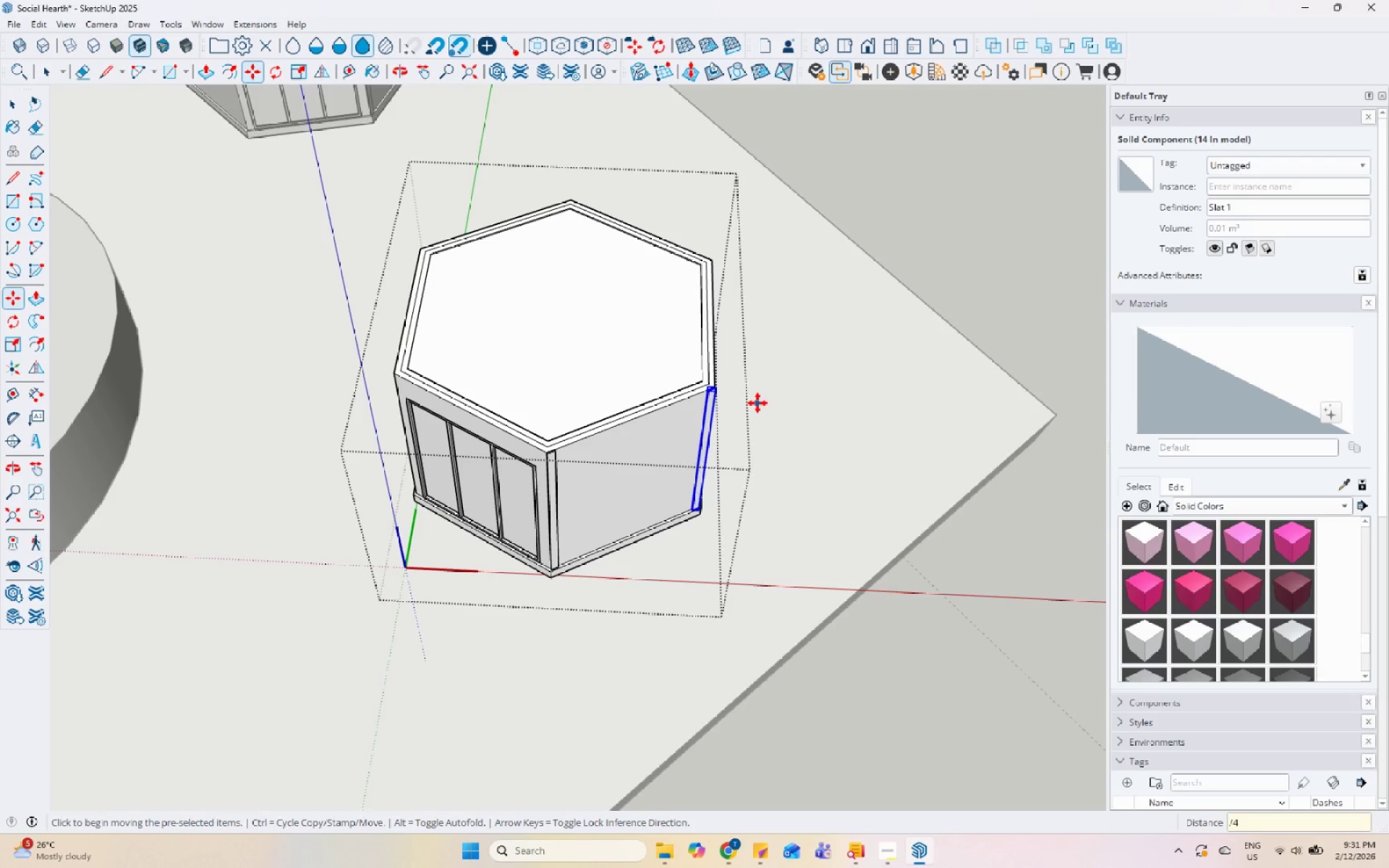 
key(Backspace)
 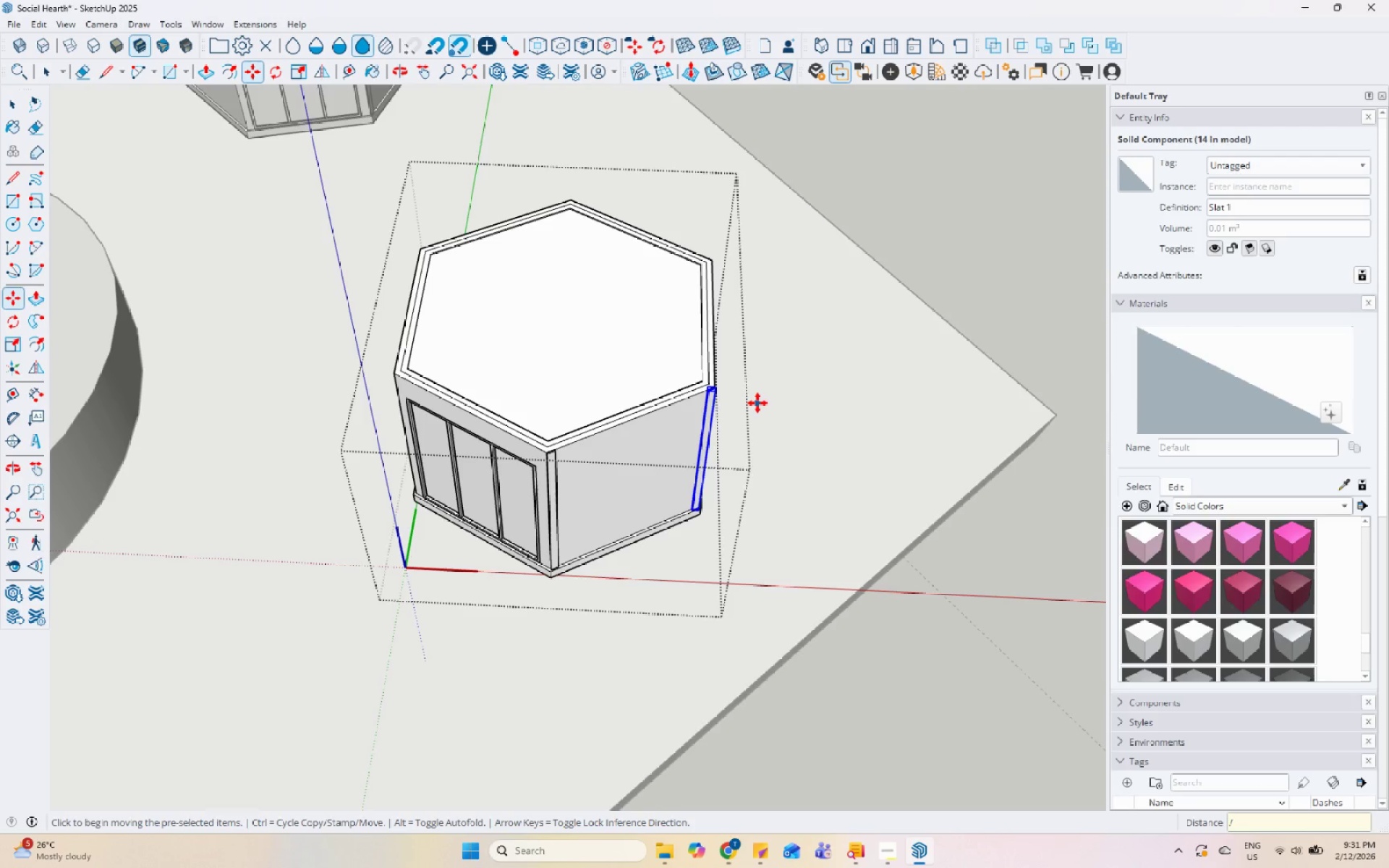 
key(Numpad1)
 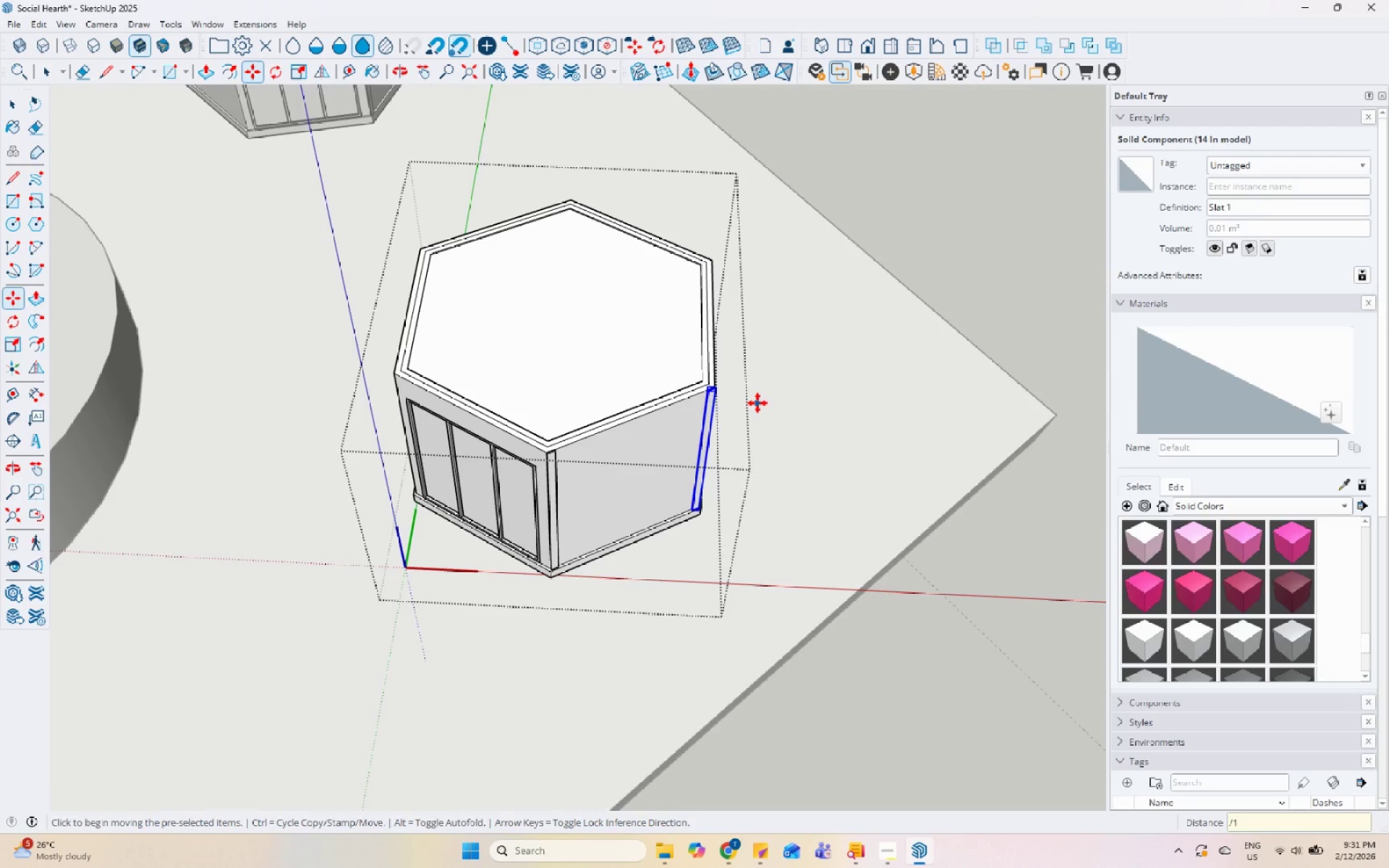 
key(Numpad0)
 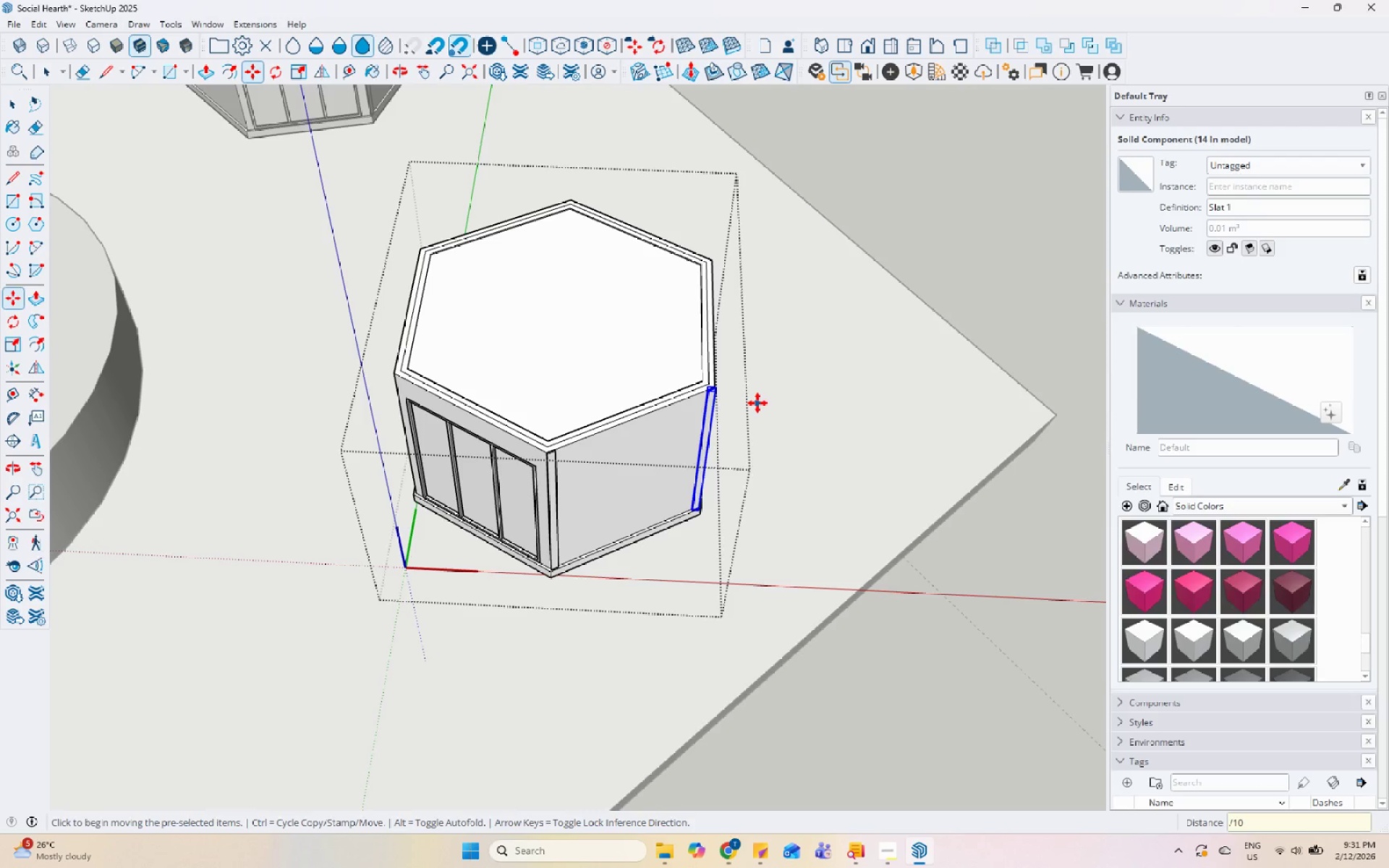 
key(Enter)
 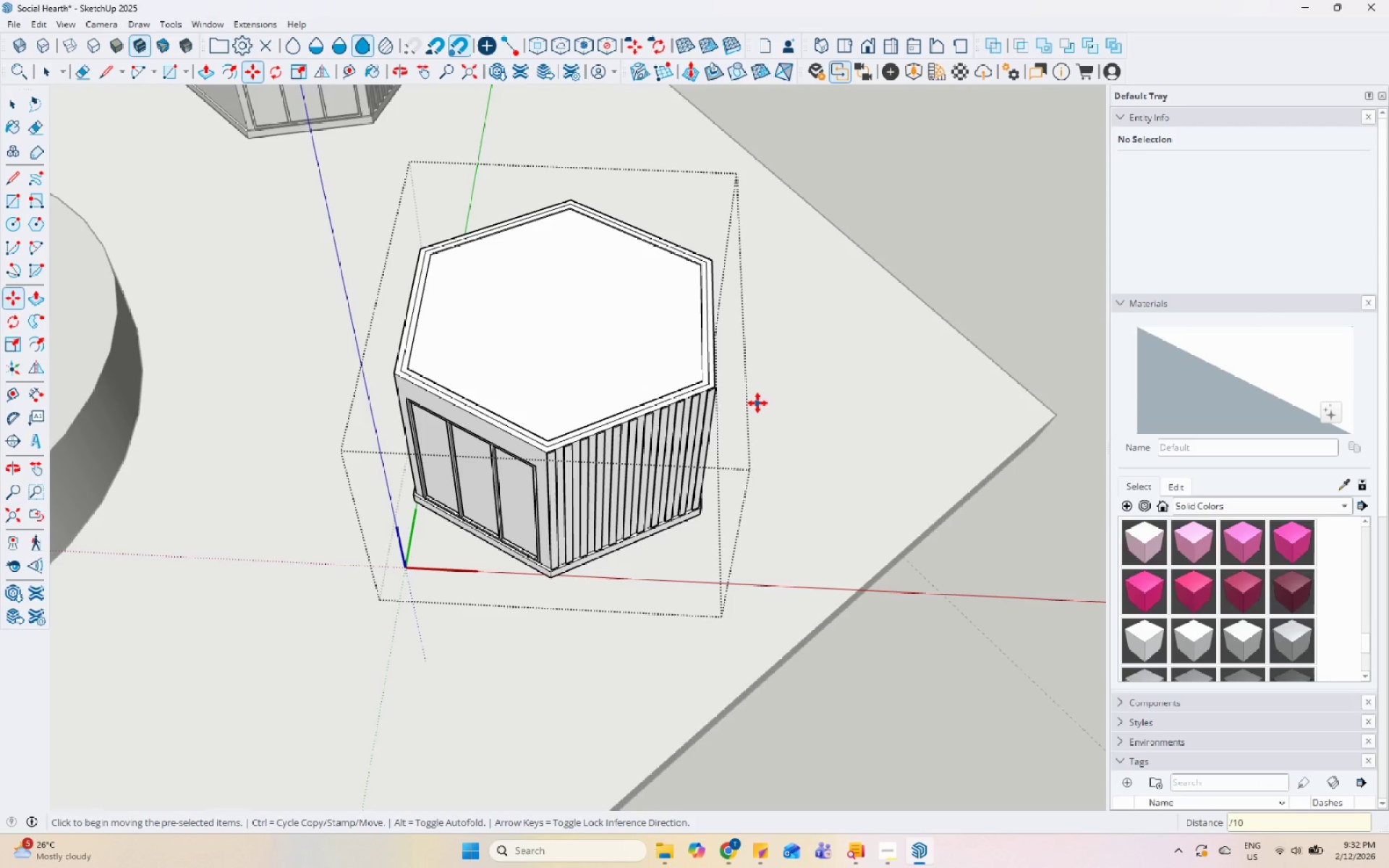 
key(NumpadDivide)
 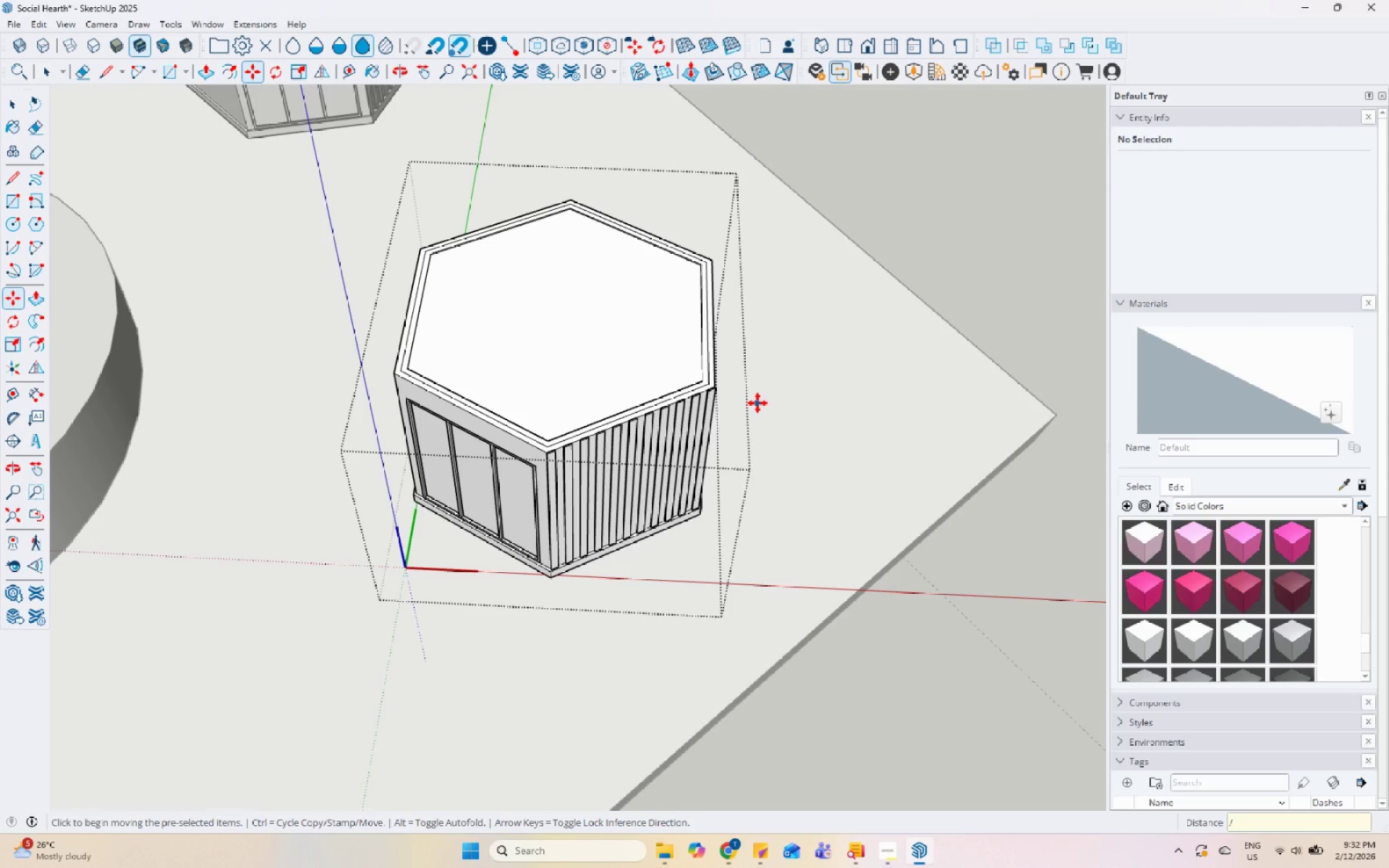 
key(Numpad9)
 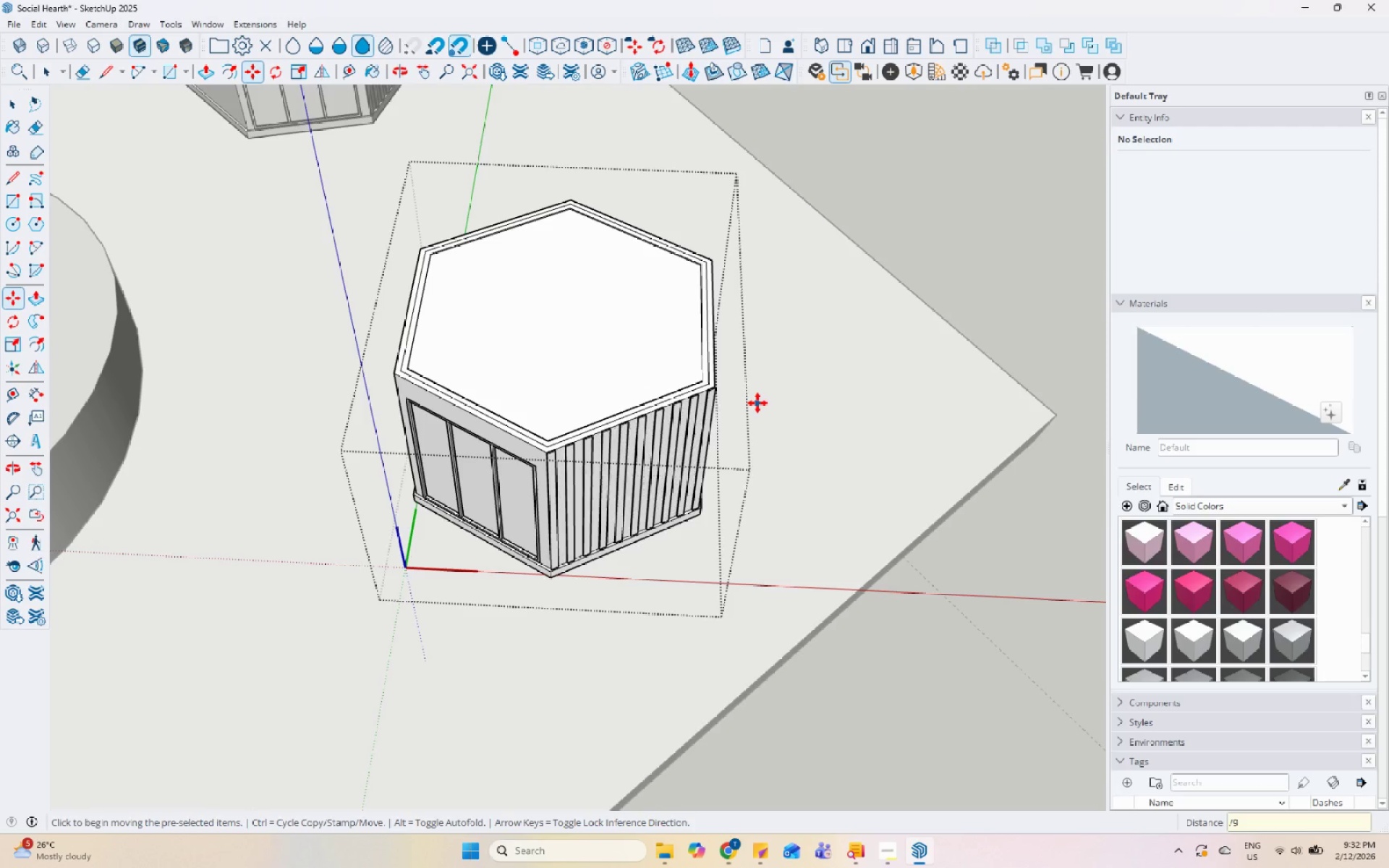 
key(Enter)
 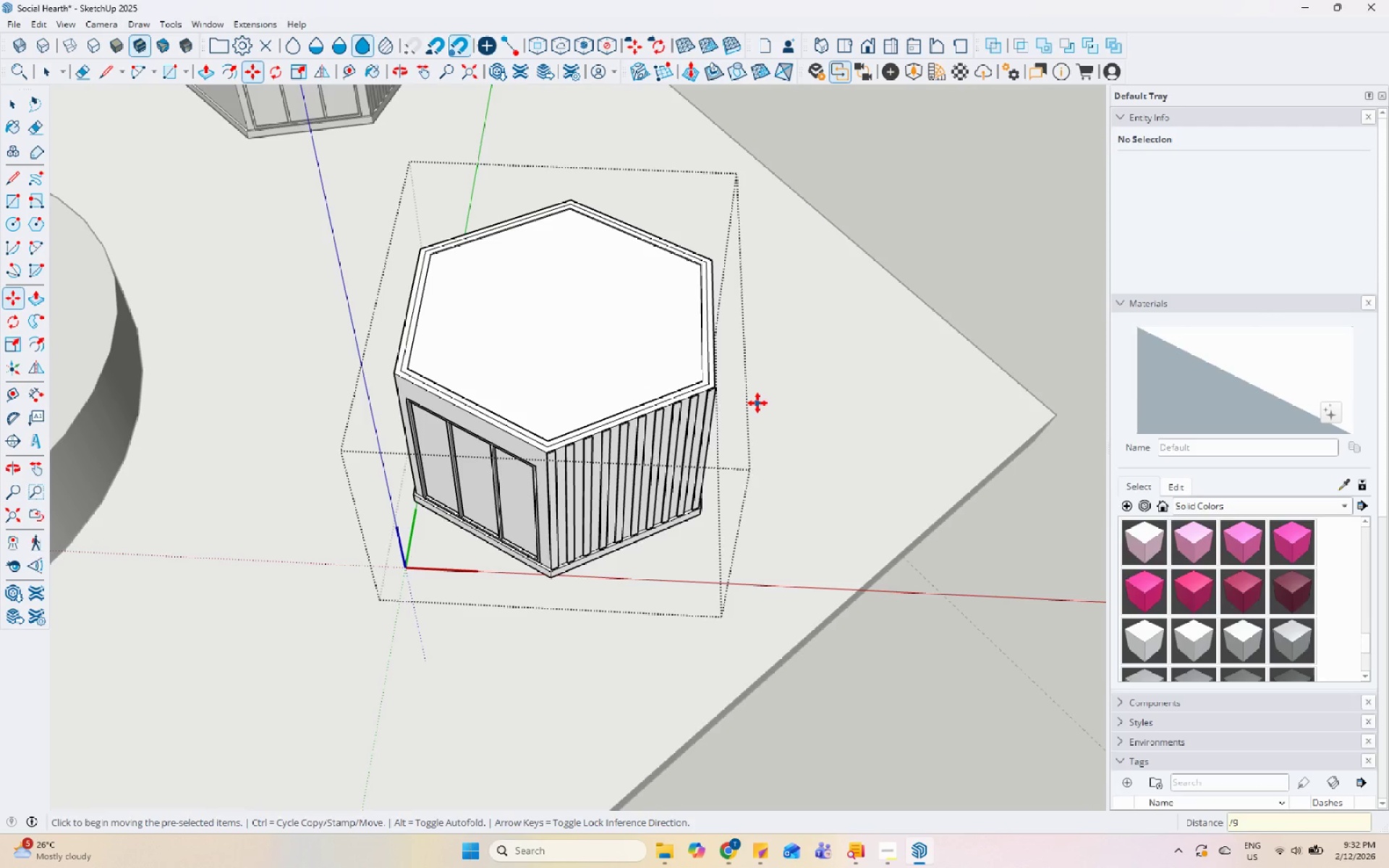 
key(NumpadDivide)
 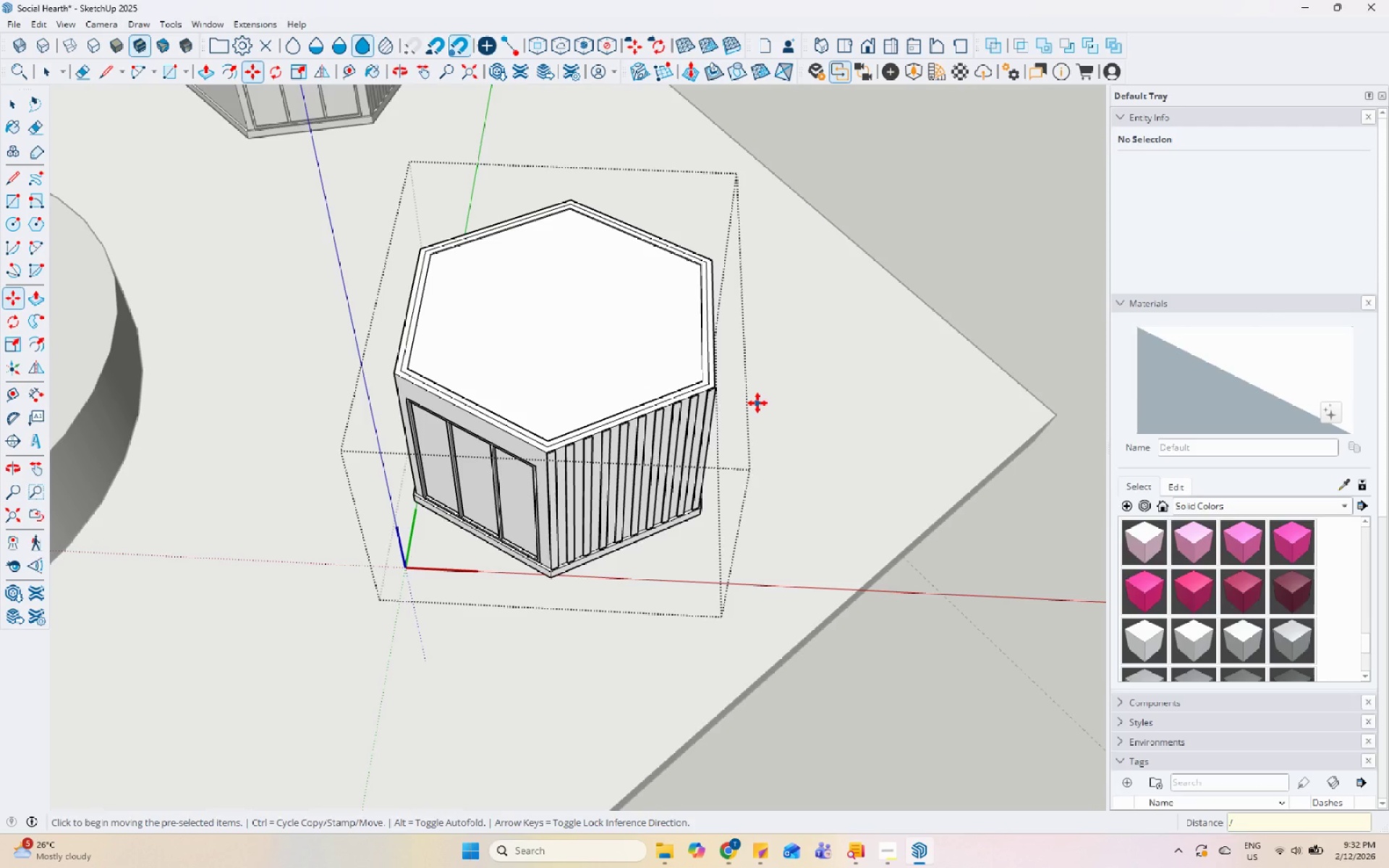 
key(Numpad1)
 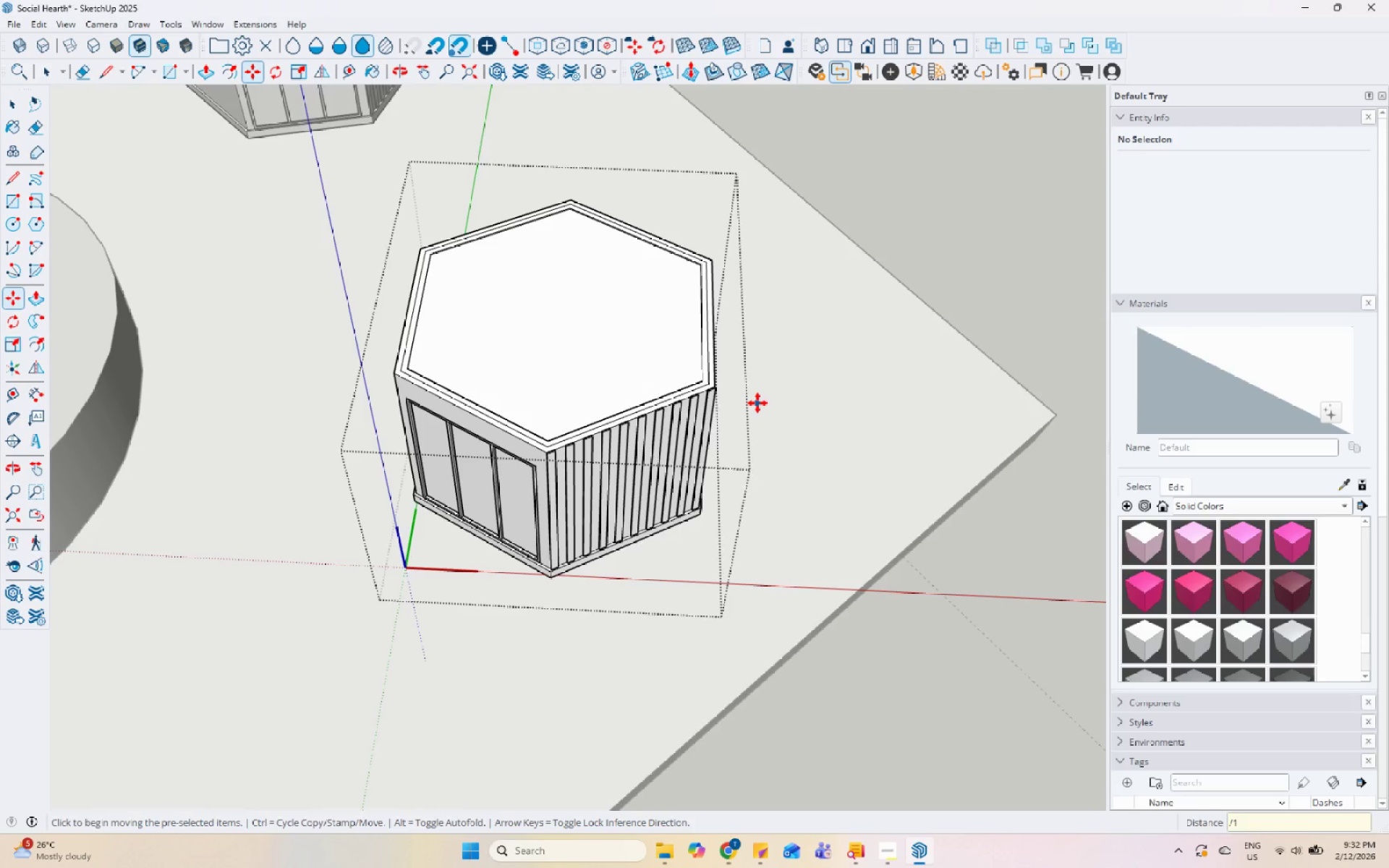 
key(Numpad5)
 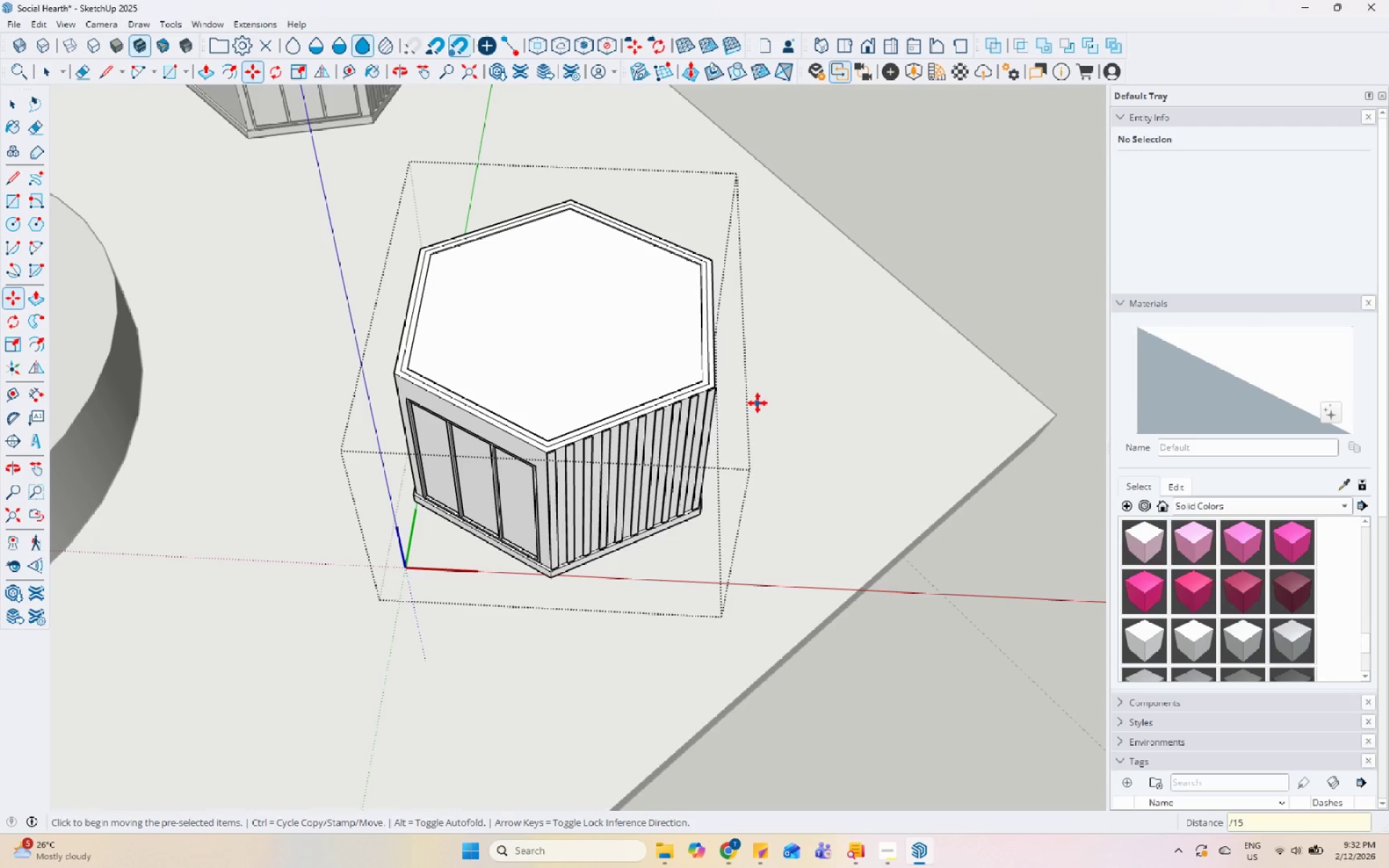 
key(Enter)
 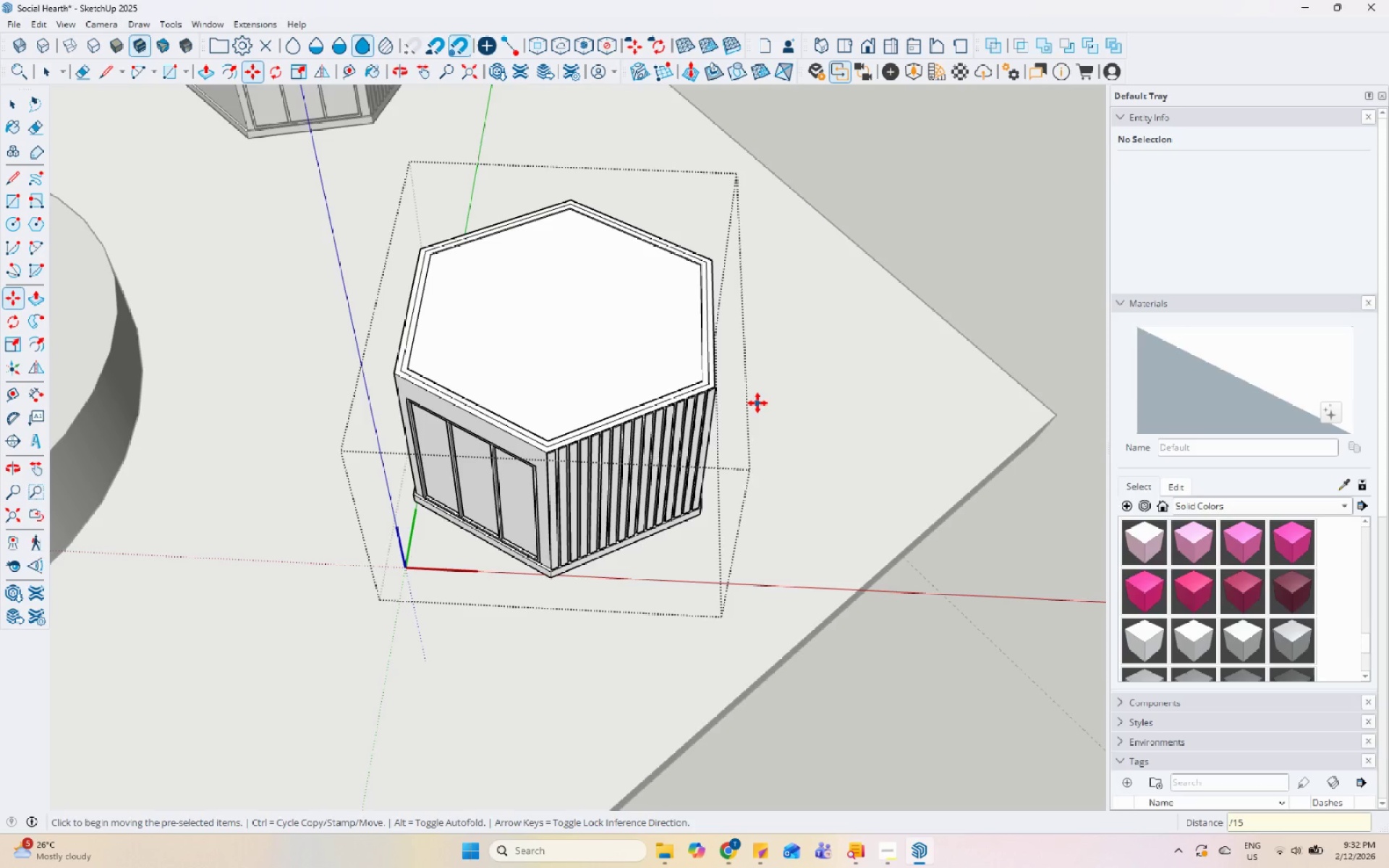 
scroll: coordinate [682, 425], scroll_direction: up, amount: 14.0
 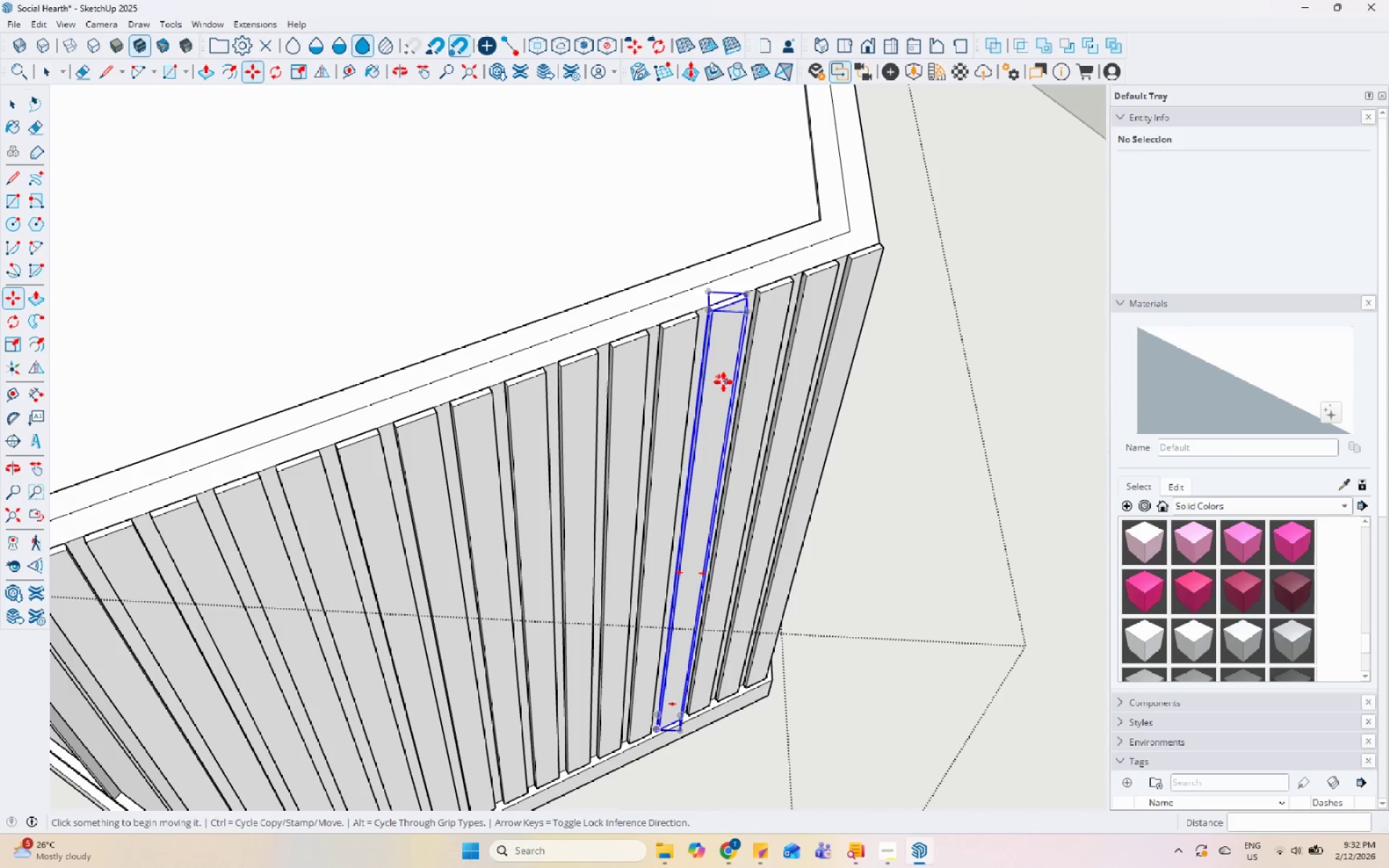 
scroll: coordinate [625, 391], scroll_direction: down, amount: 3.0
 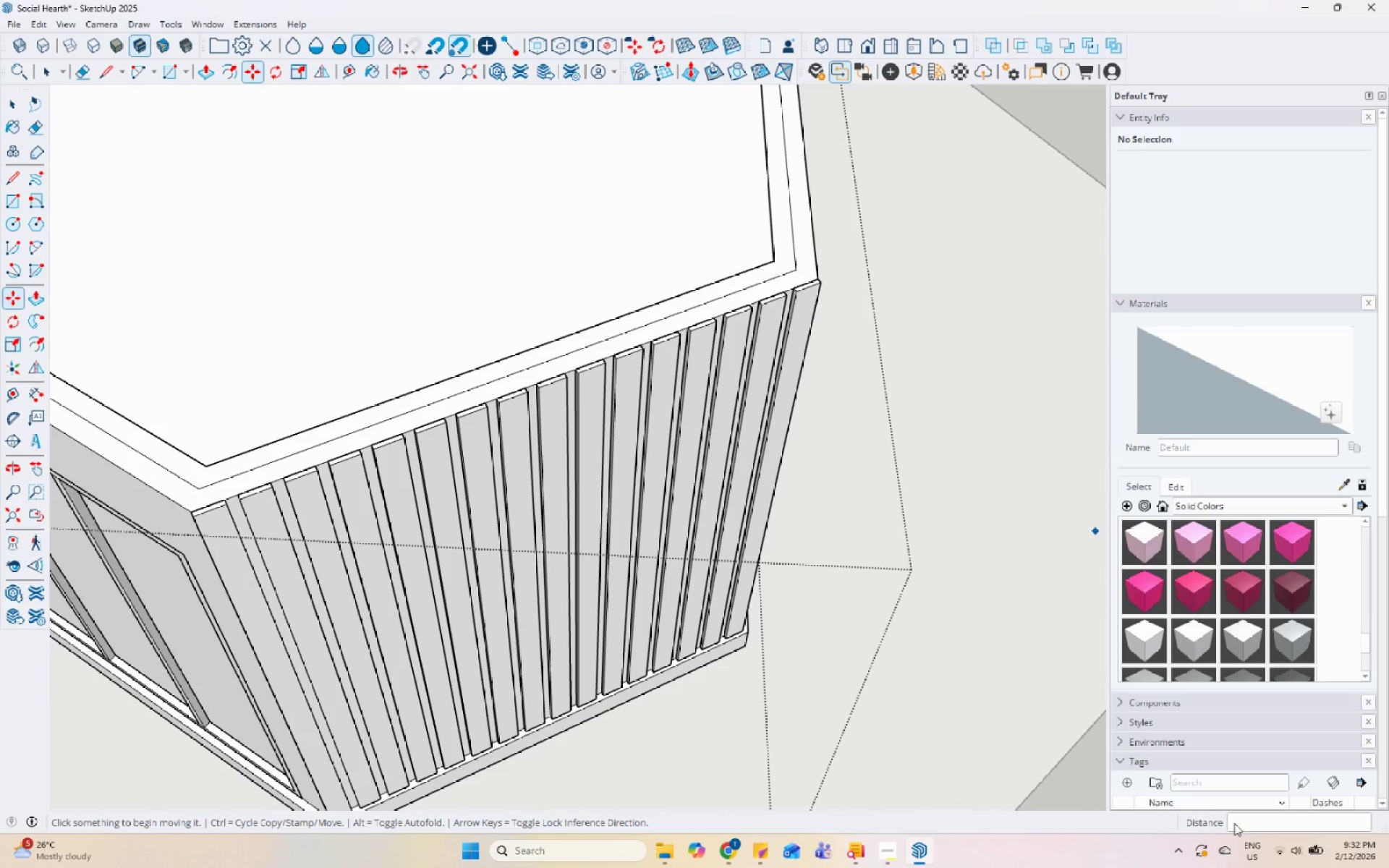 
left_click([1245, 824])
 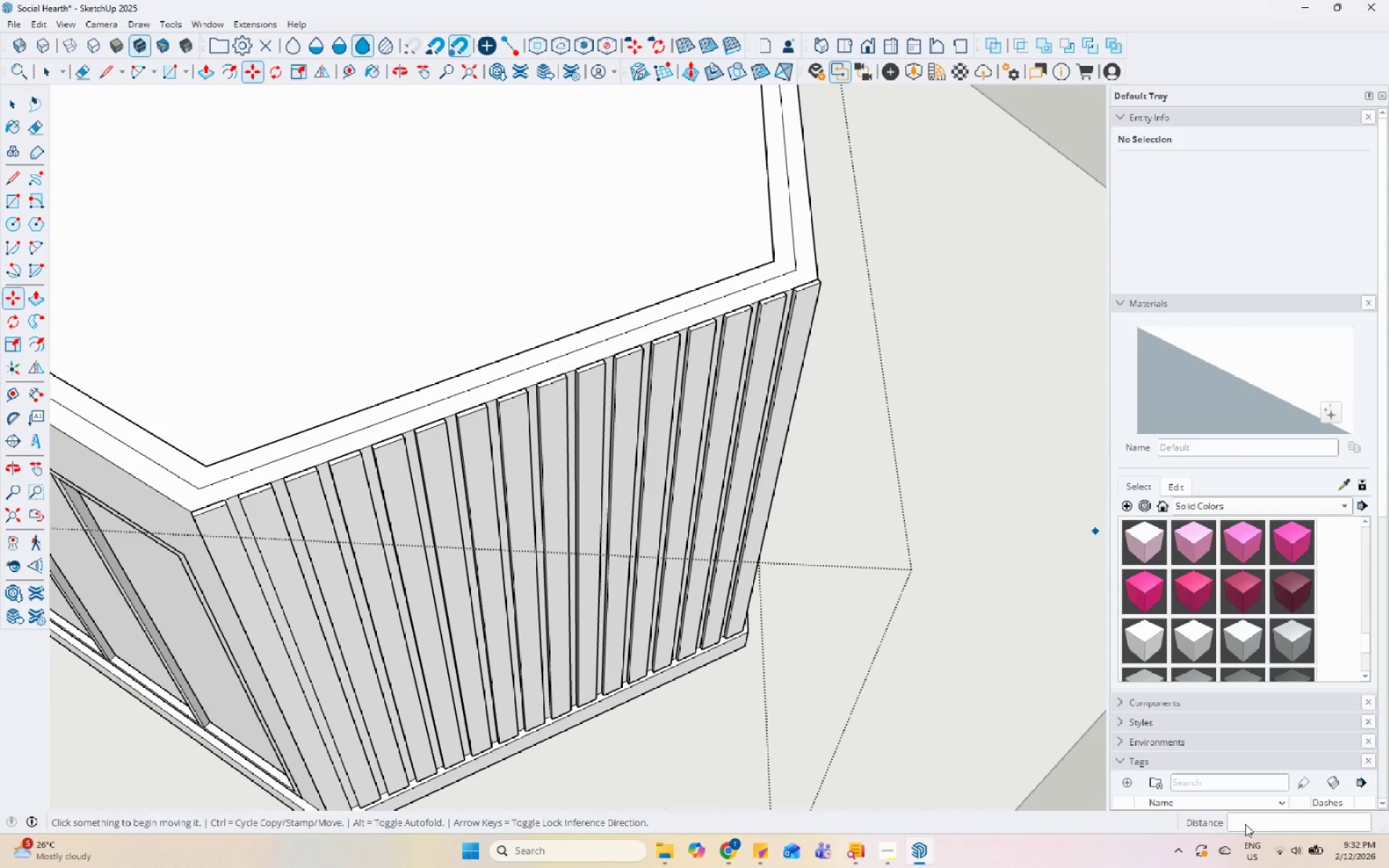 
key(NumpadDivide)
 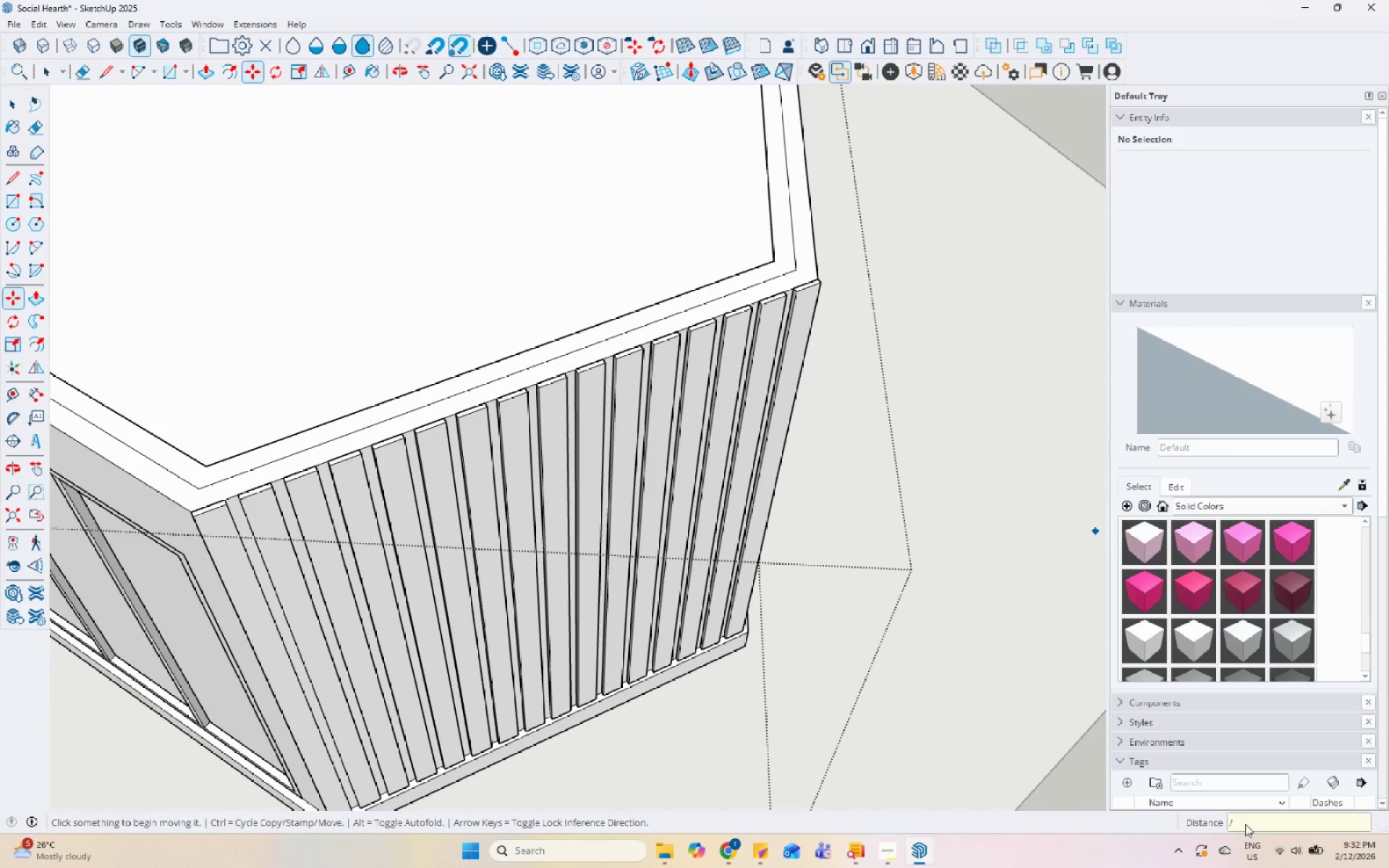 
key(Numpad1)
 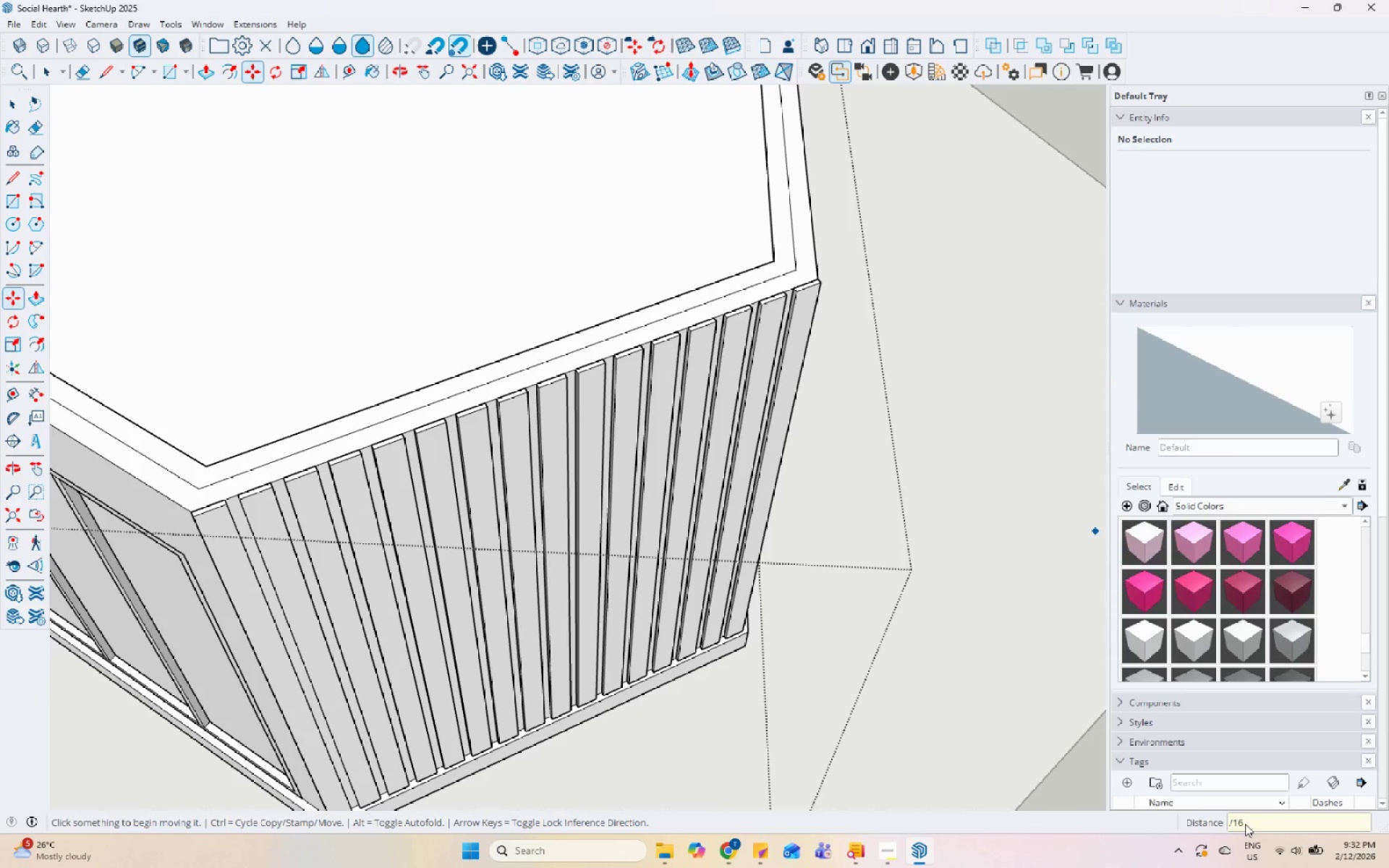 
key(Numpad6)
 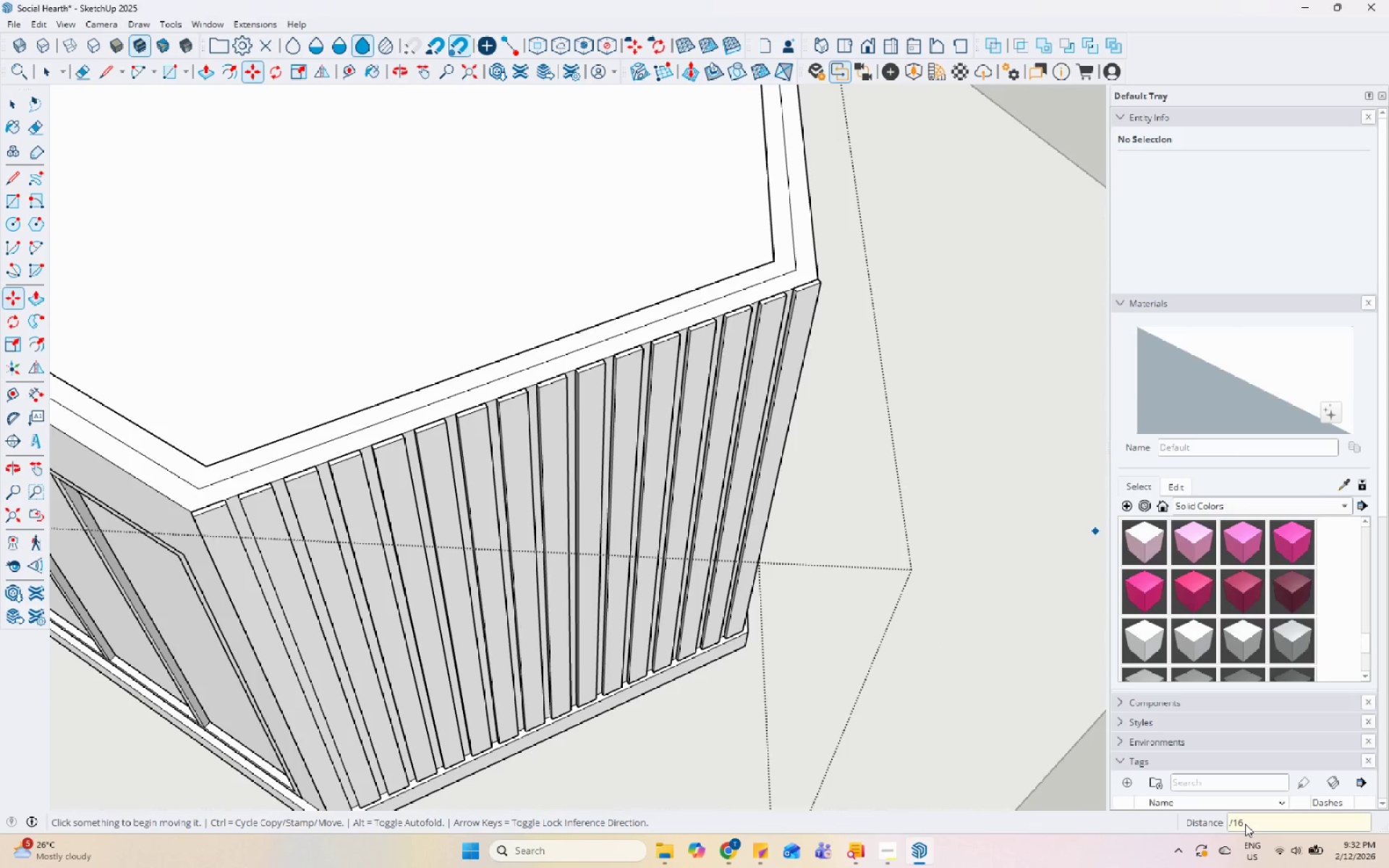 
key(Enter)
 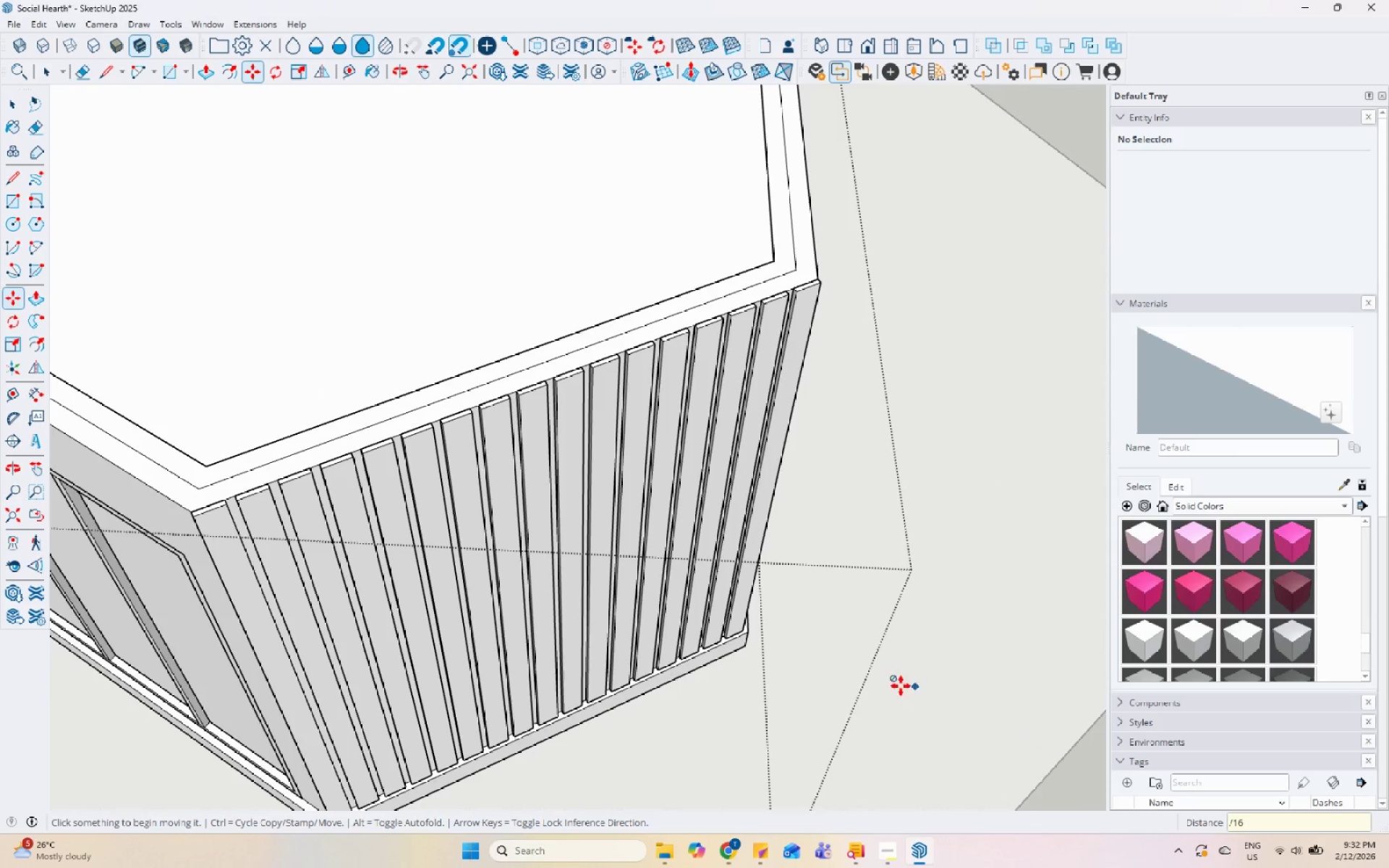 
scroll: coordinate [545, 527], scroll_direction: down, amount: 6.0
 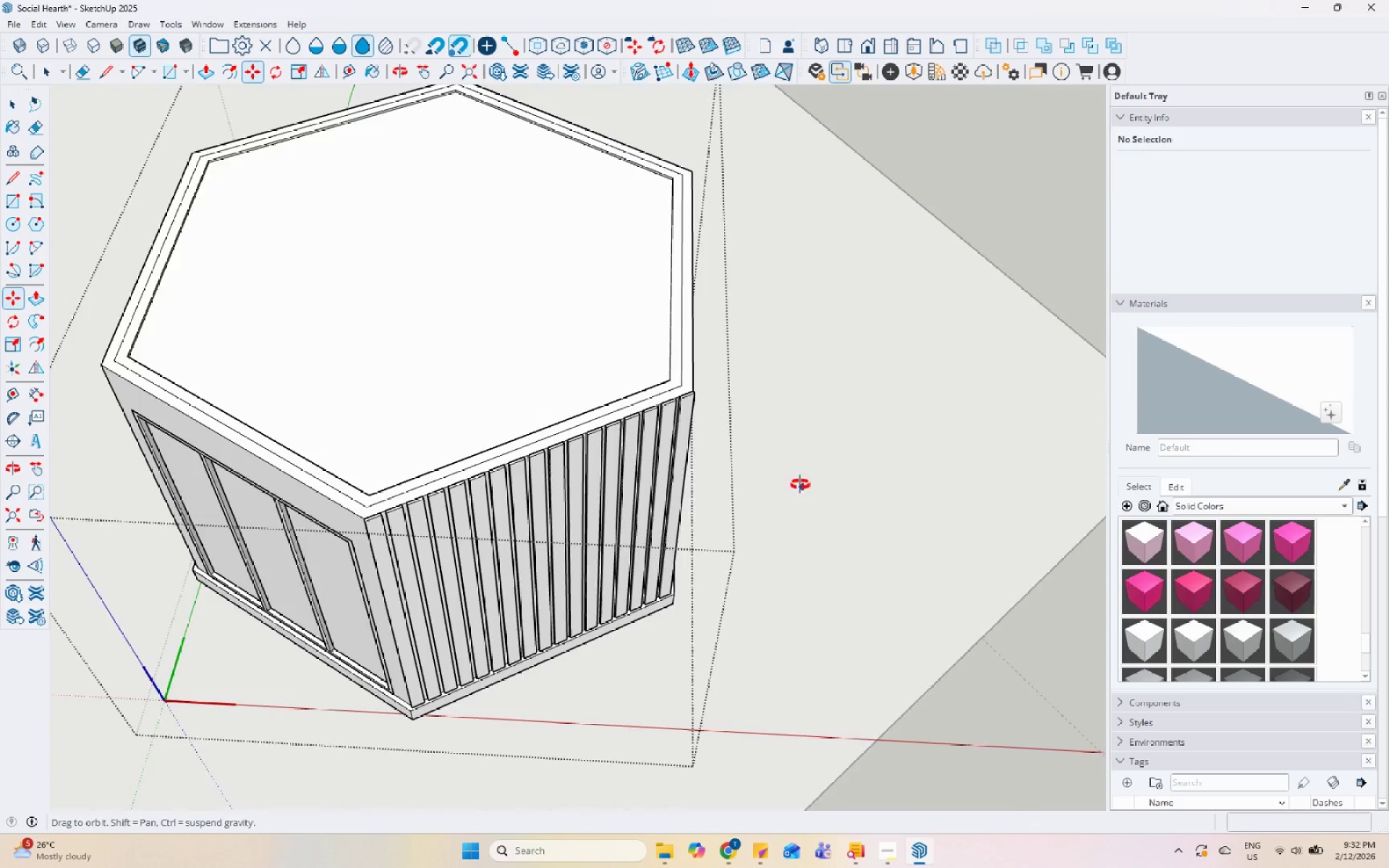 
key(Space)
 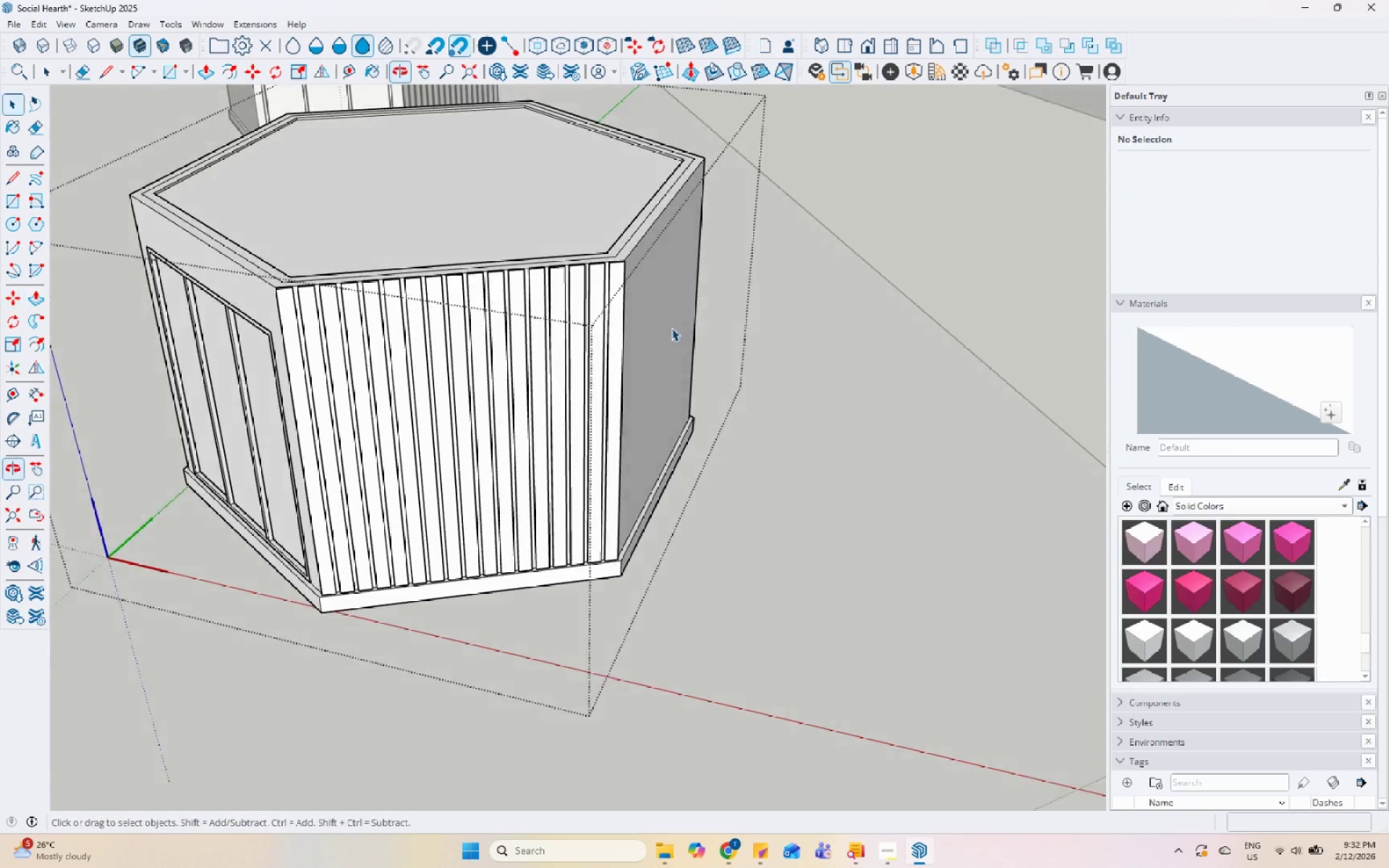 
left_click([511, 370])
 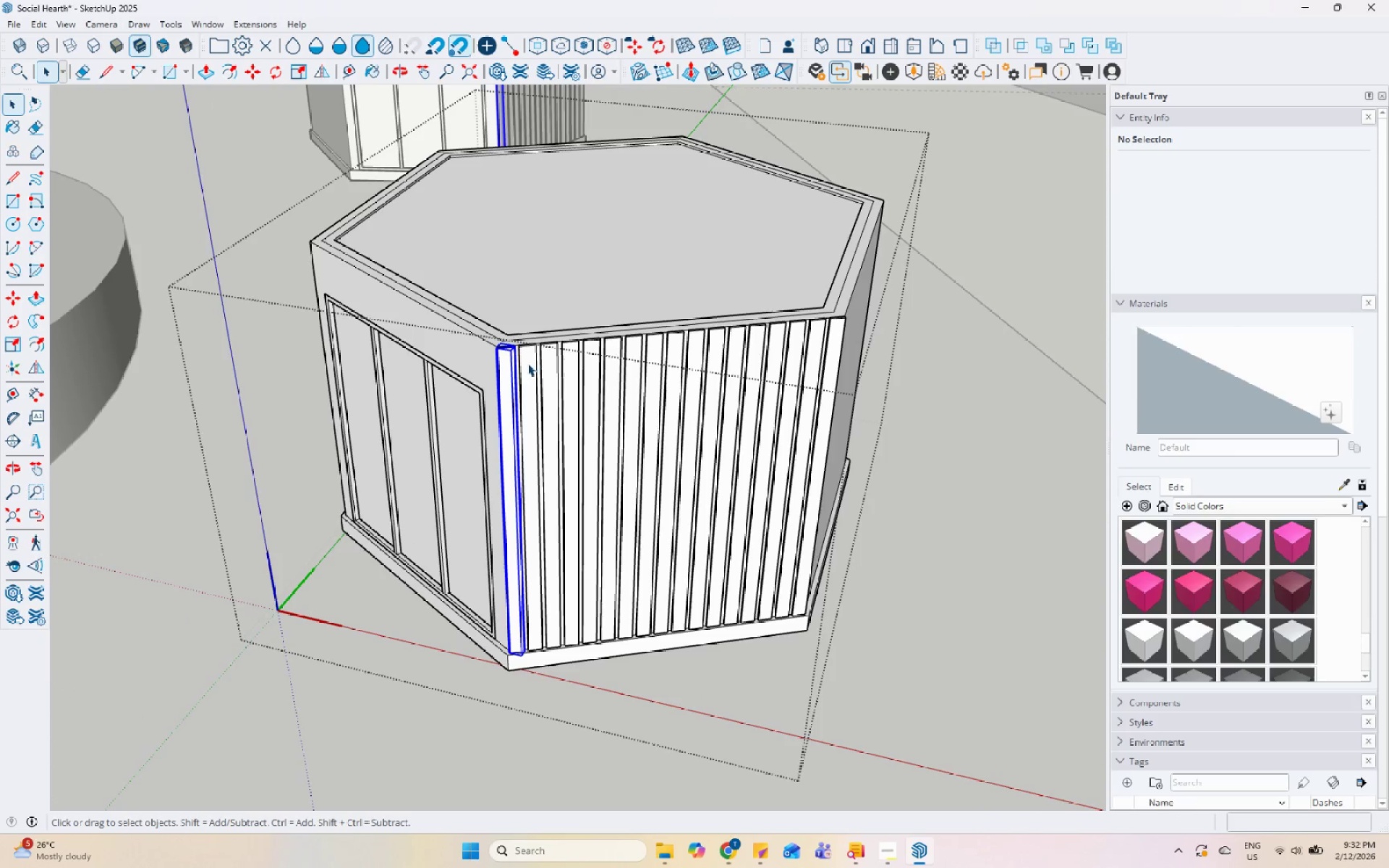 
scroll: coordinate [406, 340], scroll_direction: none, amount: 0.0
 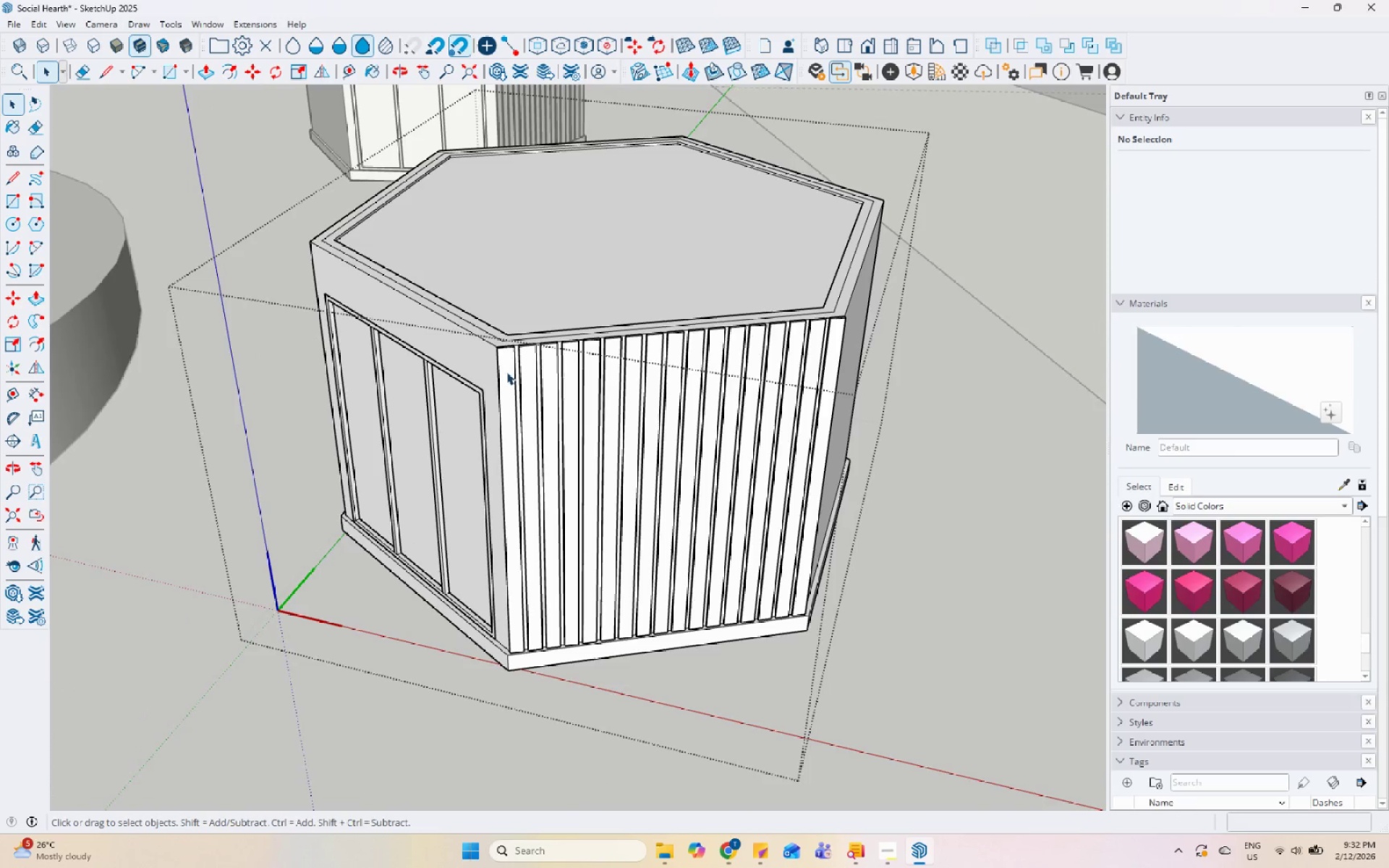 
hold_key(key=ControlLeft, duration=1.52)
left_click([530, 362])
 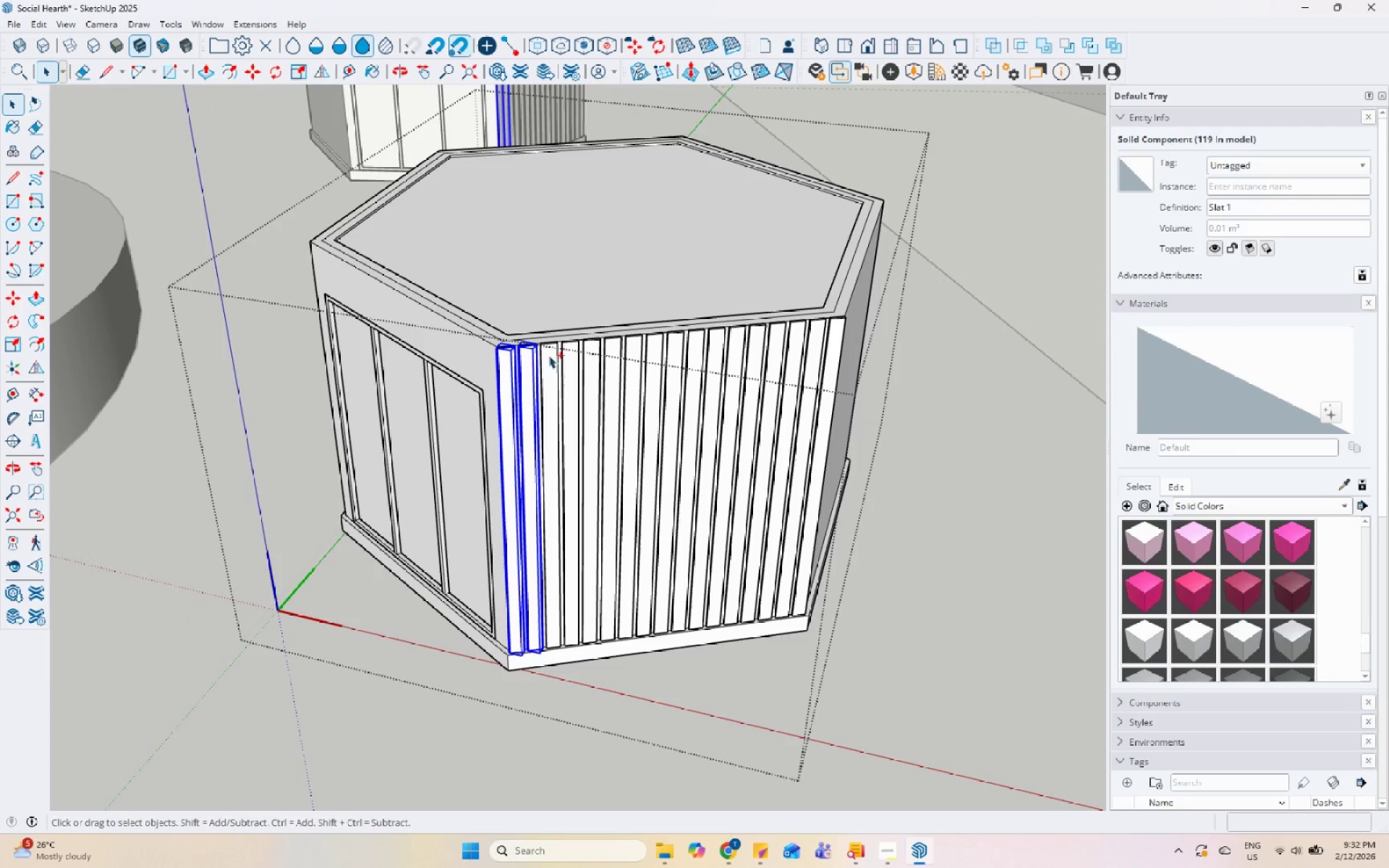 
double_click([549, 355])
 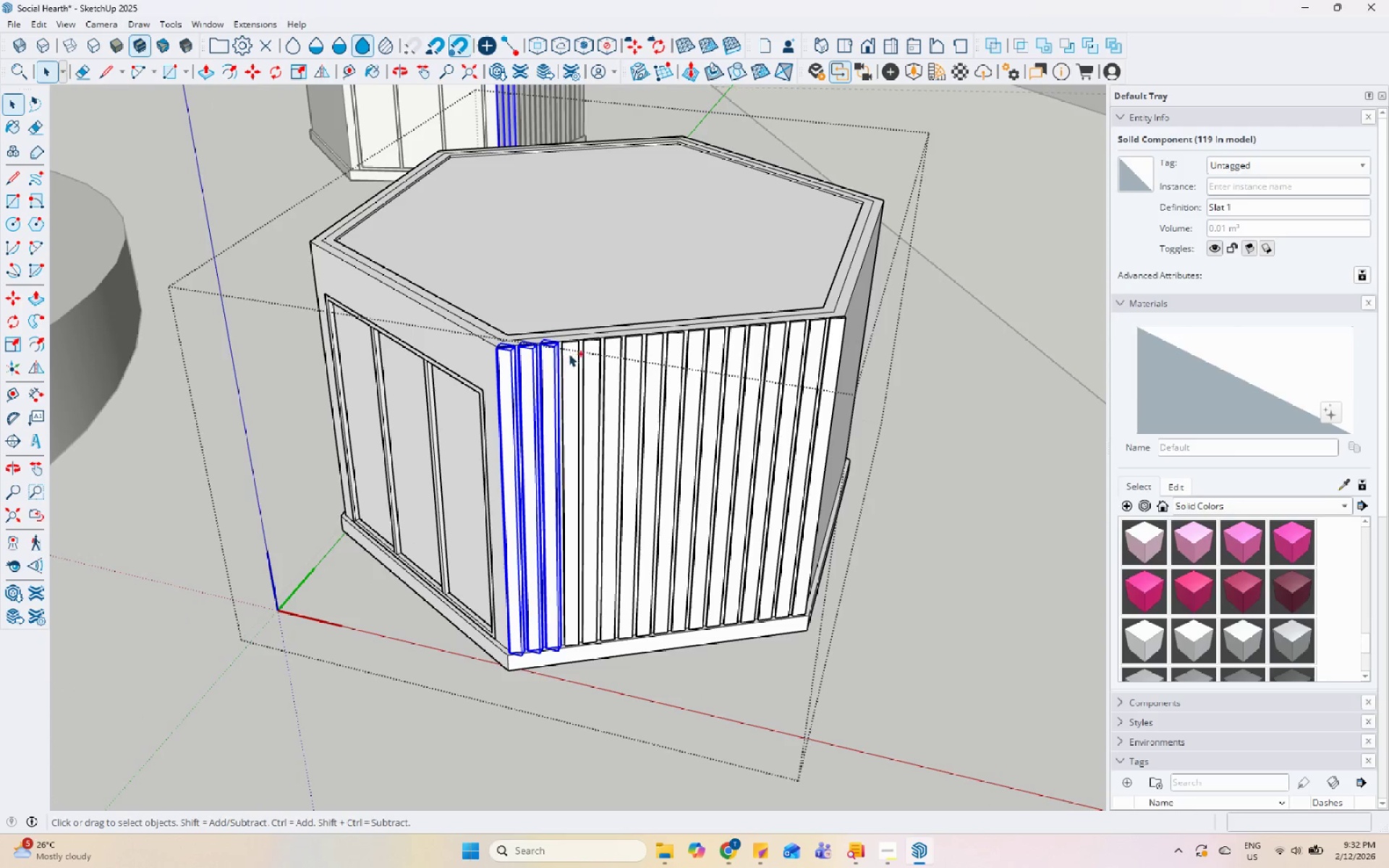 
triple_click([574, 351])
 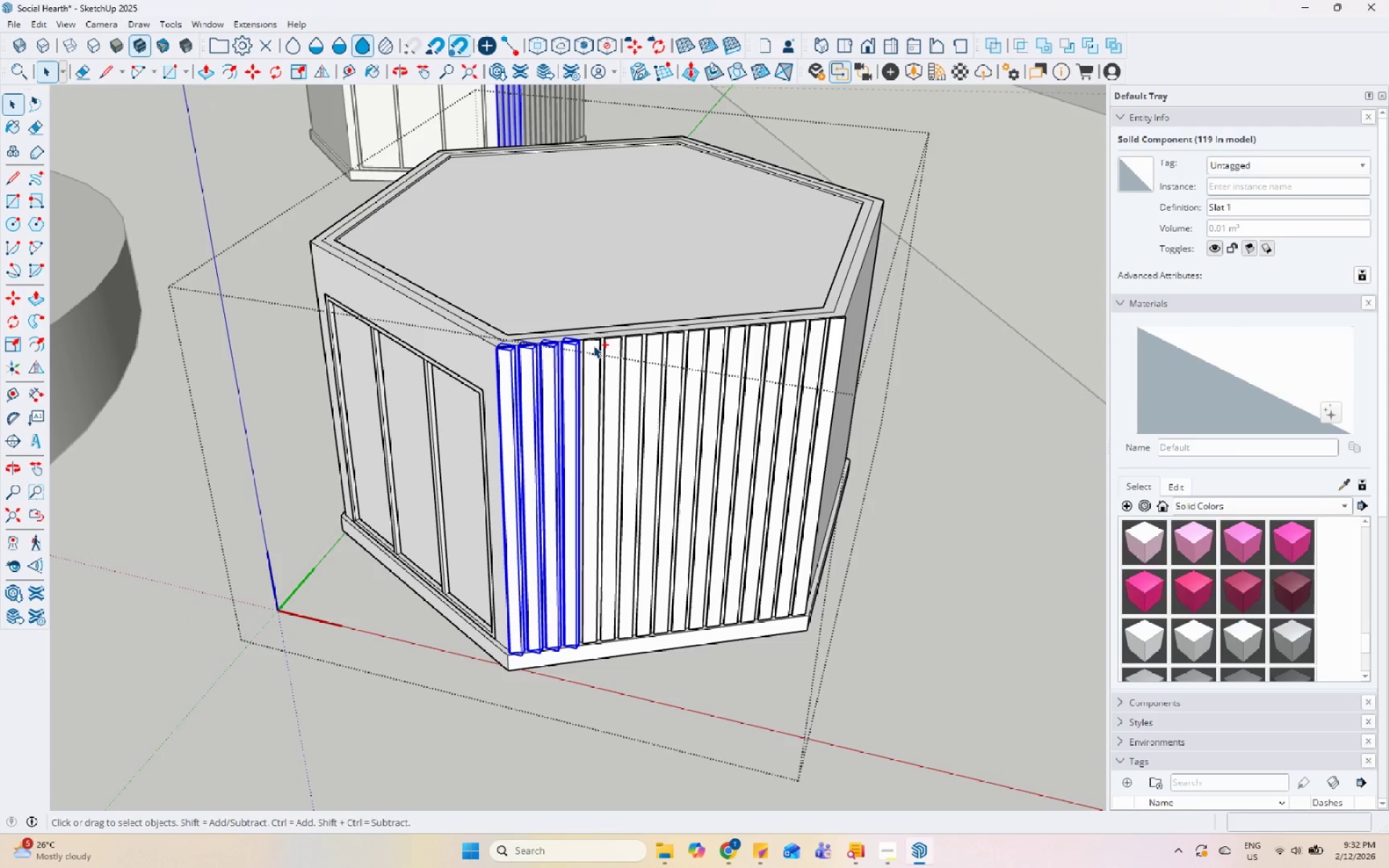 
triple_click([593, 345])
 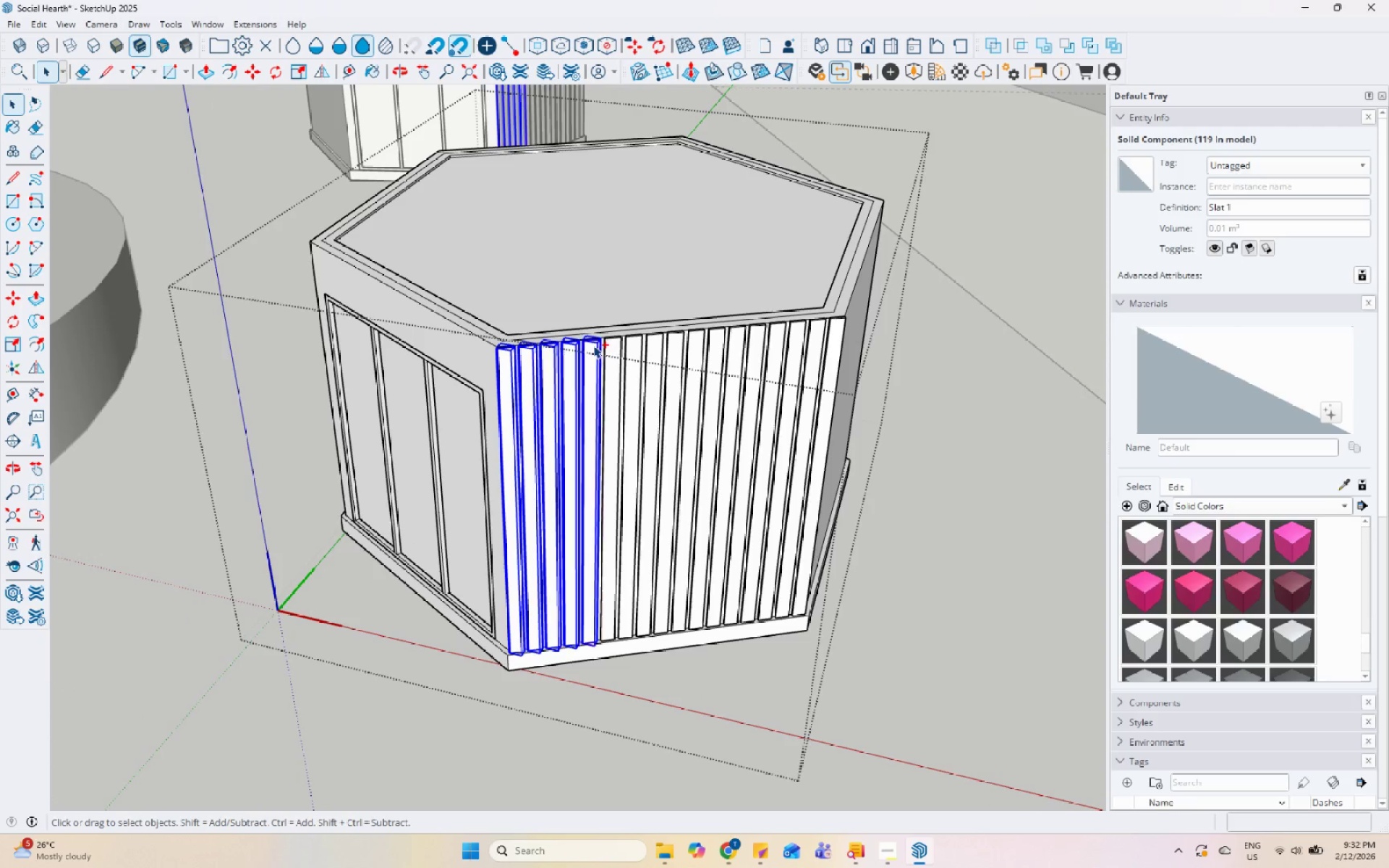 
hold_key(key=ControlLeft, duration=1.52)
triple_click([618, 345])
 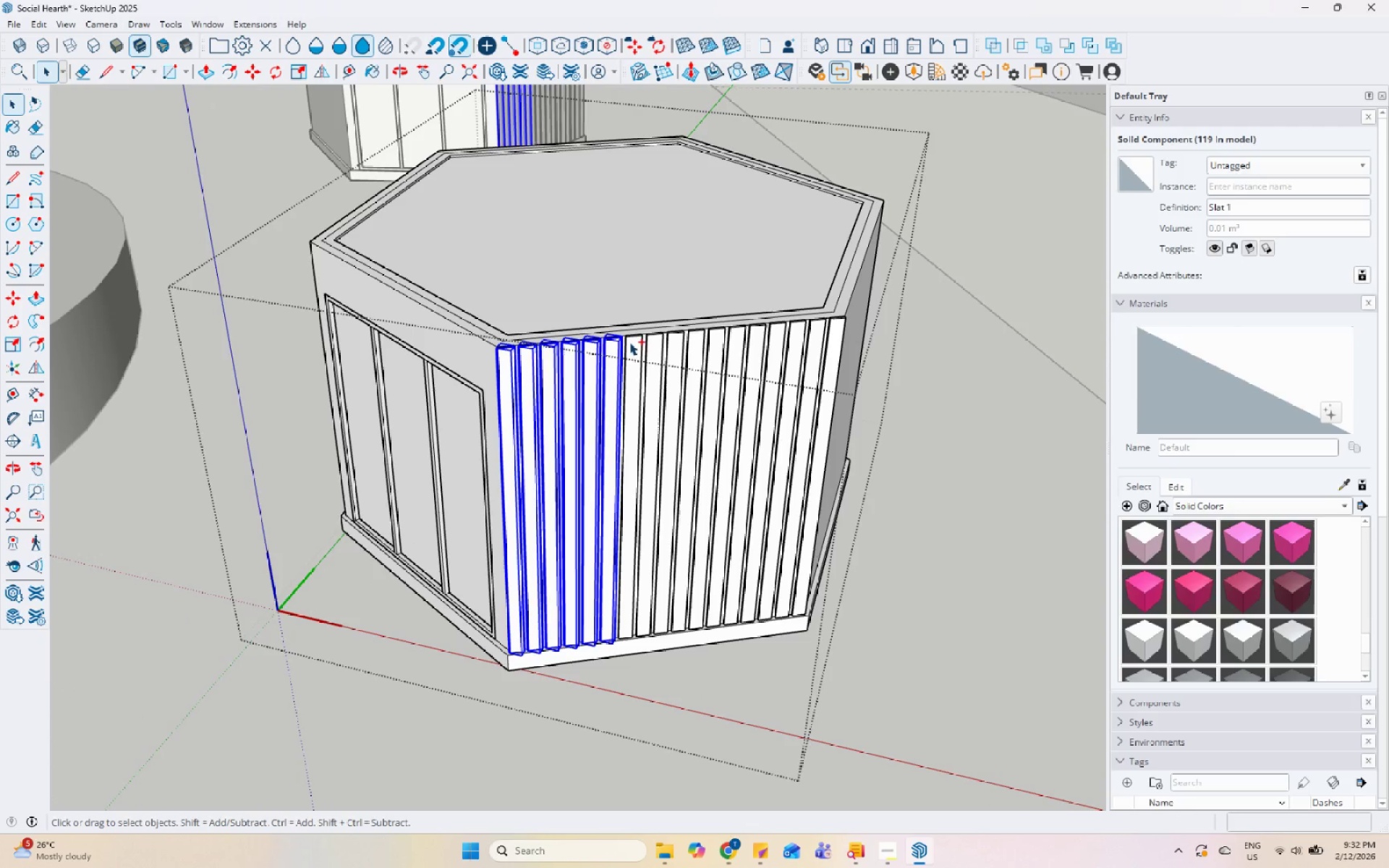 
triple_click([640, 337])
 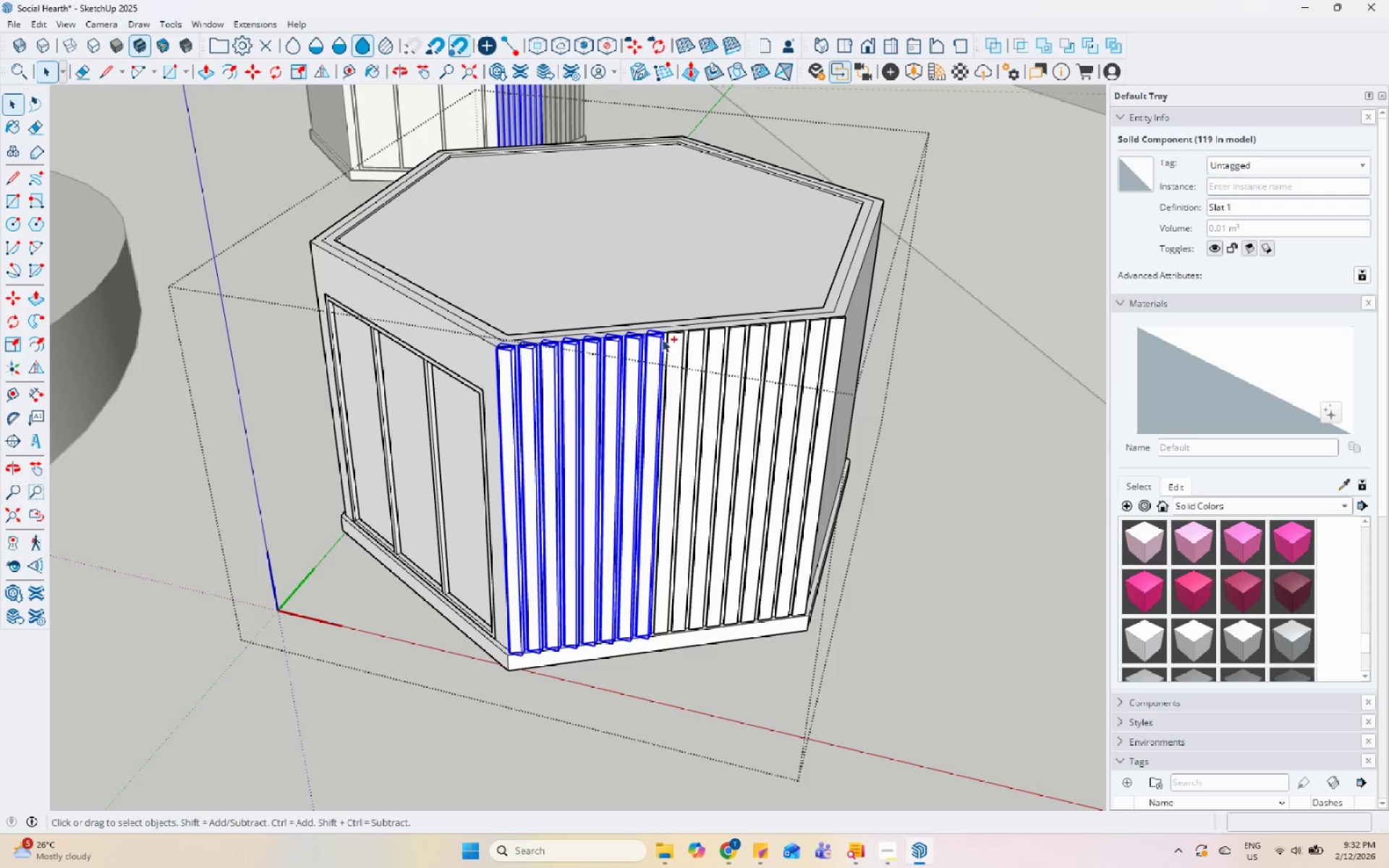 
hold_key(key=ControlLeft, duration=1.51)
triple_click([677, 340])
 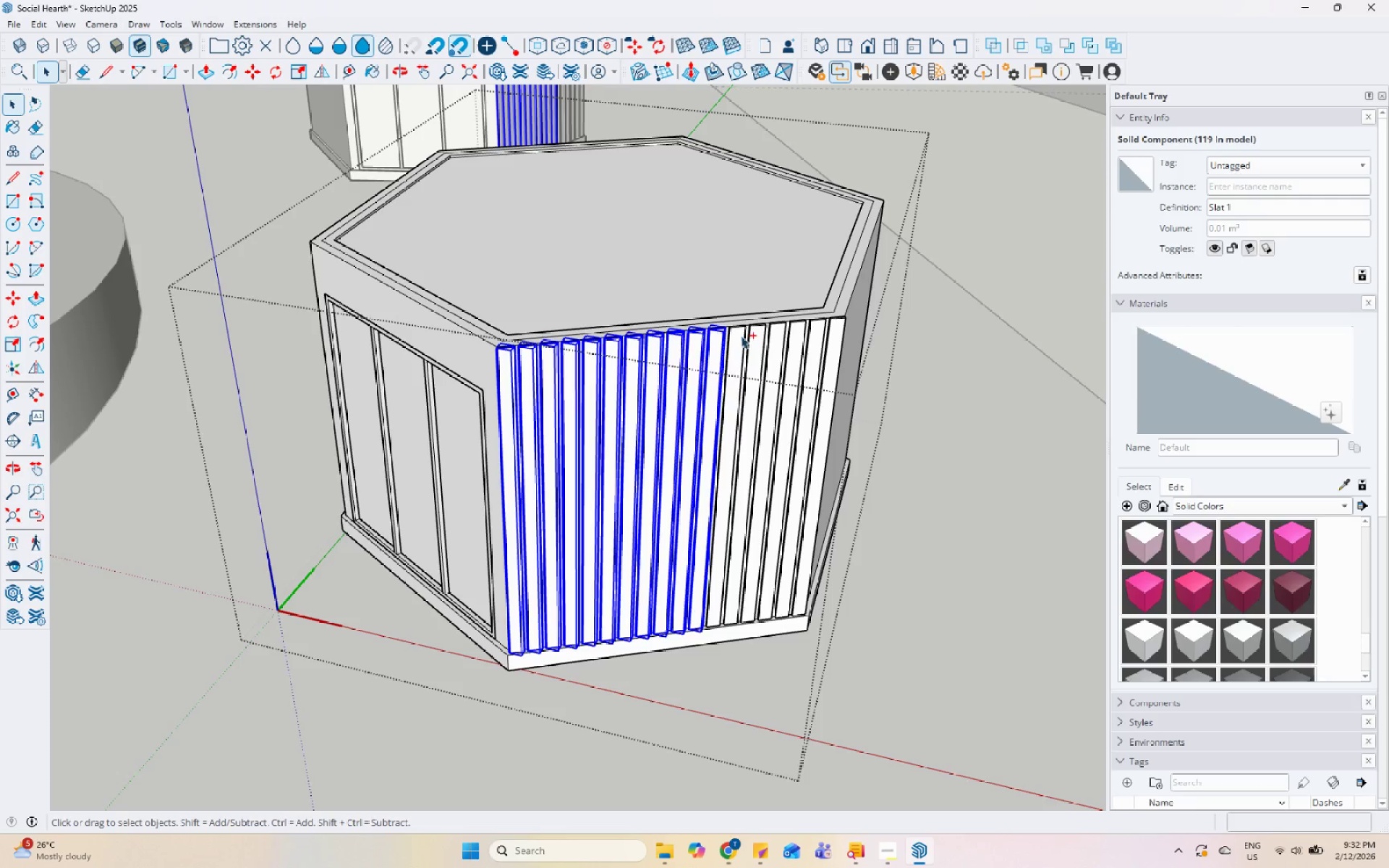 
hold_key(key=ControlLeft, duration=1.52)
triple_click([763, 335])
 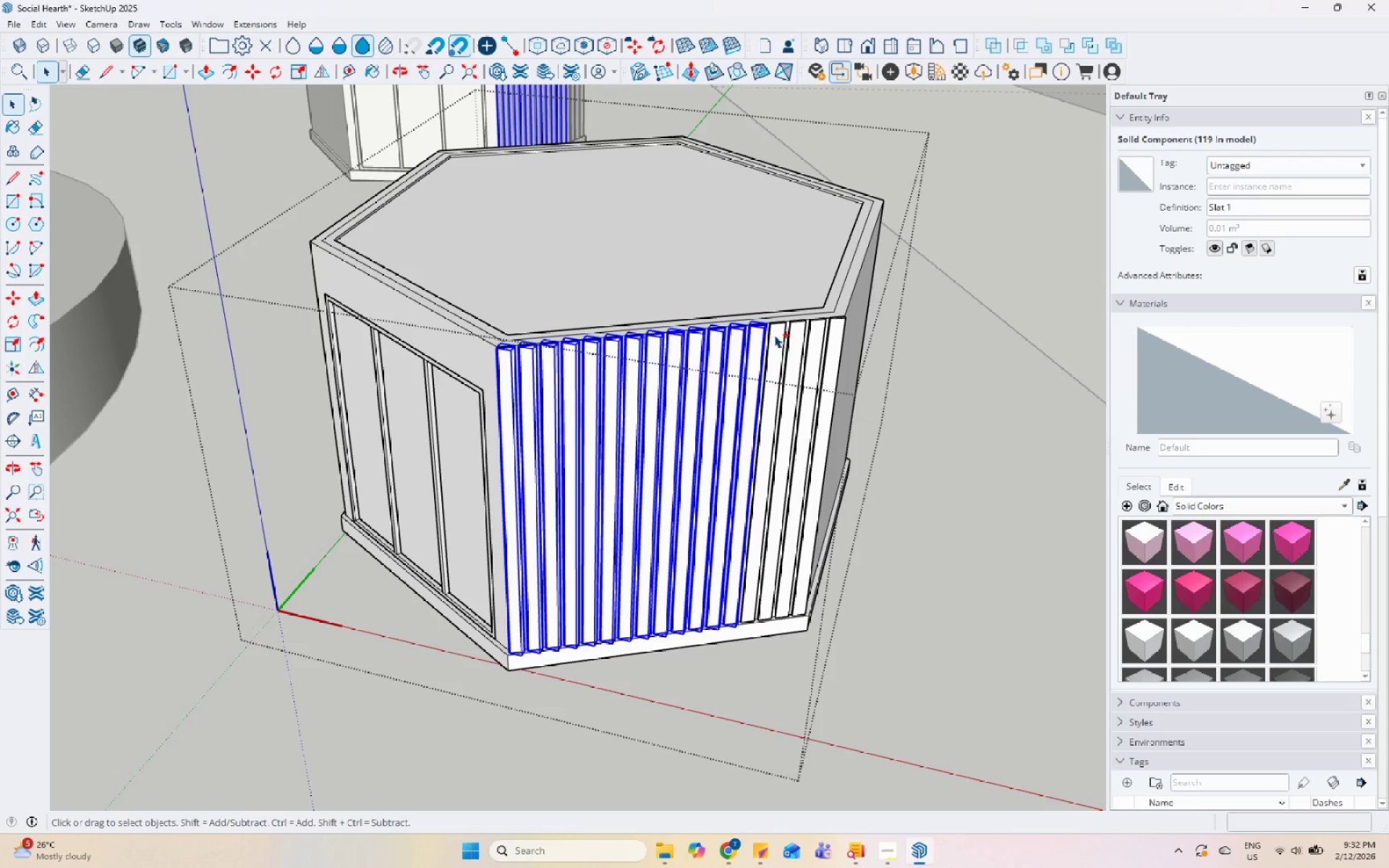 
triple_click([774, 335])
 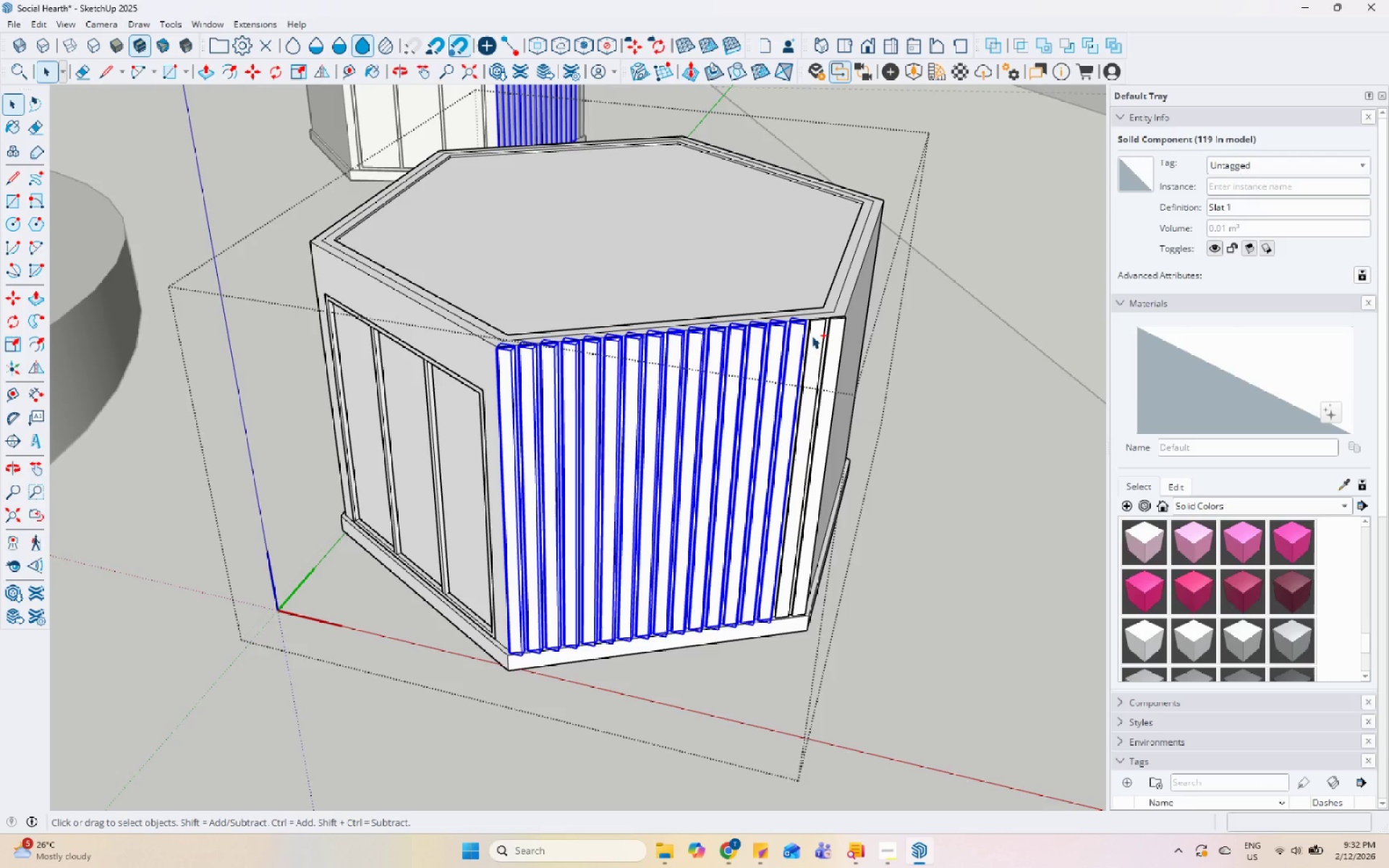 
triple_click([814, 336])
 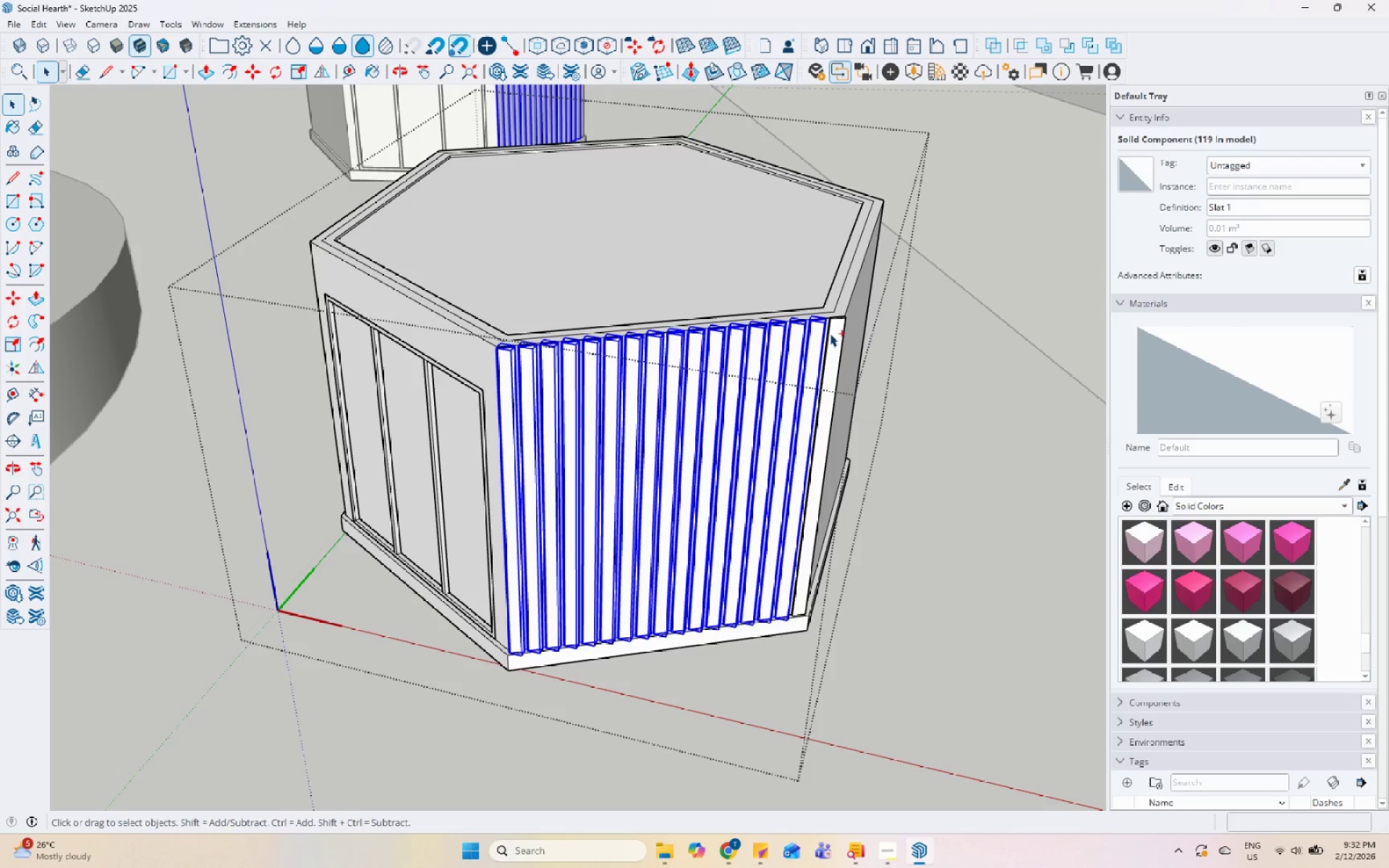 
hold_key(key=ControlLeft, duration=0.38)
 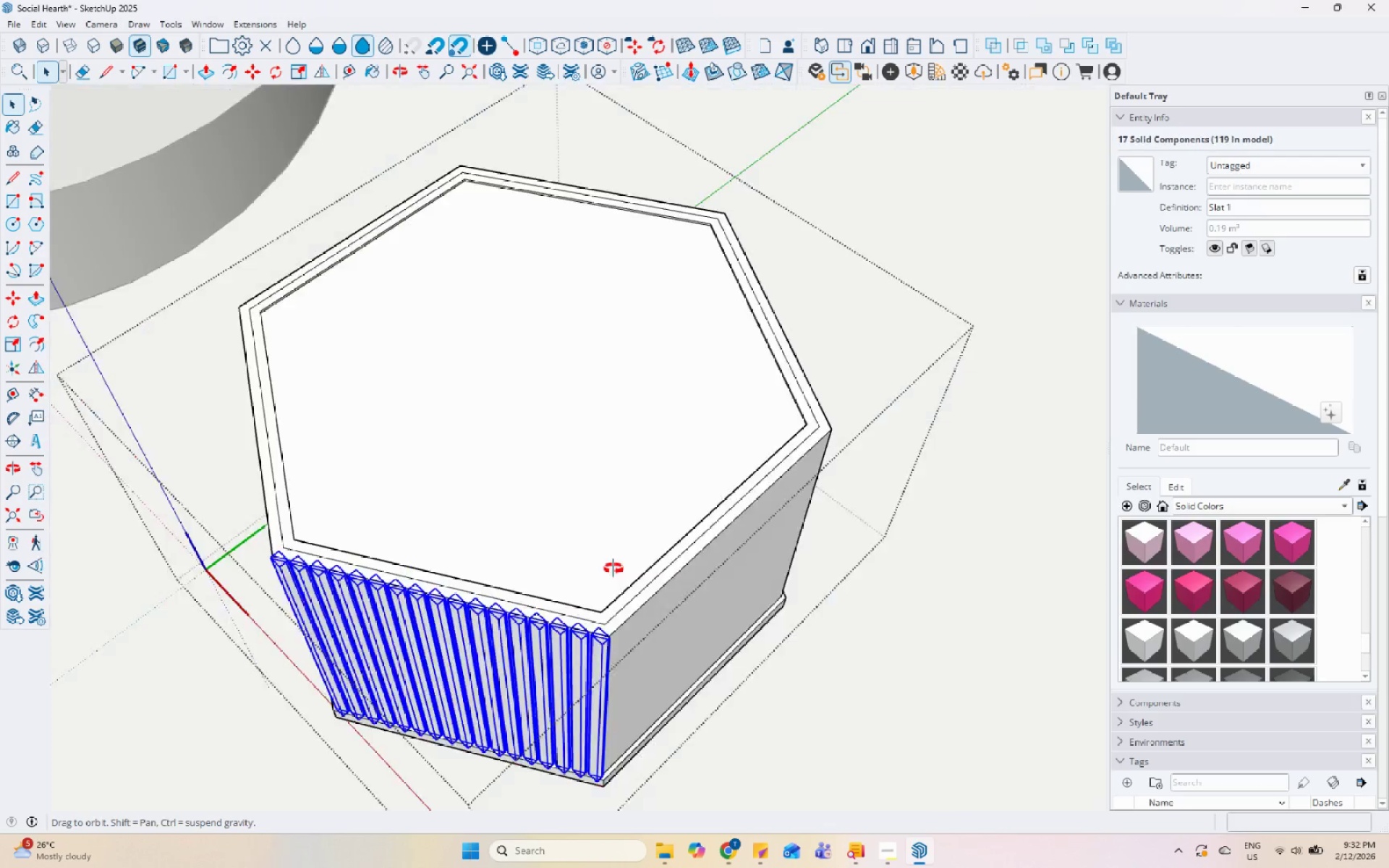 
right_click([580, 698])
 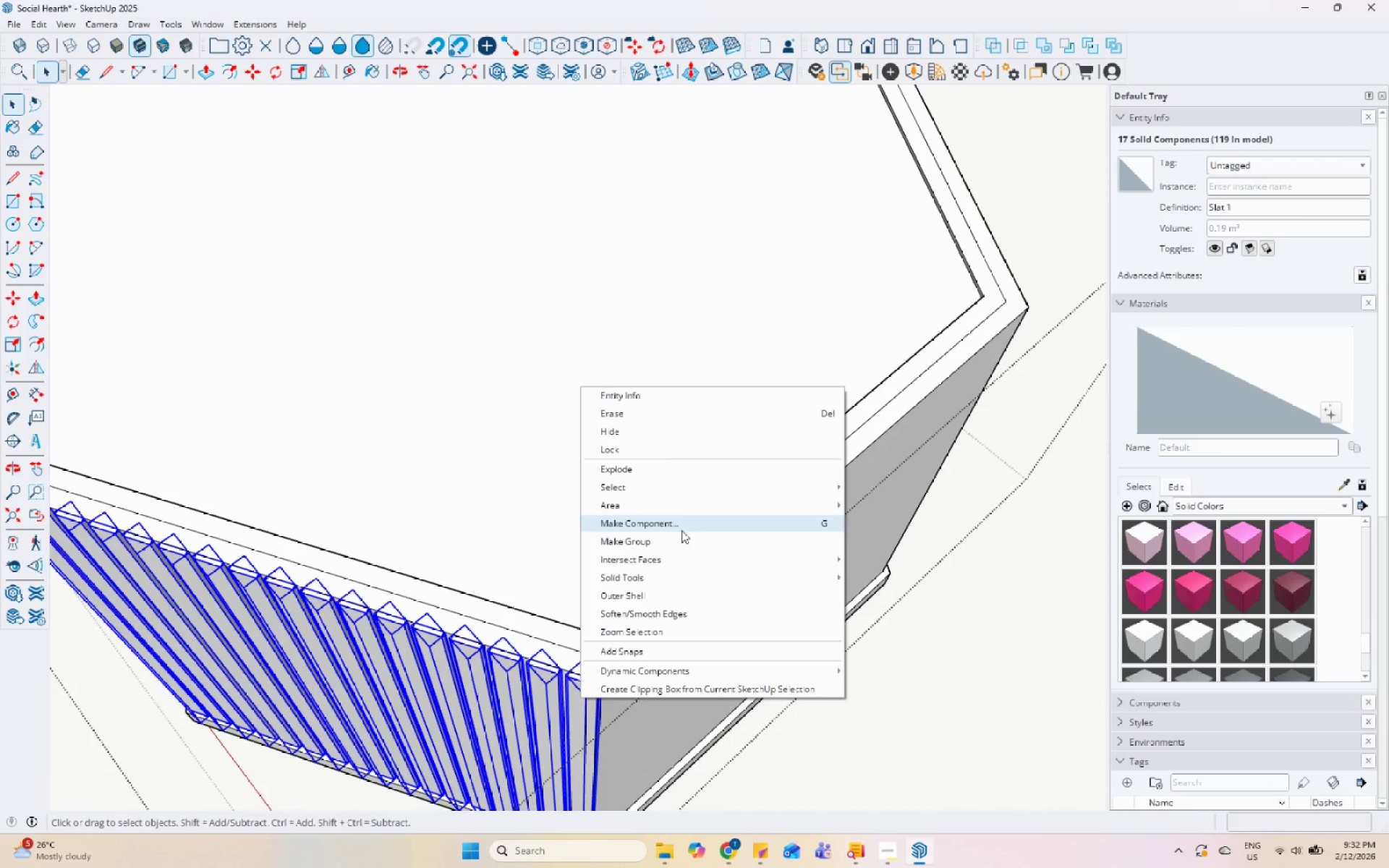 
scroll: coordinate [566, 707], scroll_direction: up, amount: 6.0
 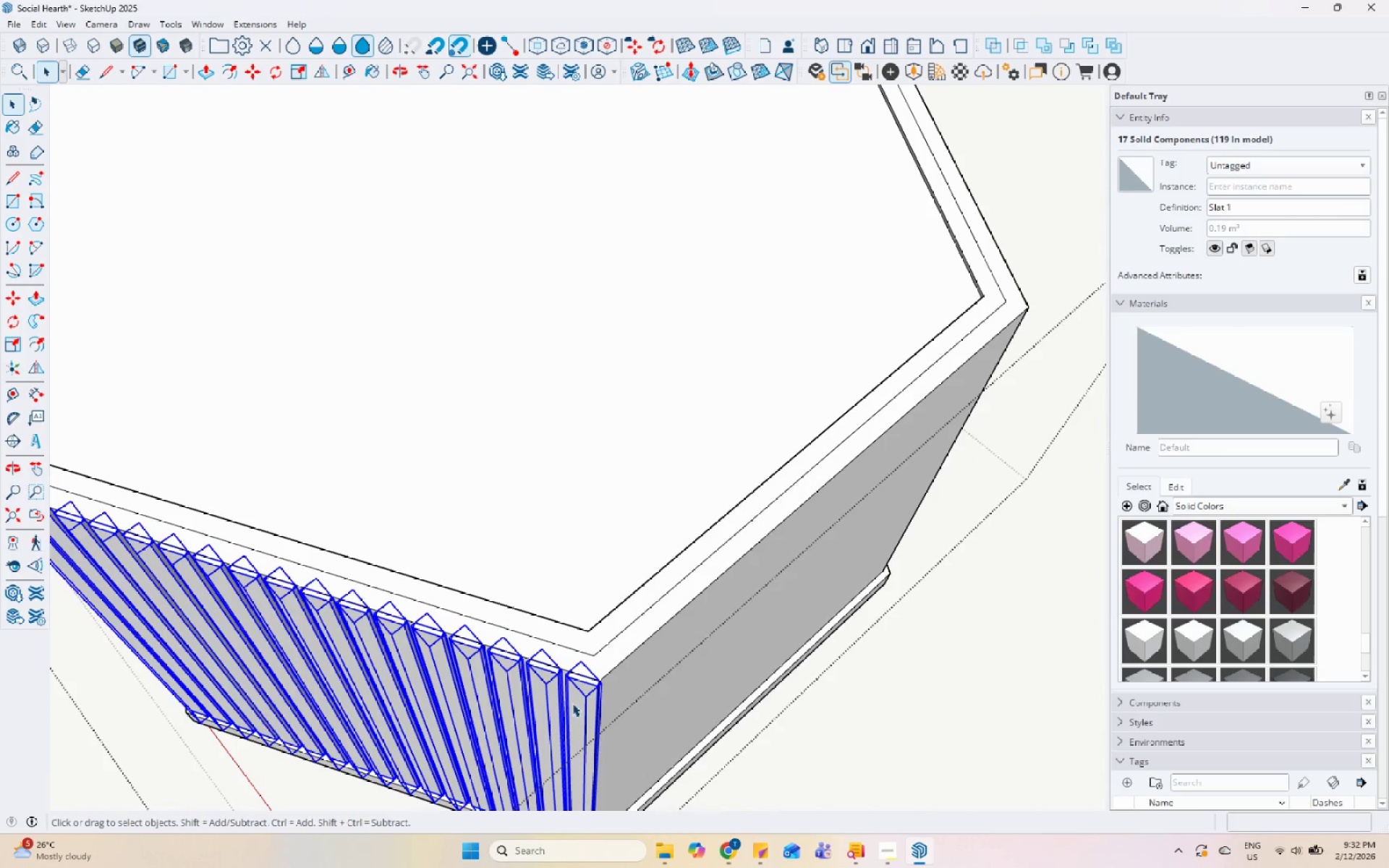 
left_click([676, 540])
 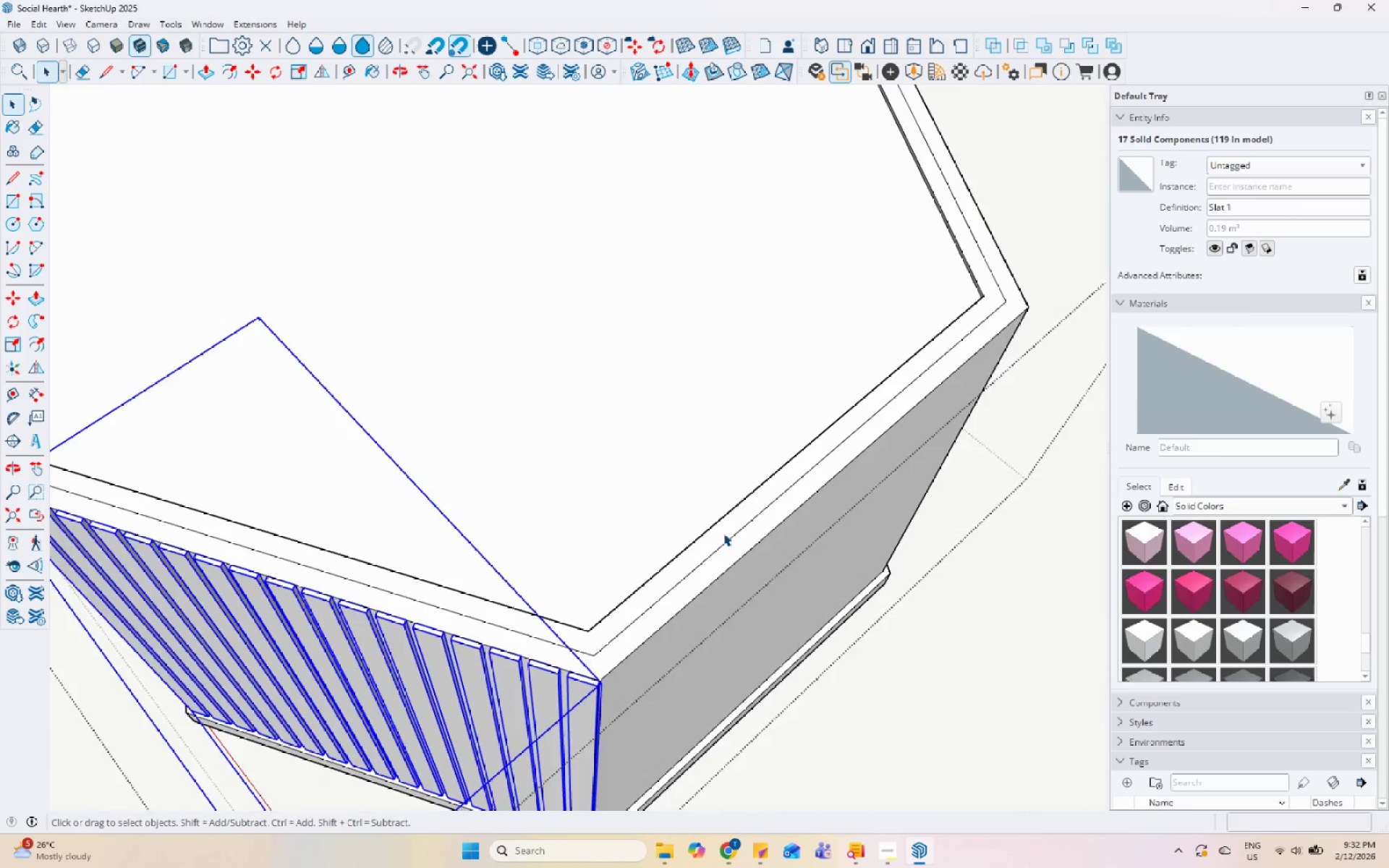 
scroll: coordinate [234, 484], scroll_direction: none, amount: 0.0
 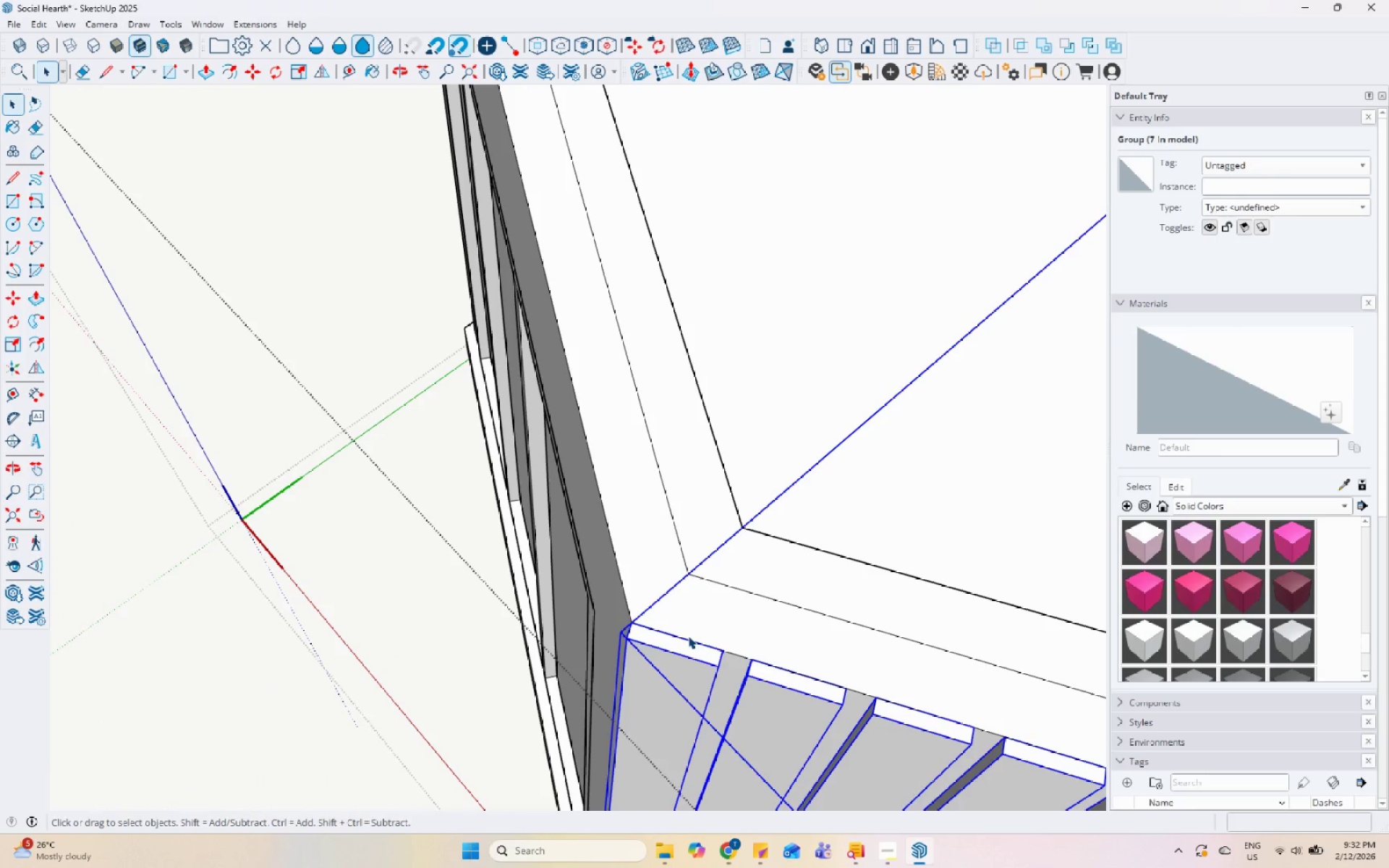 
key(M)
 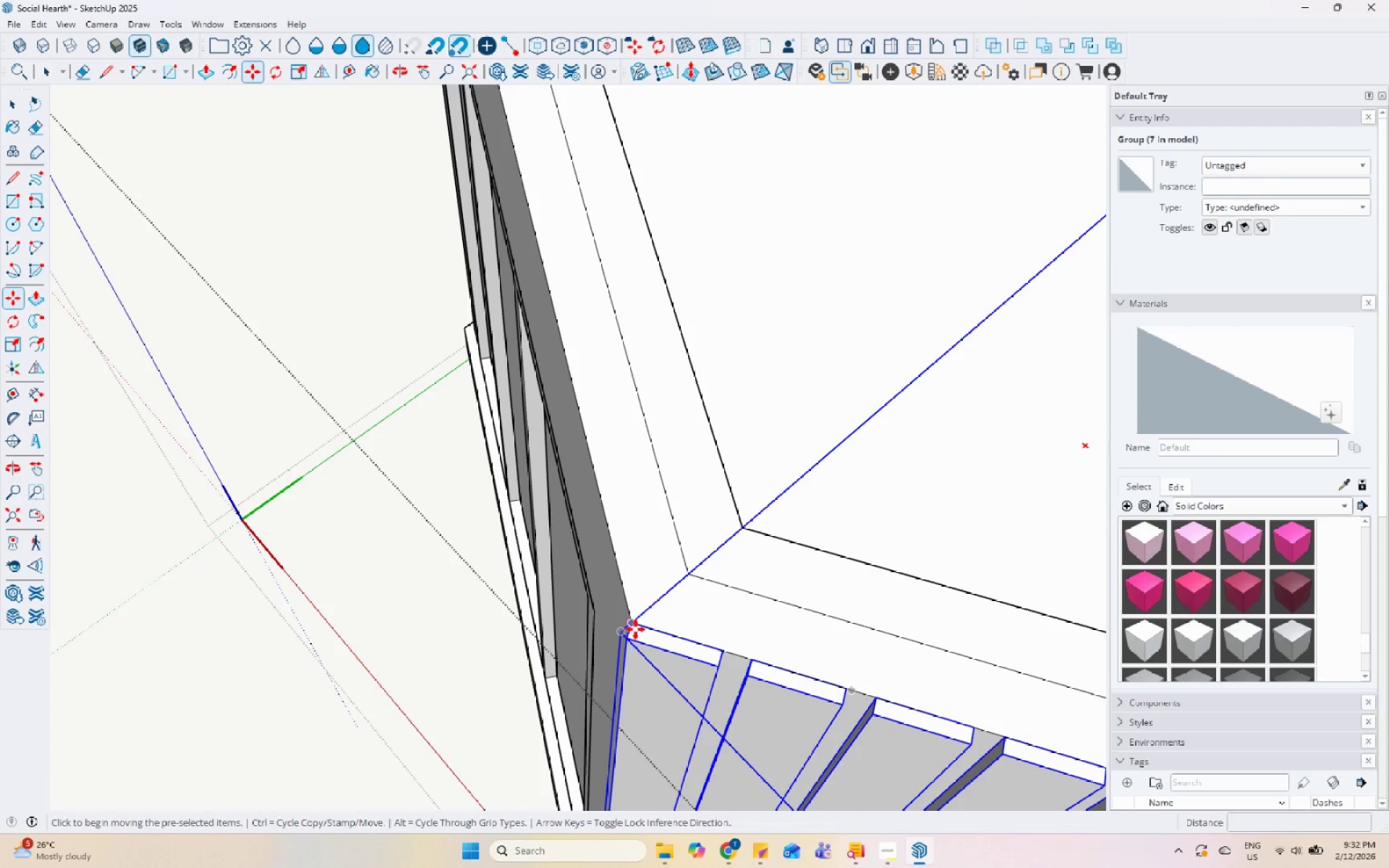 
key(Control+ControlLeft)
 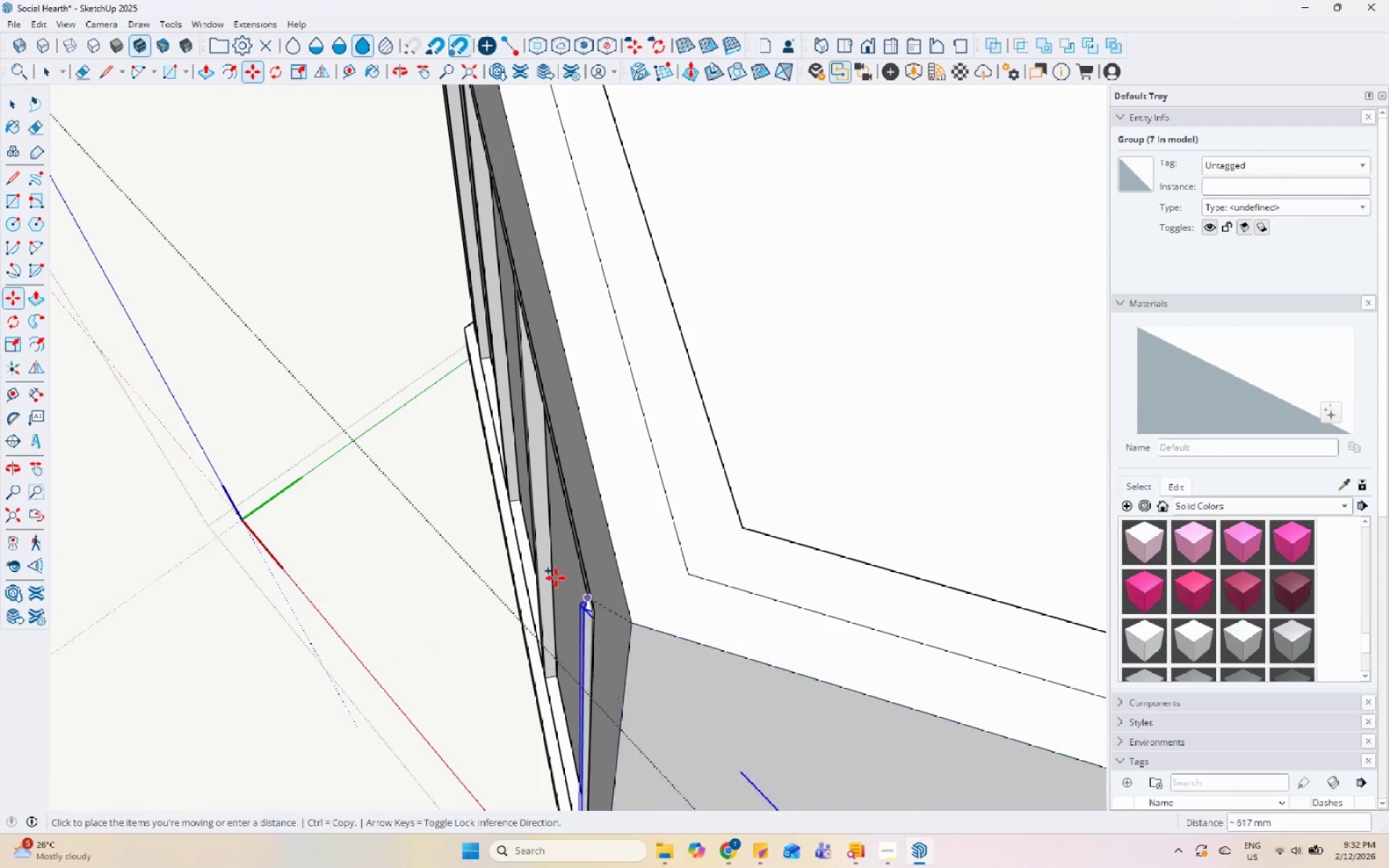 
scroll: coordinate [658, 584], scroll_direction: up, amount: 5.0
 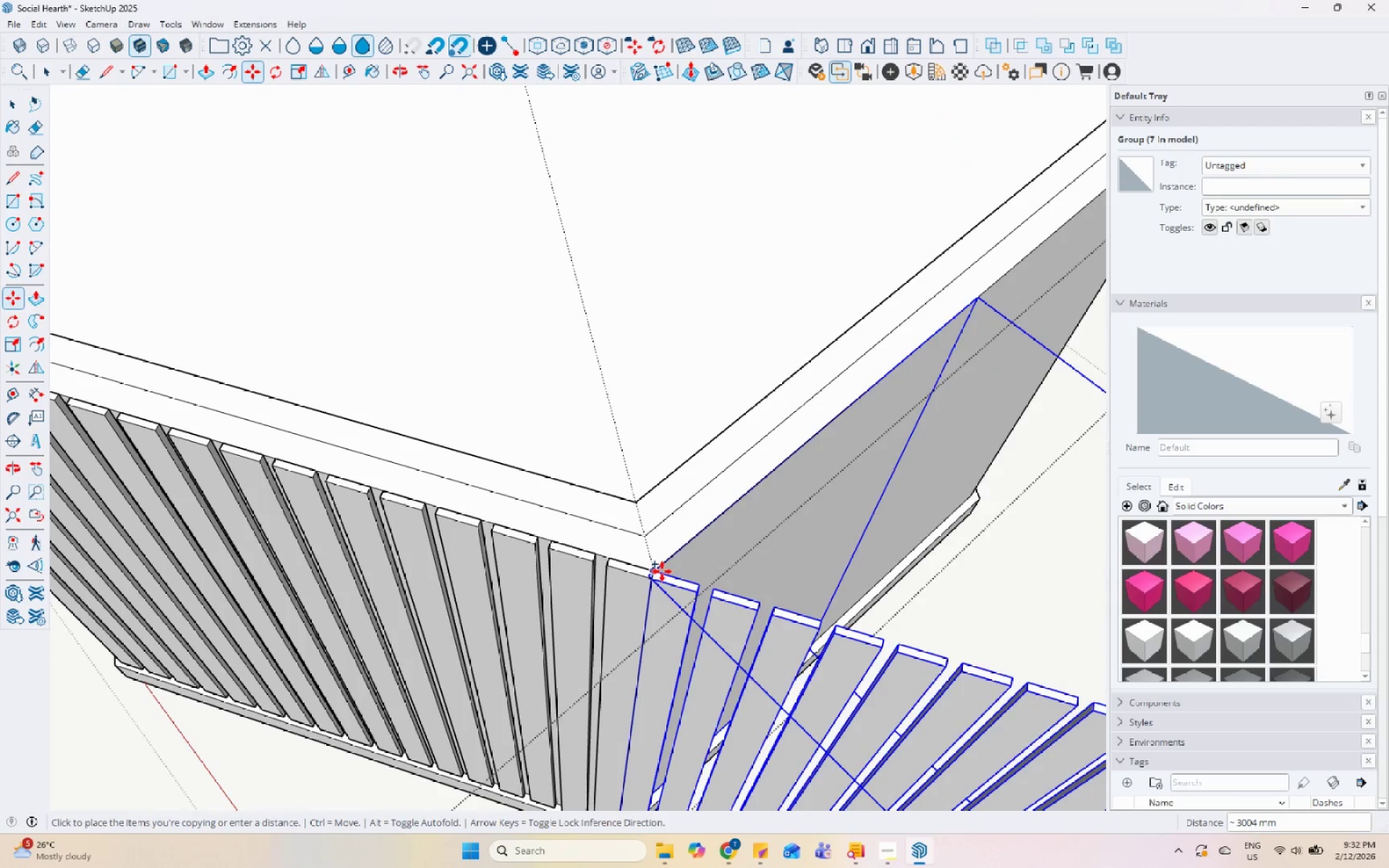 
left_click([660, 569])
 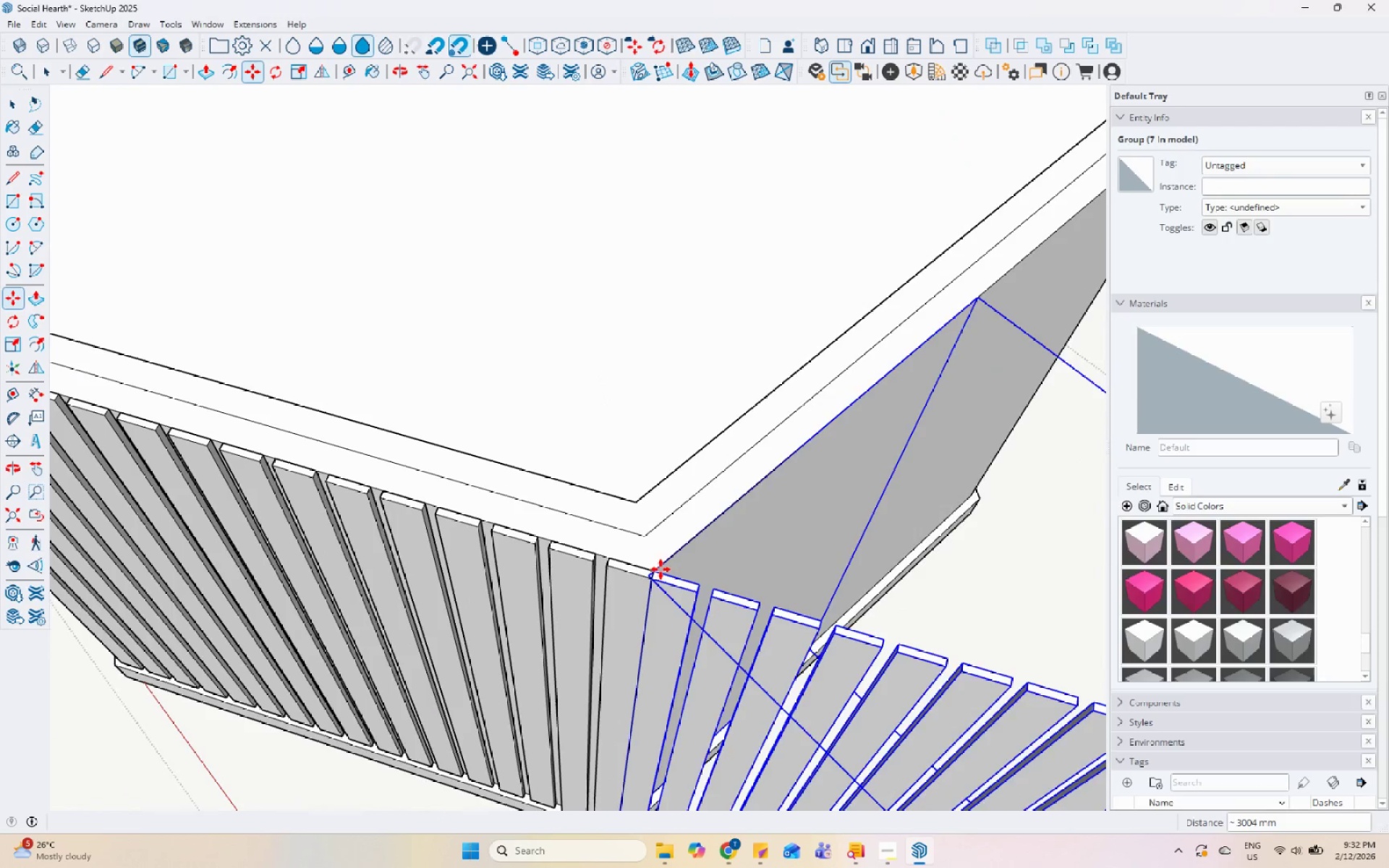 
scroll: coordinate [660, 569], scroll_direction: up, amount: 4.0
 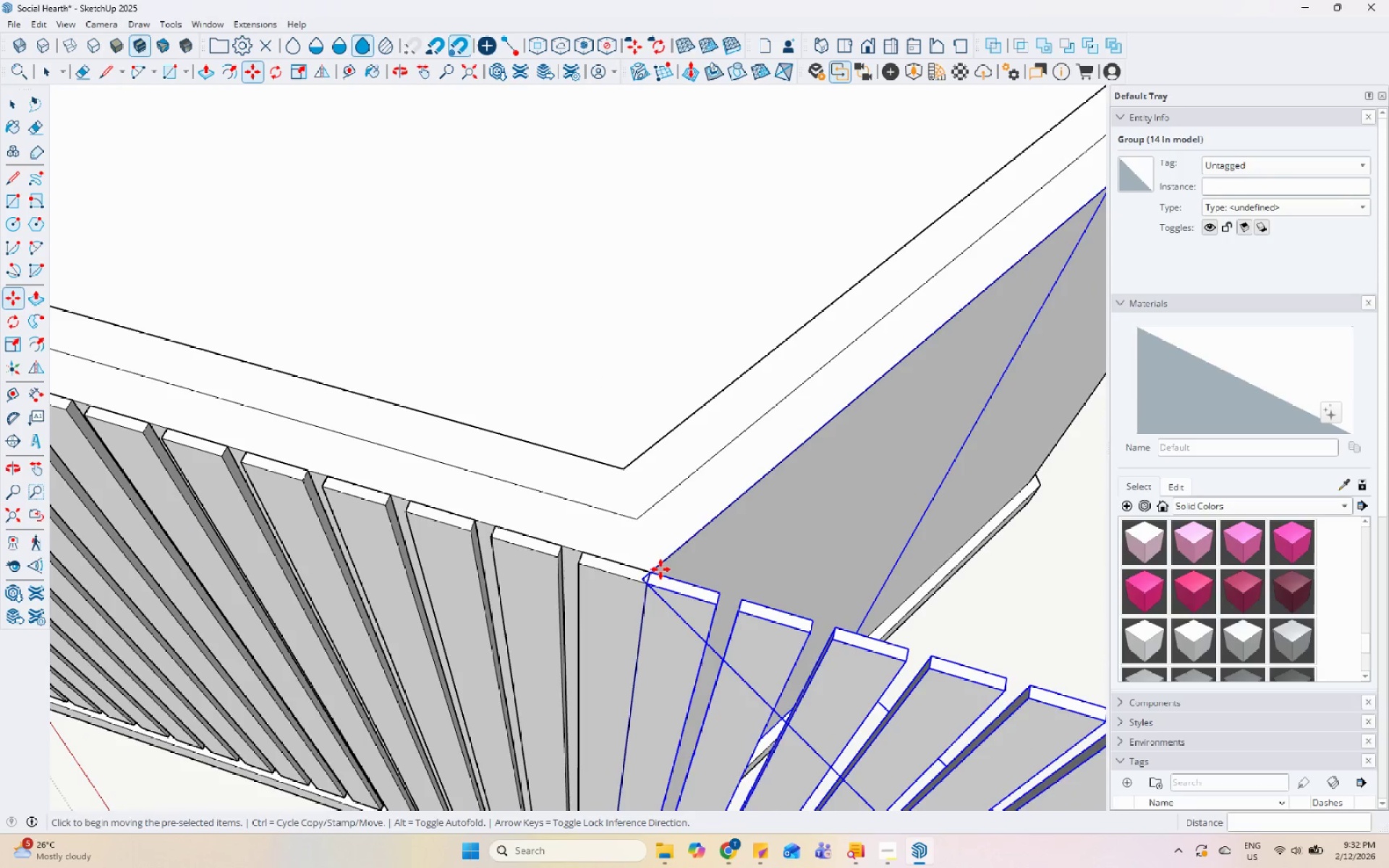 
key(R)
 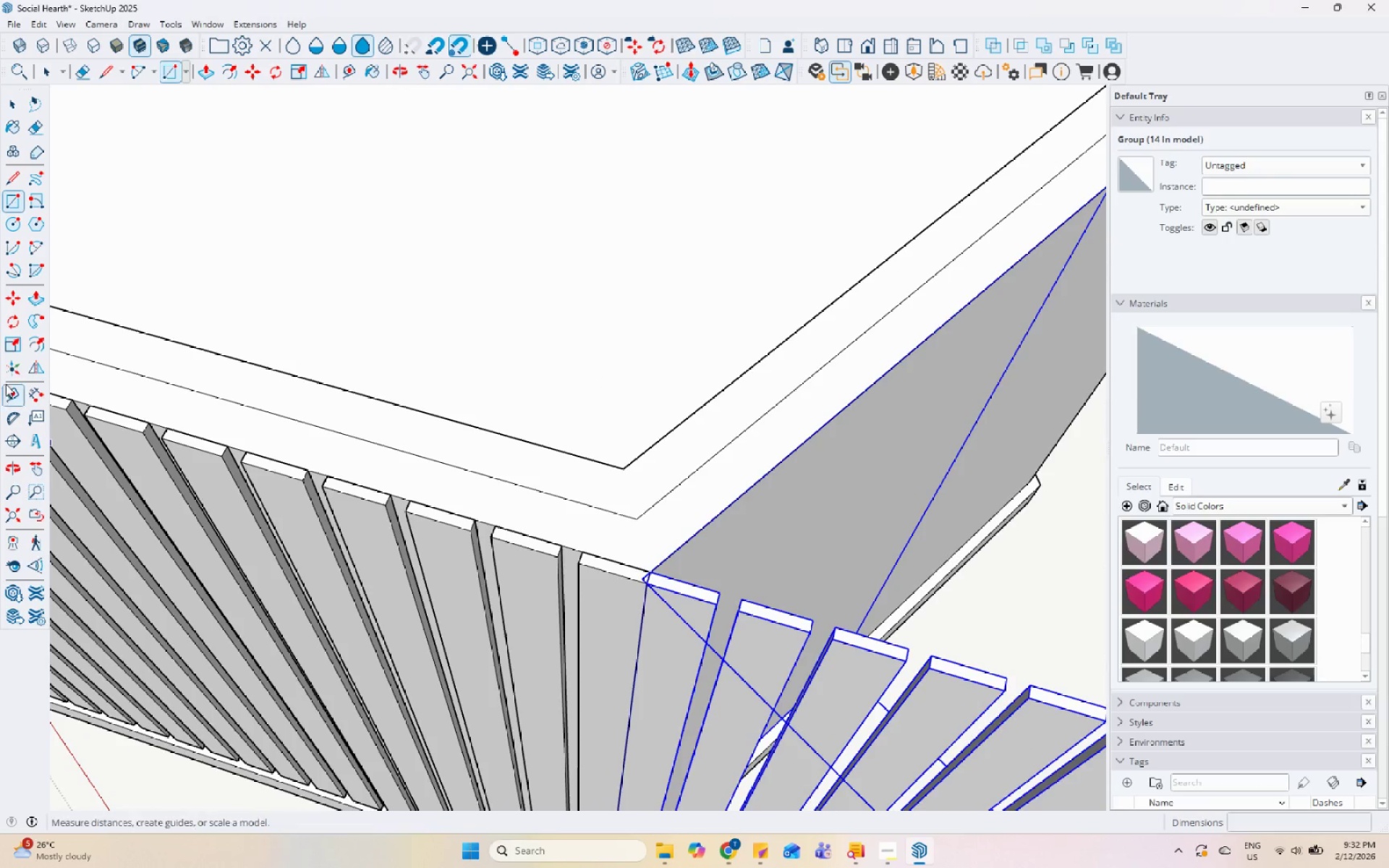 
left_click_drag(start_coordinate=[16, 320], to_coordinate=[23, 320])
 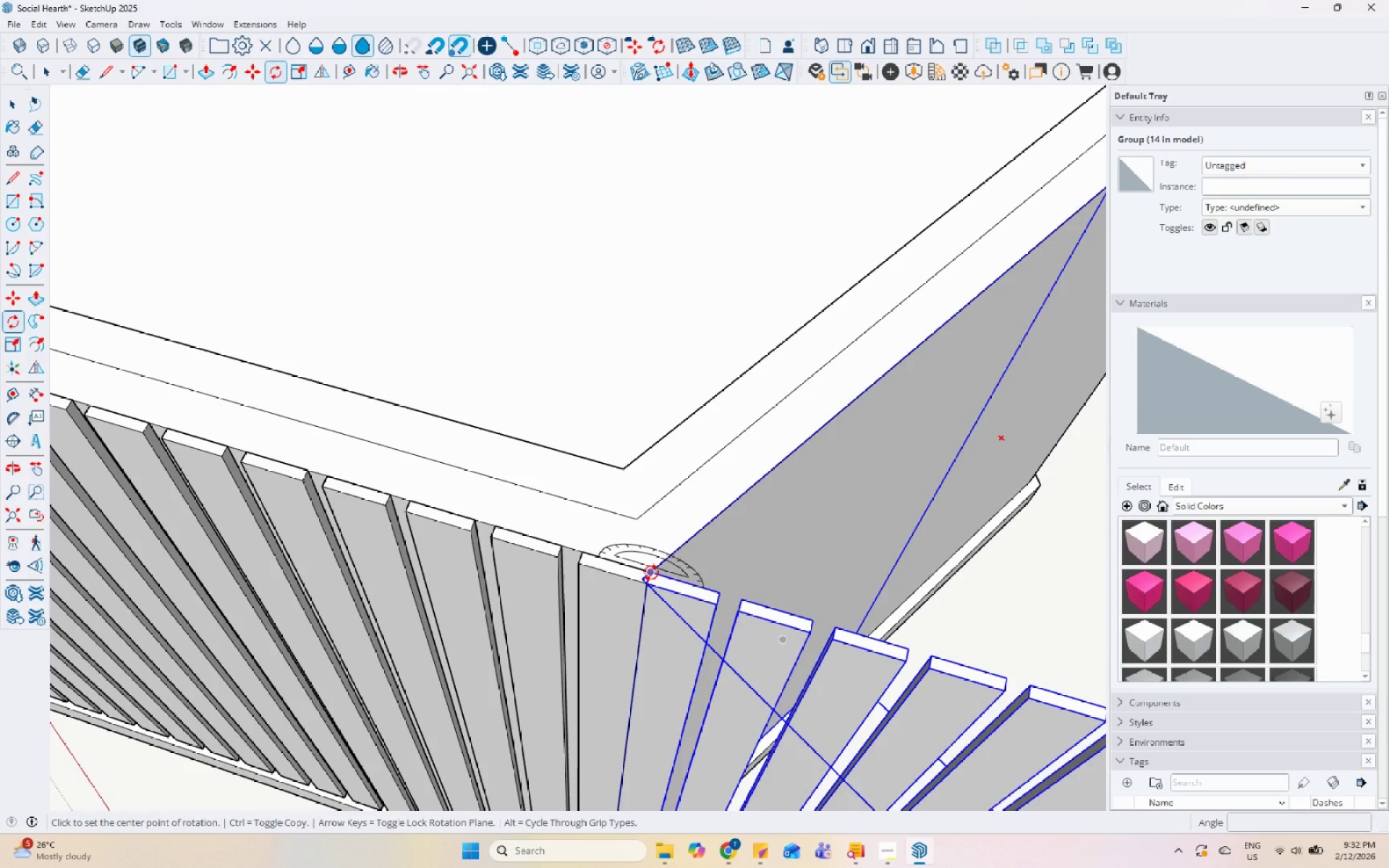 
left_click([651, 576])
 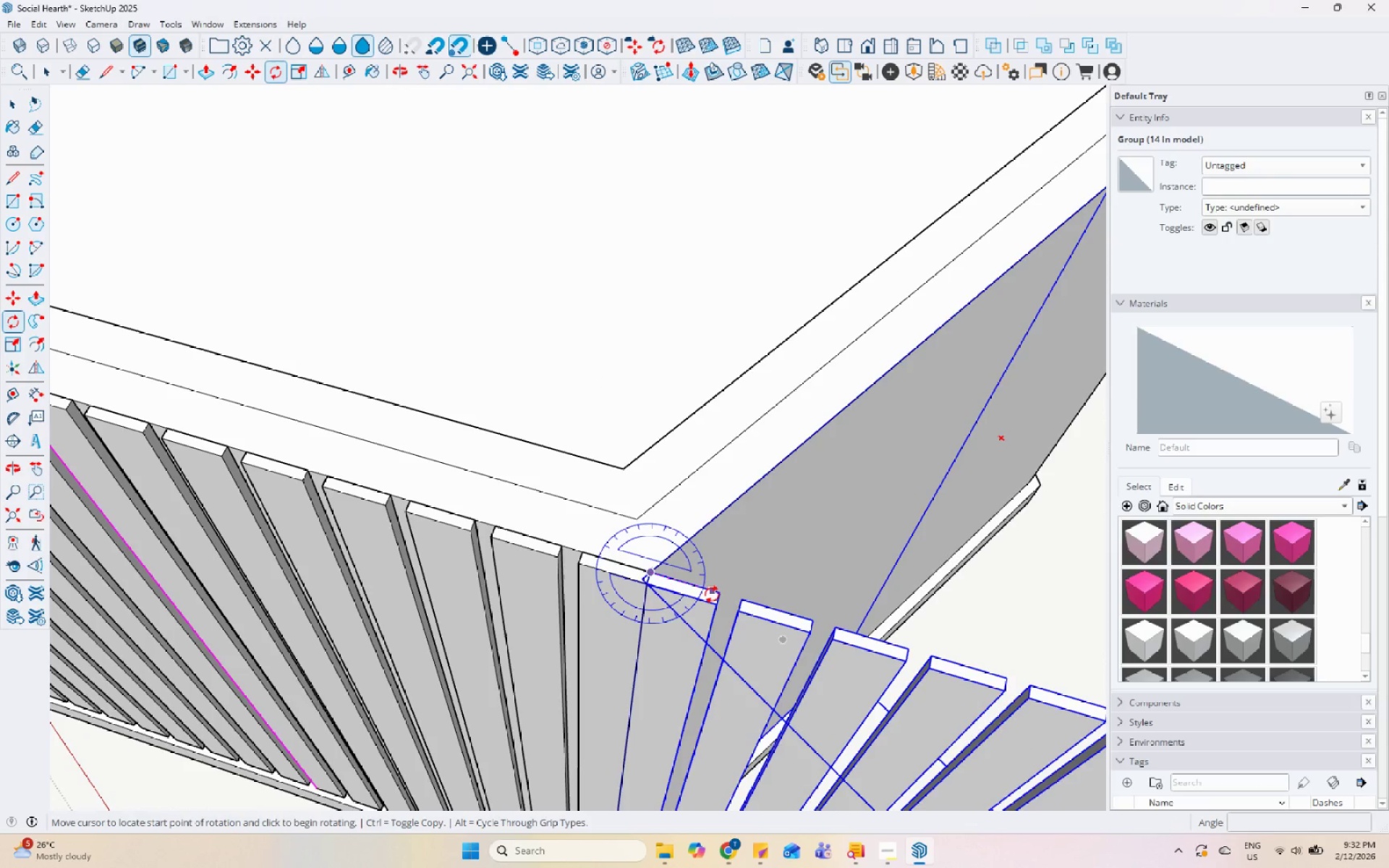 
left_click([715, 595])
 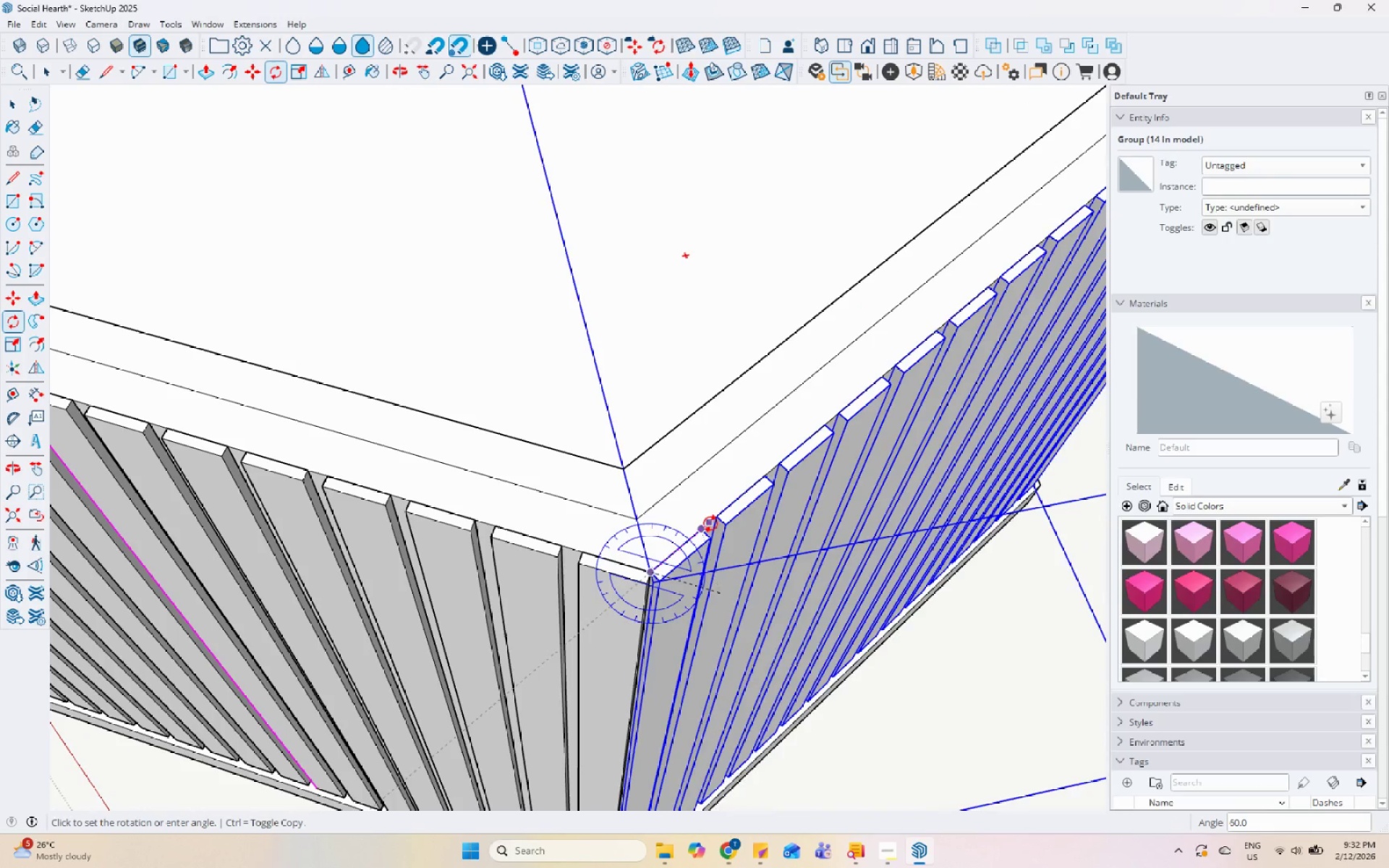 
left_click([710, 523])
 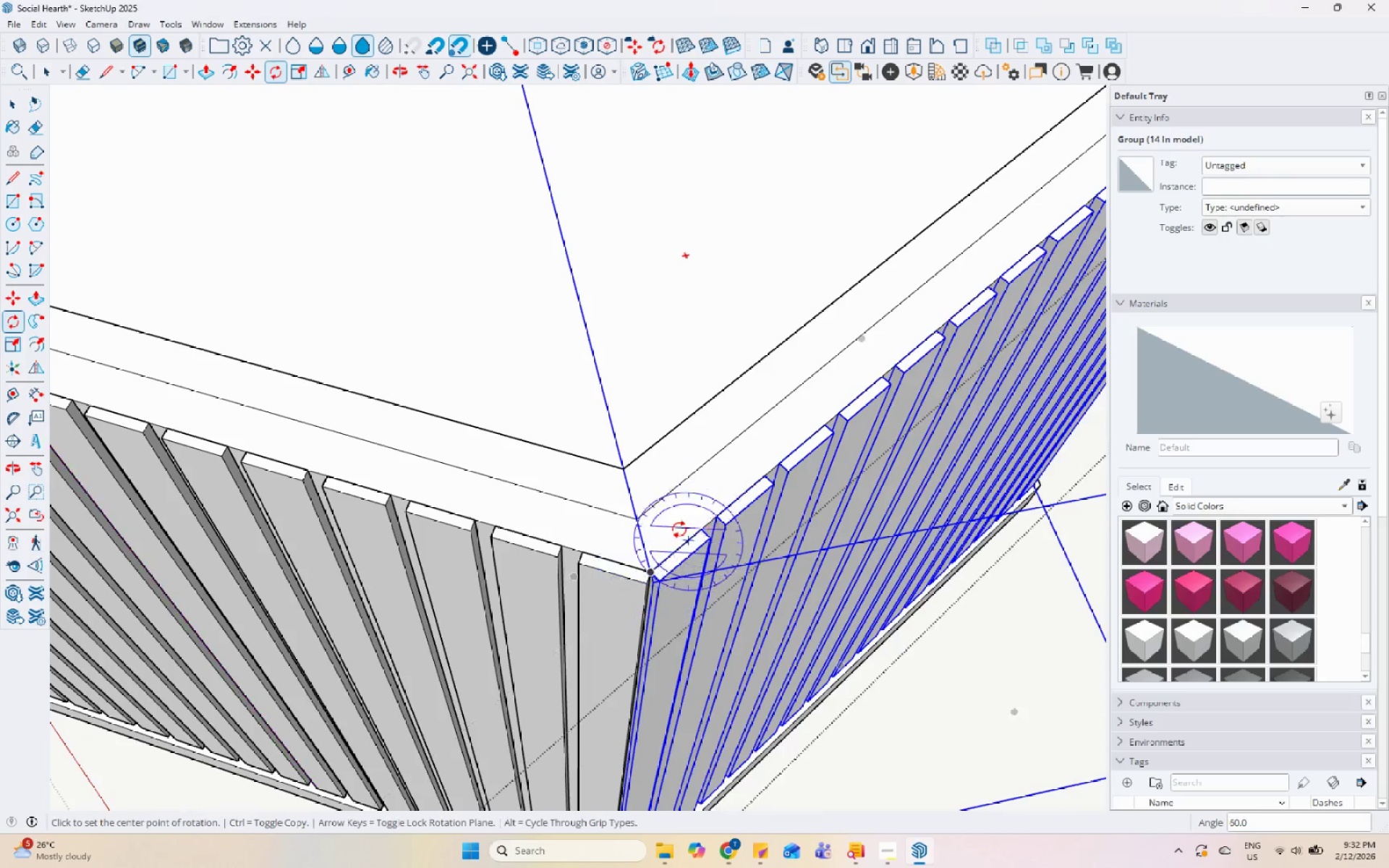 
scroll: coordinate [647, 592], scroll_direction: down, amount: 21.0
 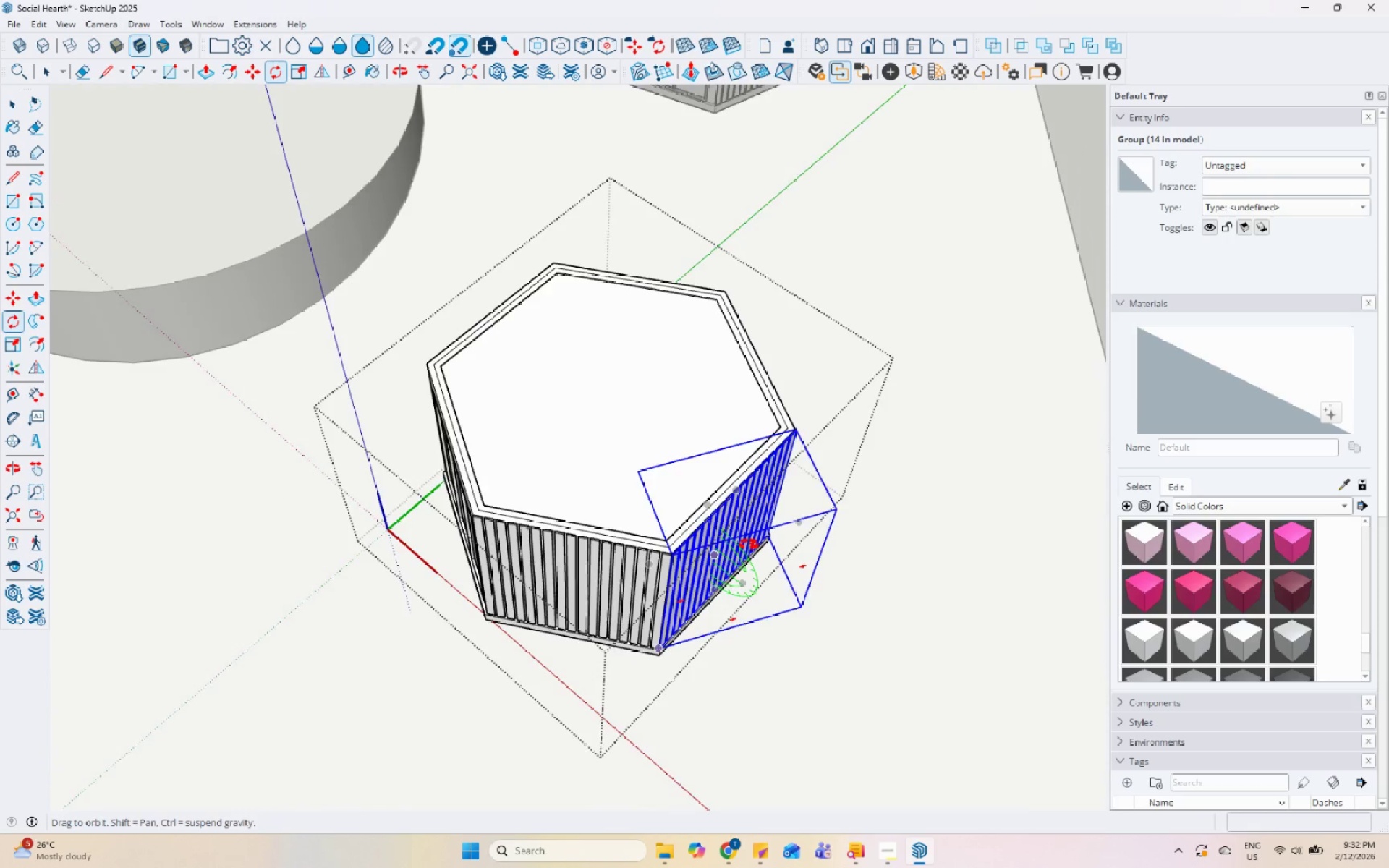 
key(Space)
 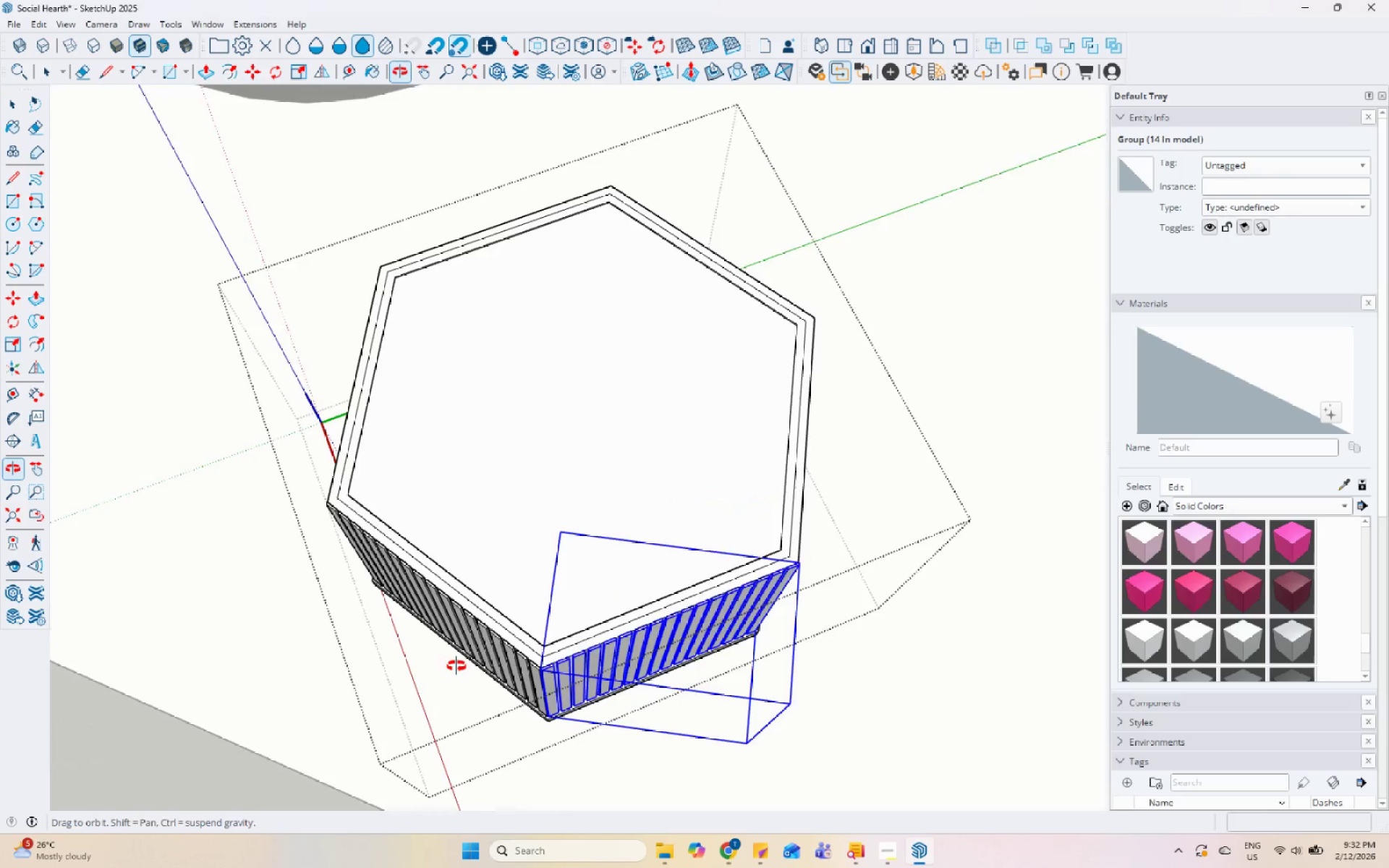 
scroll: coordinate [678, 553], scroll_direction: up, amount: 3.0
 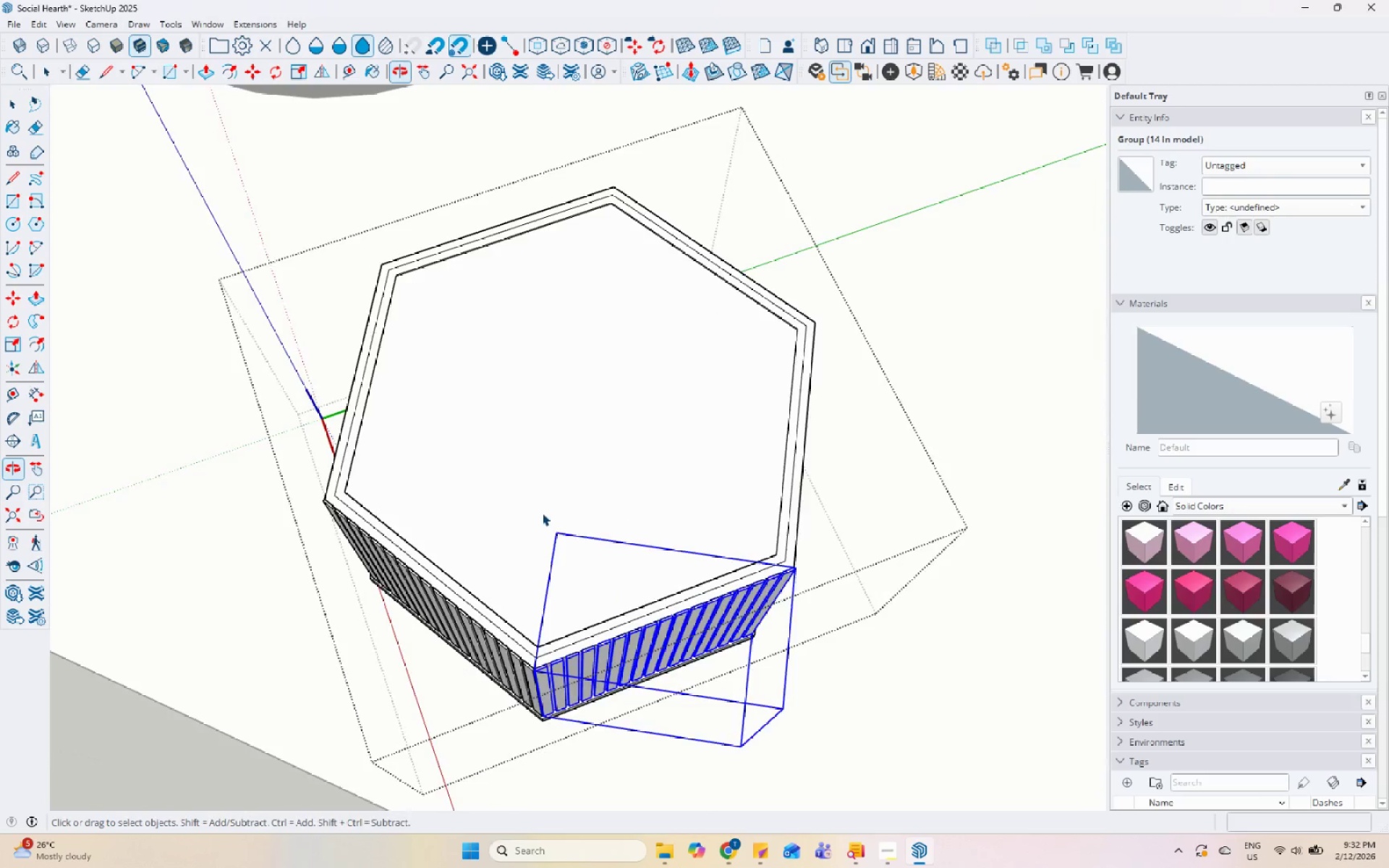 
scroll: coordinate [518, 610], scroll_direction: down, amount: 6.0
 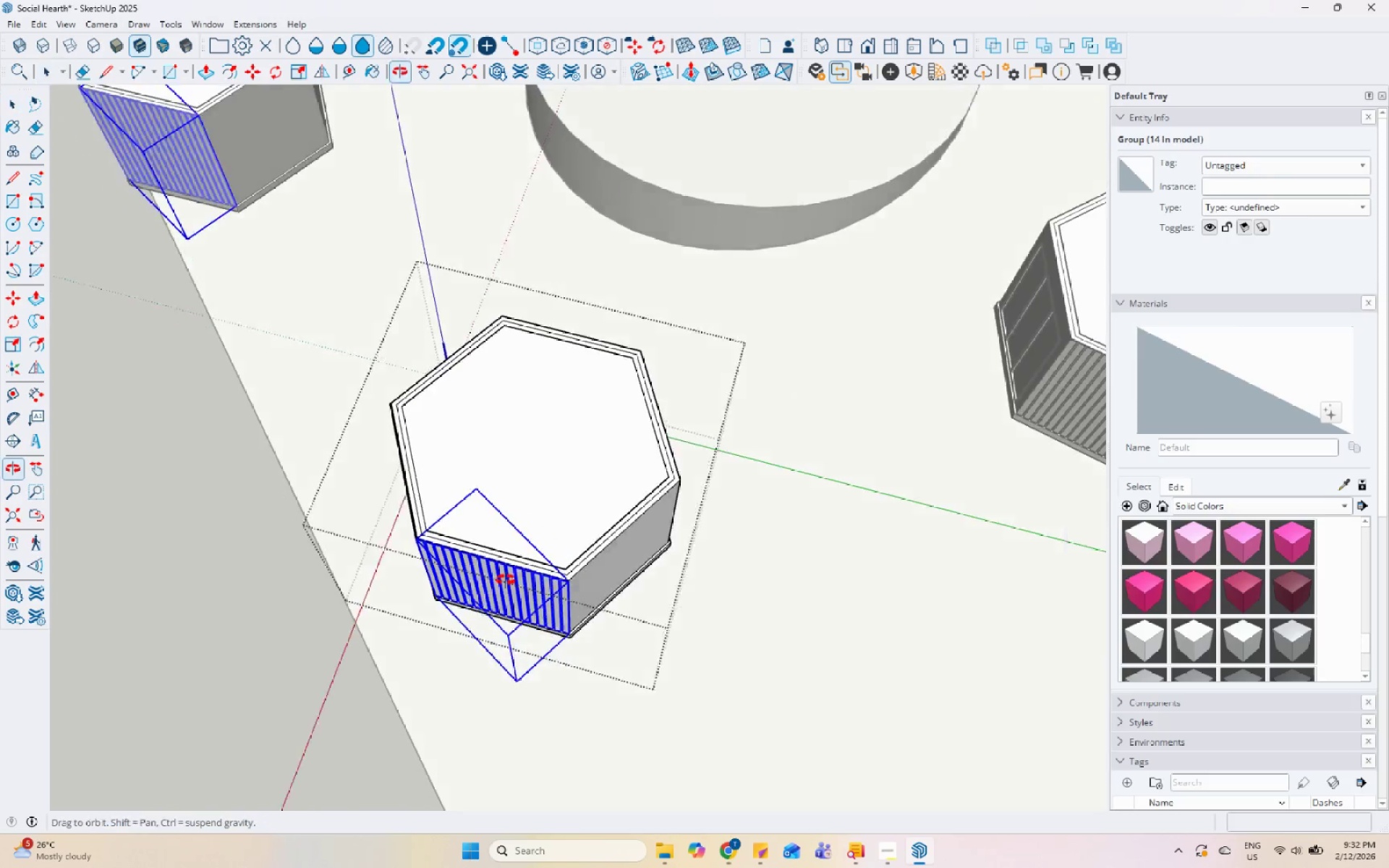 
key(M)
 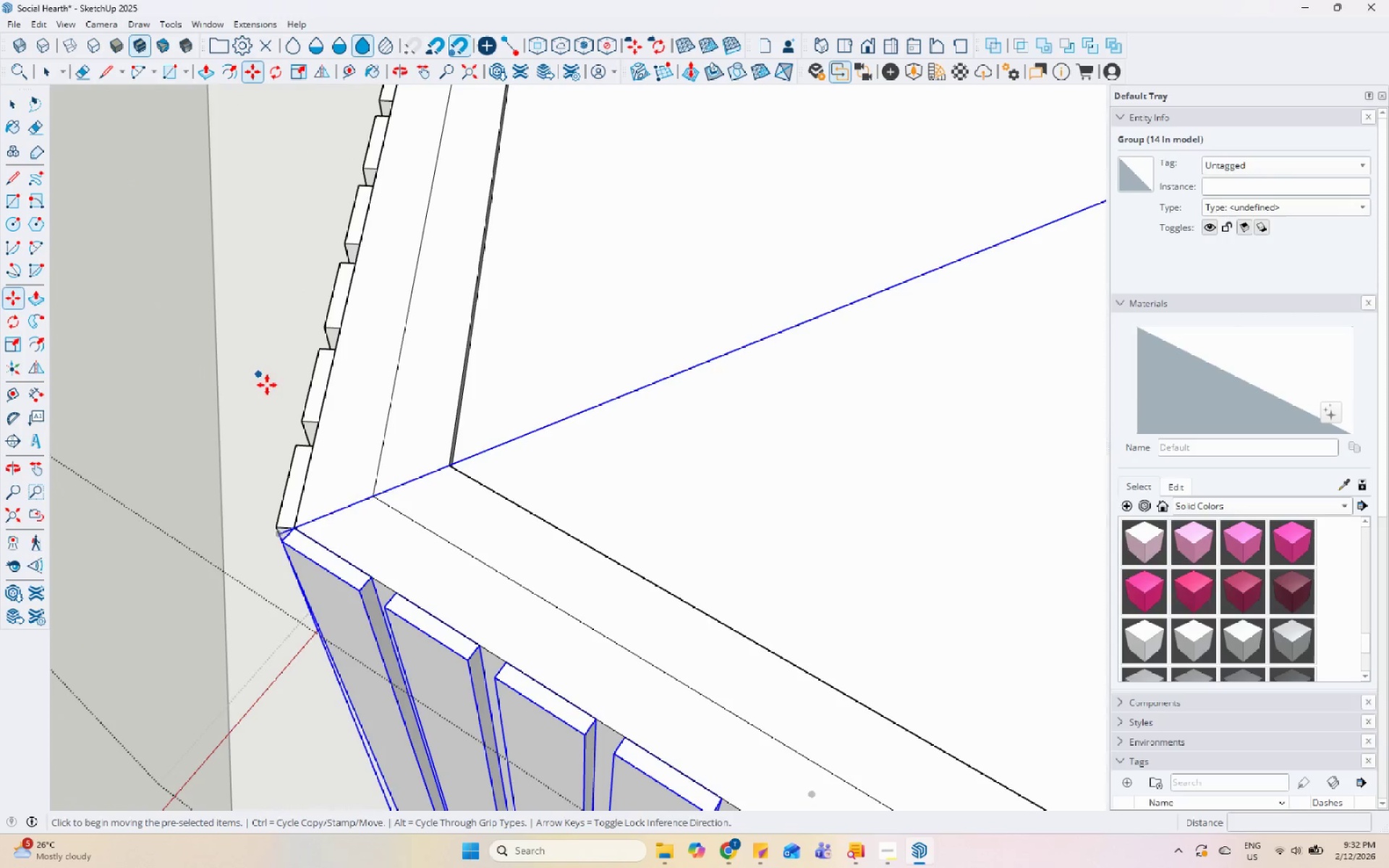 
scroll: coordinate [255, 367], scroll_direction: up, amount: 13.0
 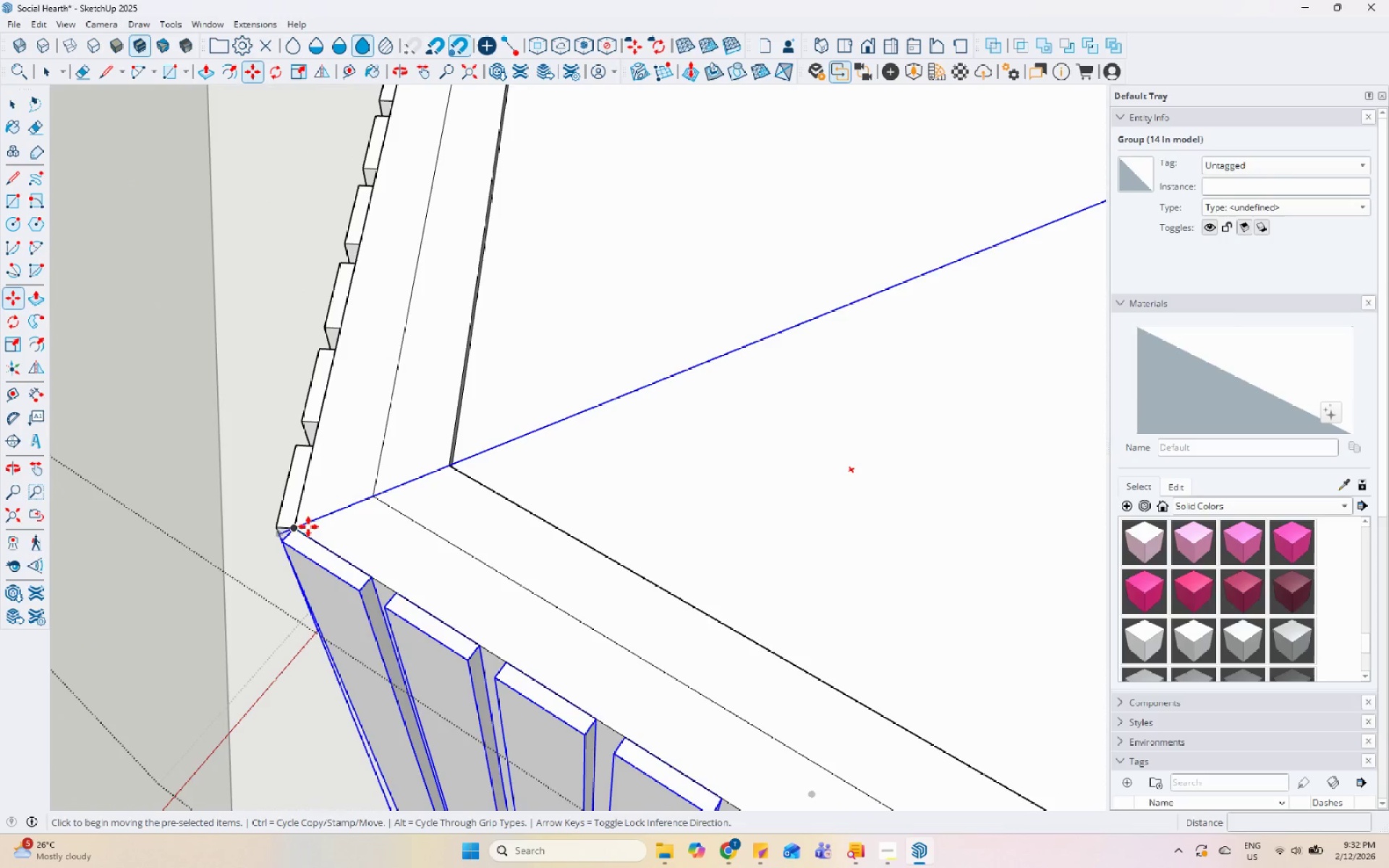 
key(Control+ControlLeft)
 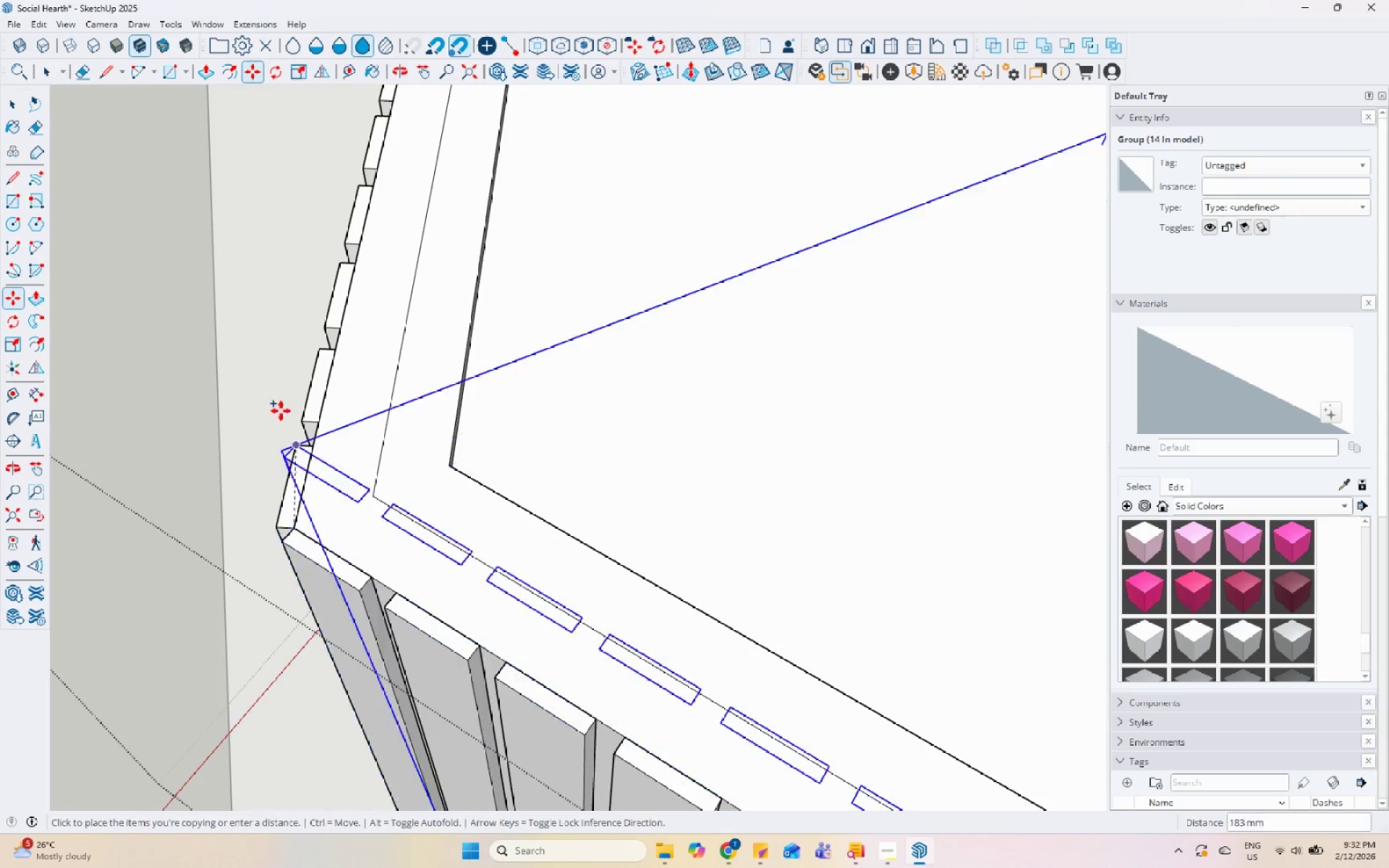 
scroll: coordinate [511, 541], scroll_direction: up, amount: 4.0
 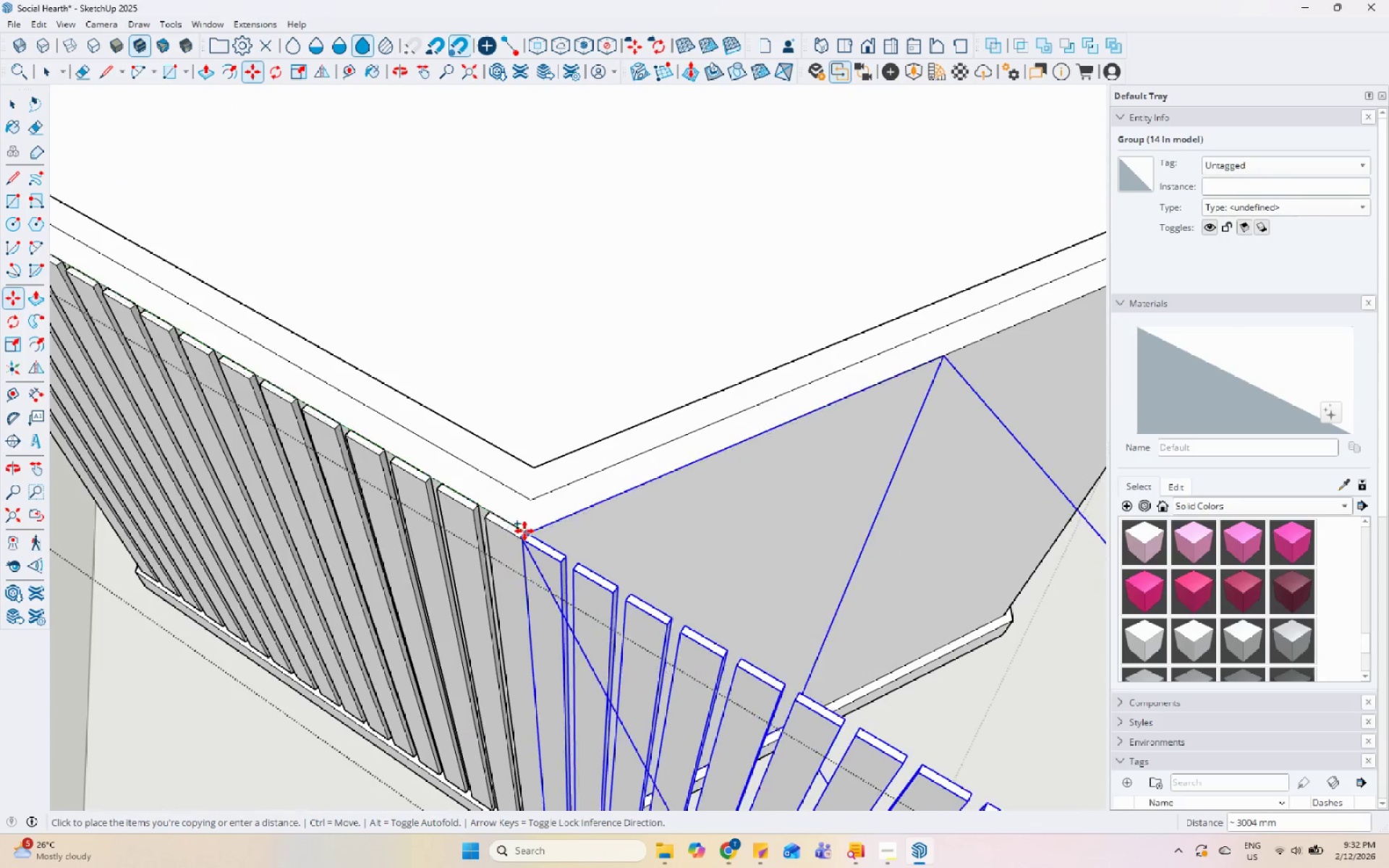 
left_click([524, 531])
 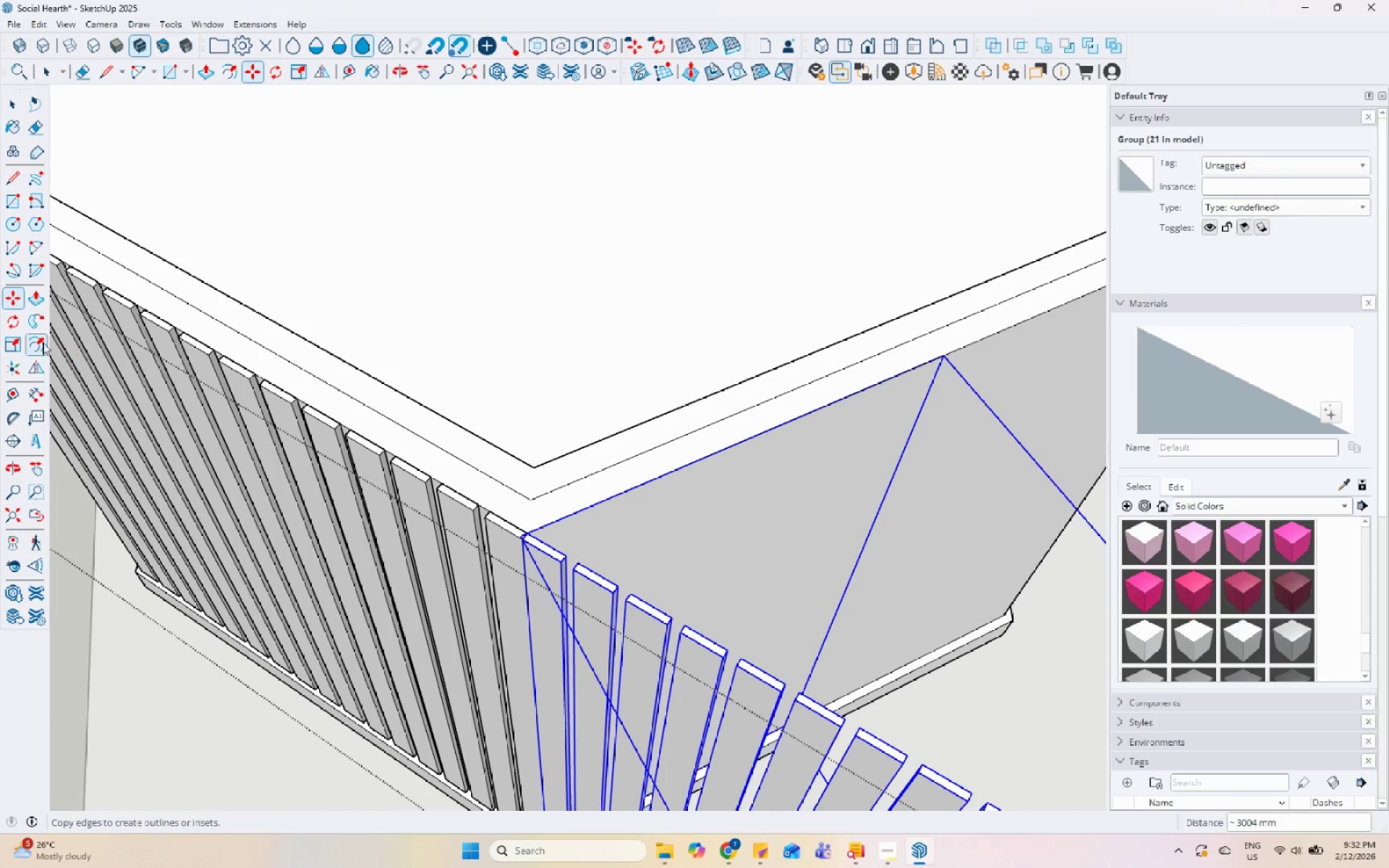 
left_click([10, 319])
 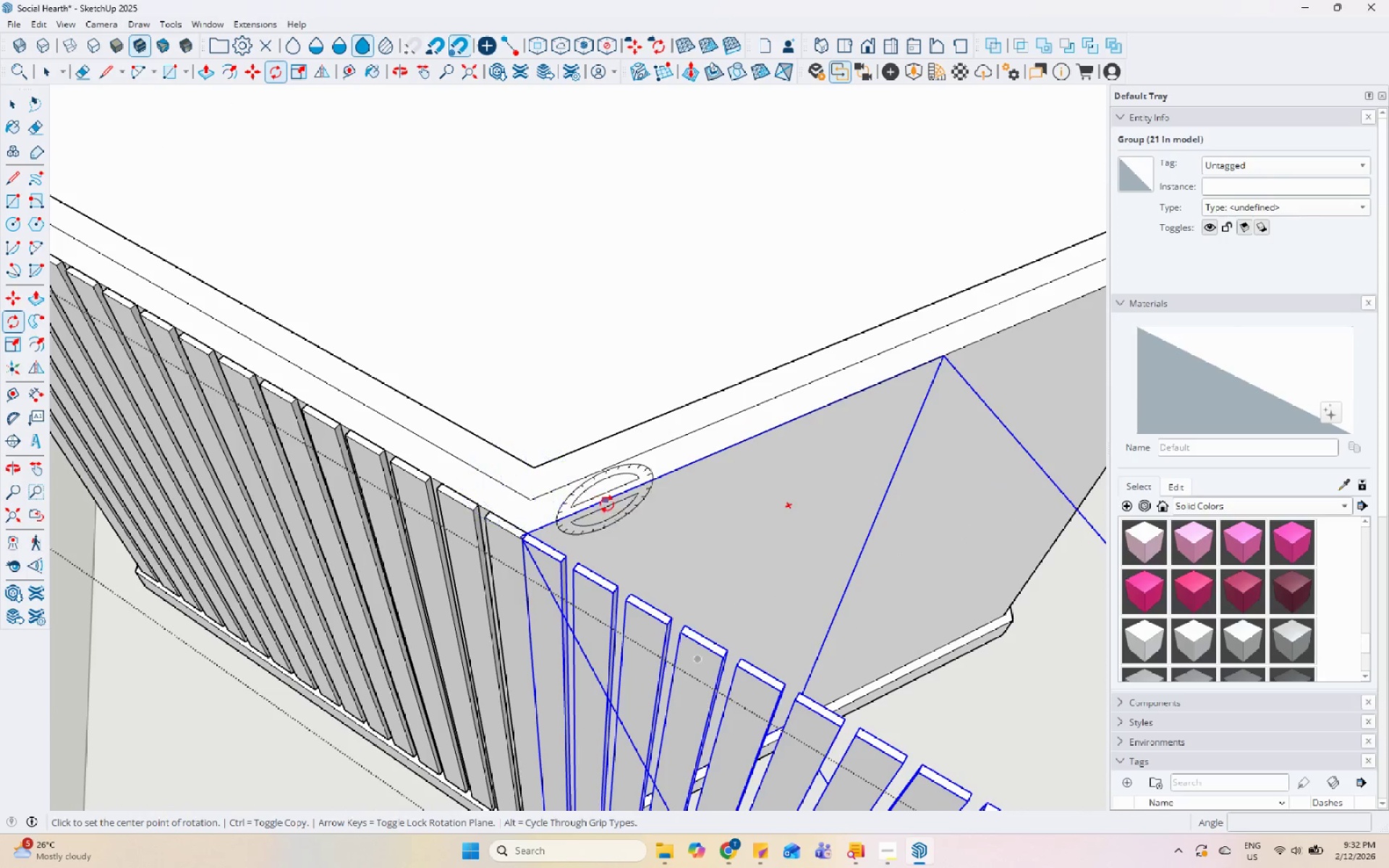 
scroll: coordinate [612, 542], scroll_direction: up, amount: 5.0
 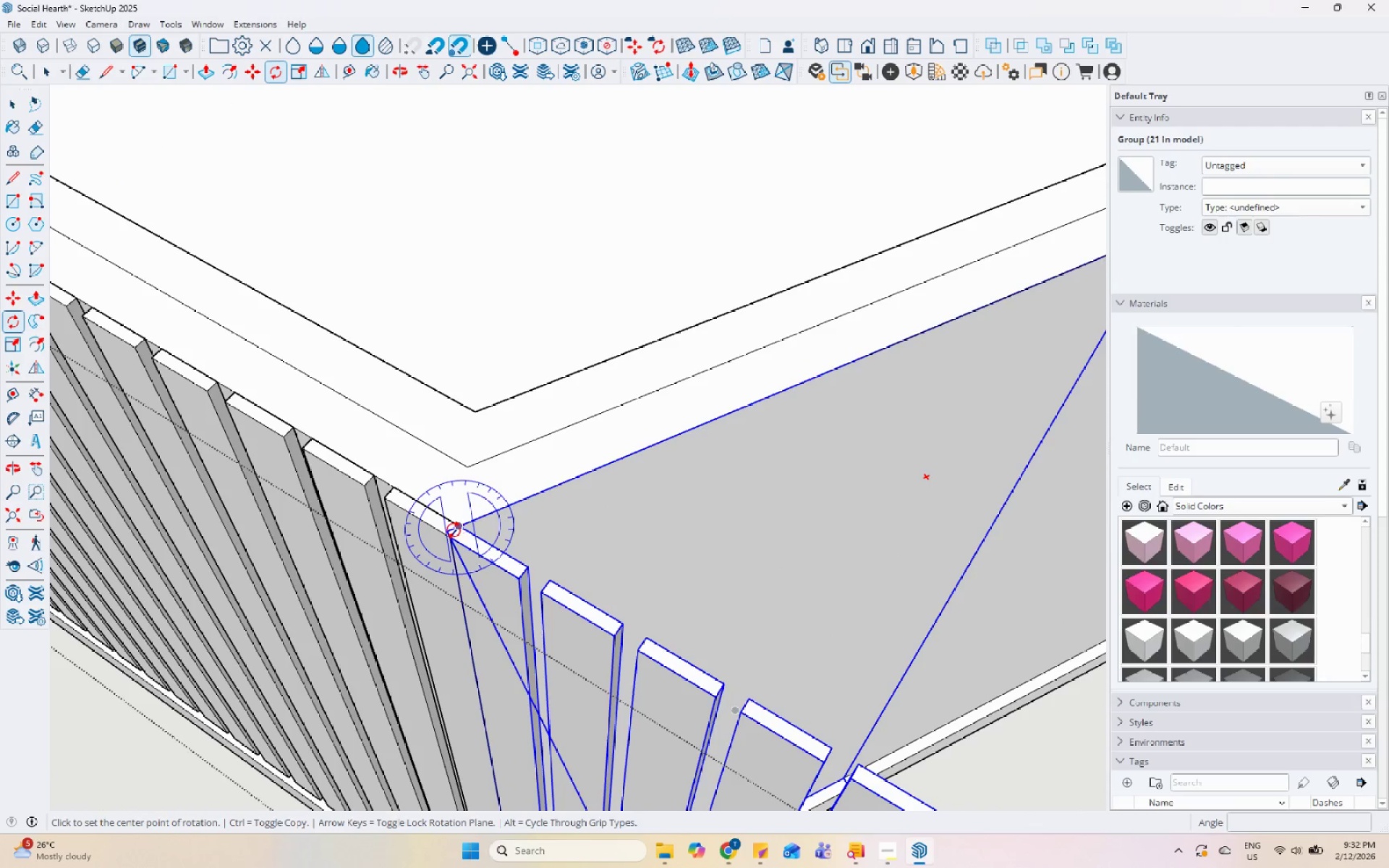 
left_click([454, 530])
 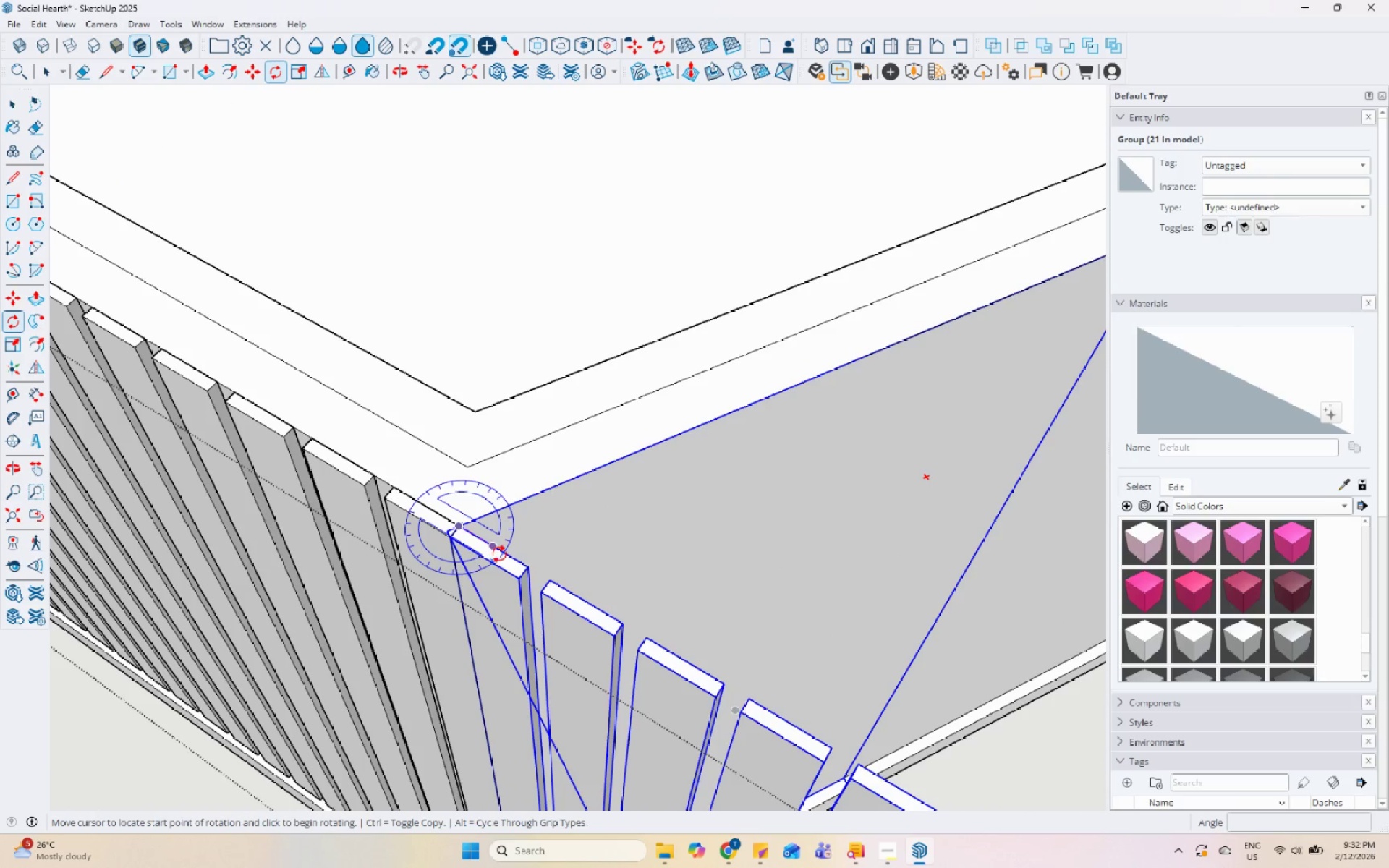 
left_click([501, 555])
 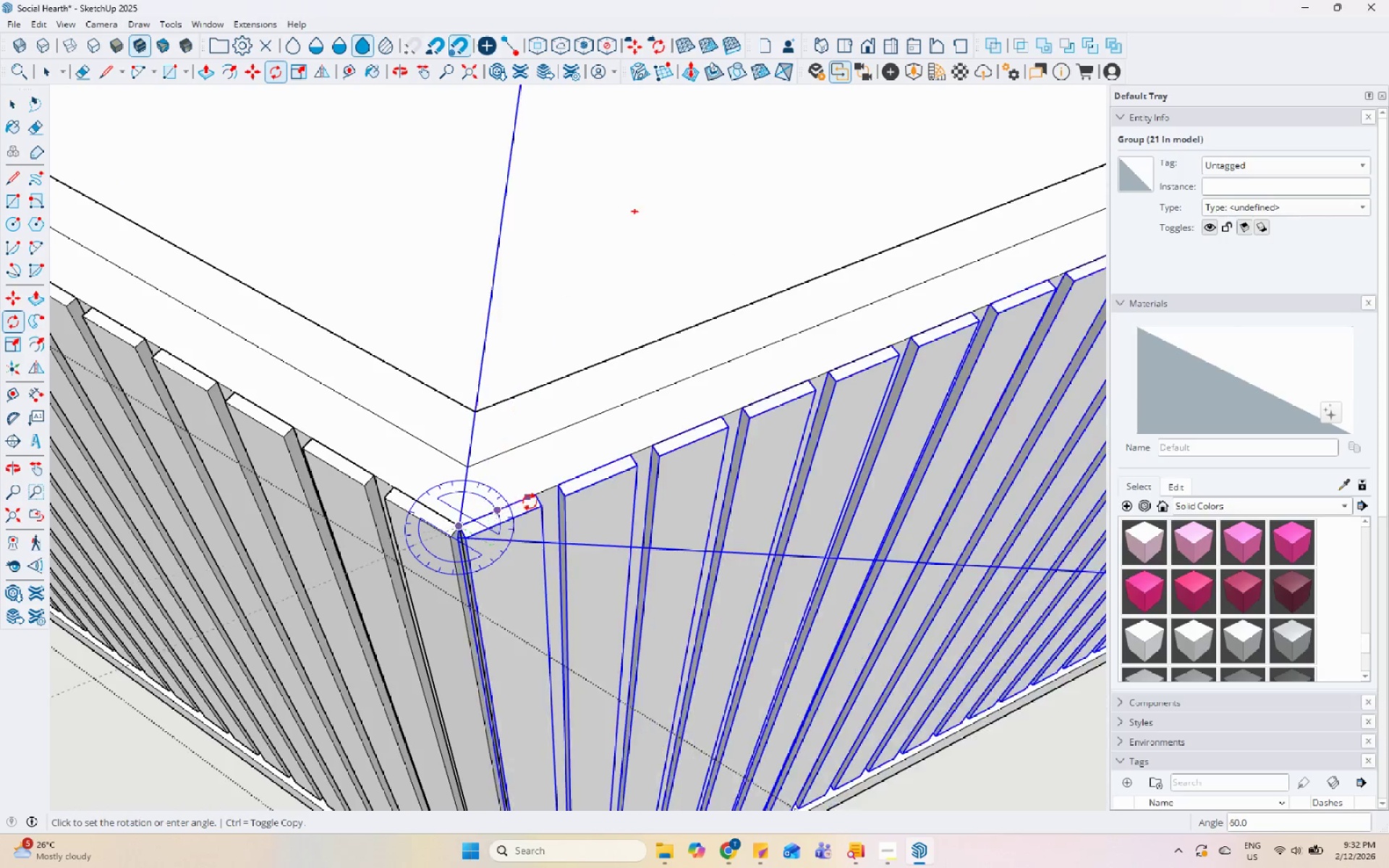 
left_click([531, 498])
 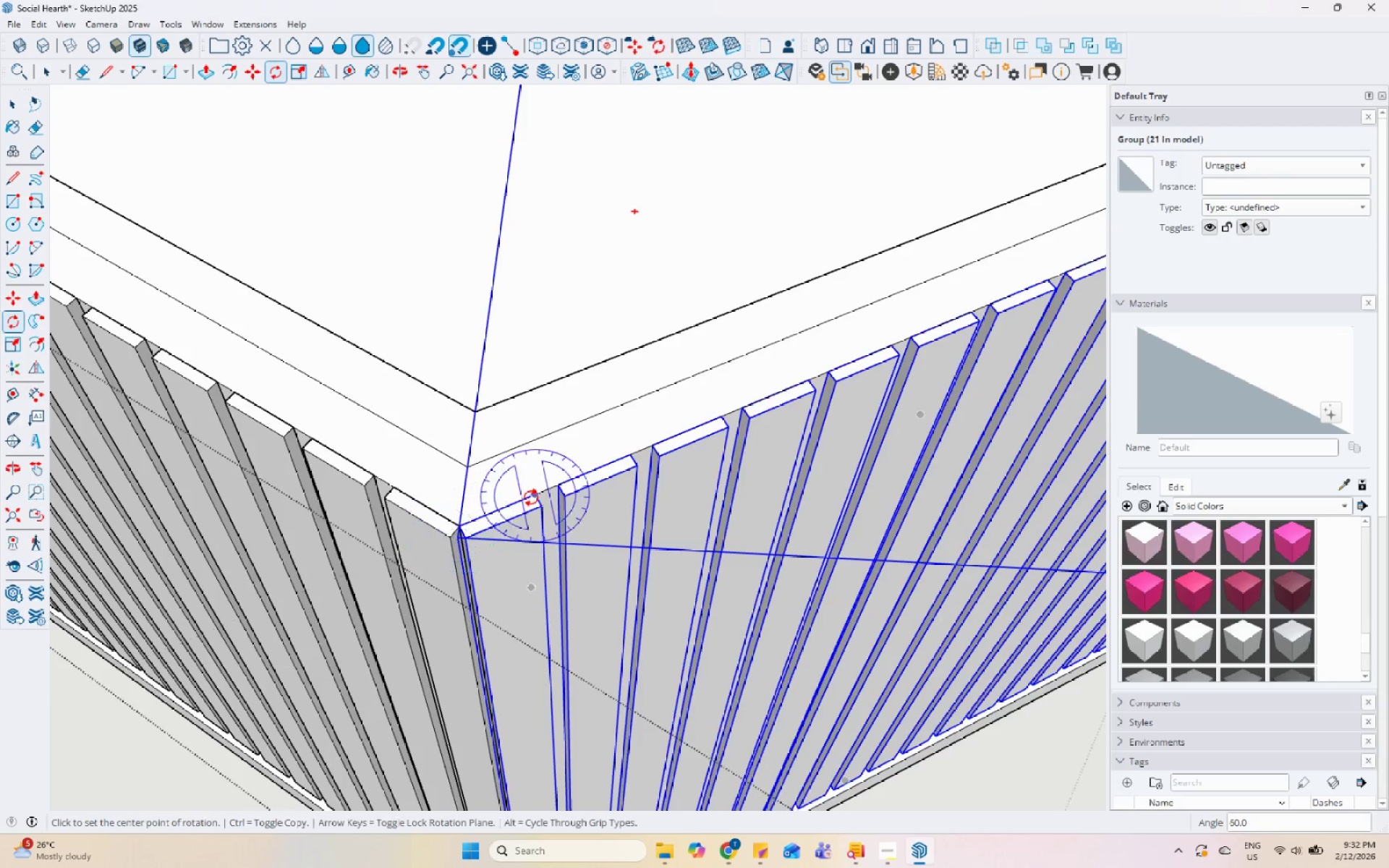 
key(Space)
 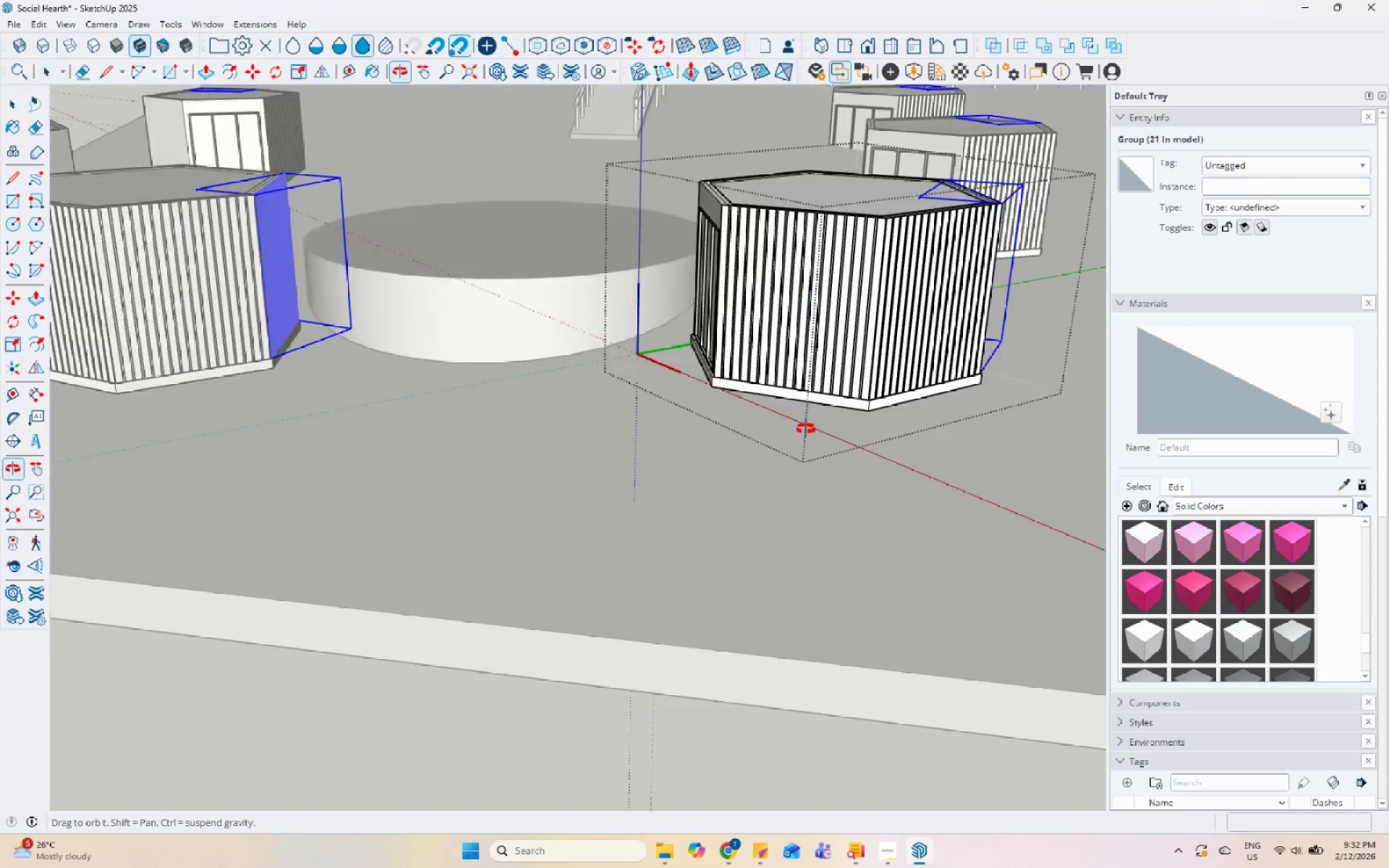 
scroll: coordinate [591, 566], scroll_direction: down, amount: 23.0
 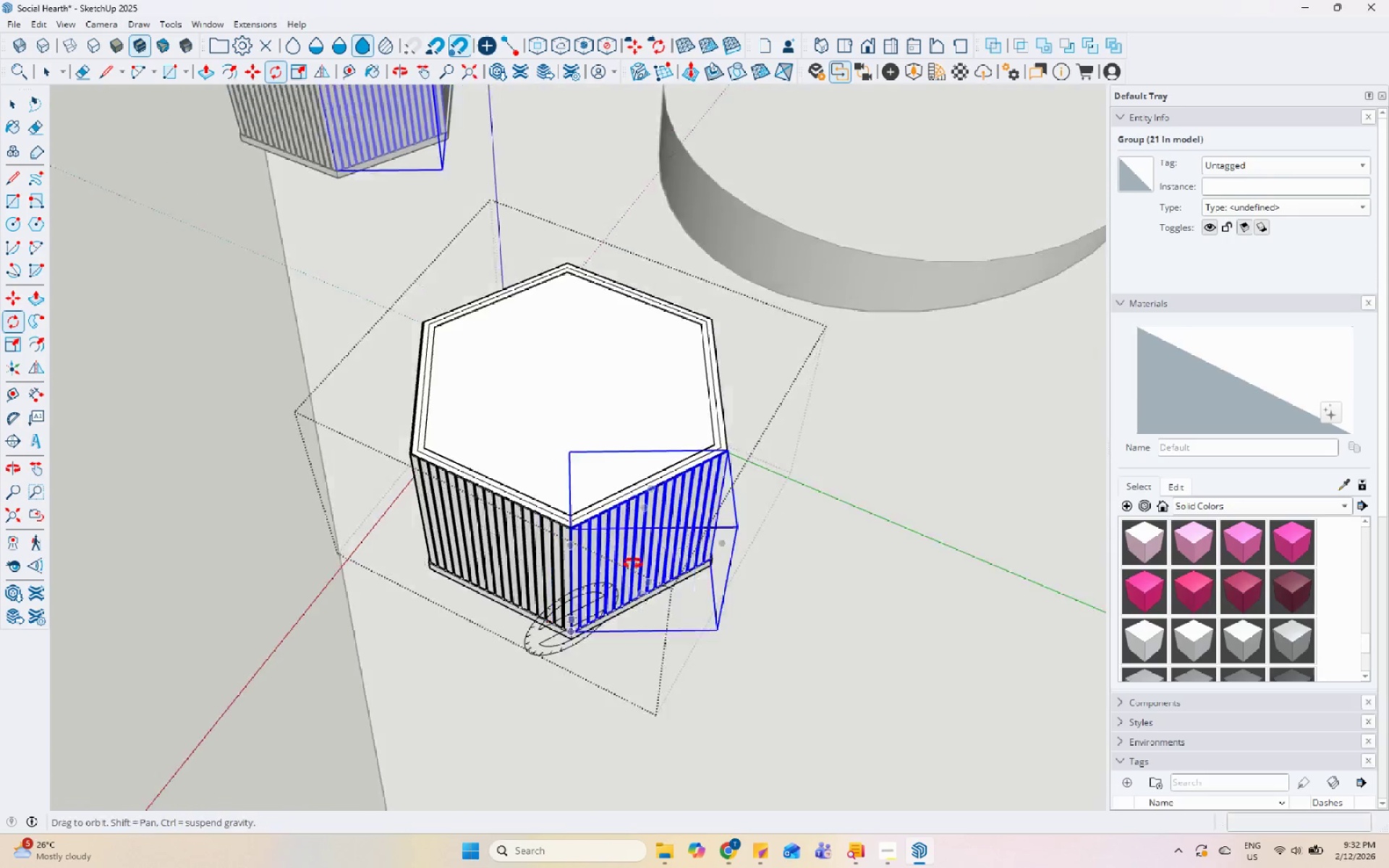 
key(Space)
 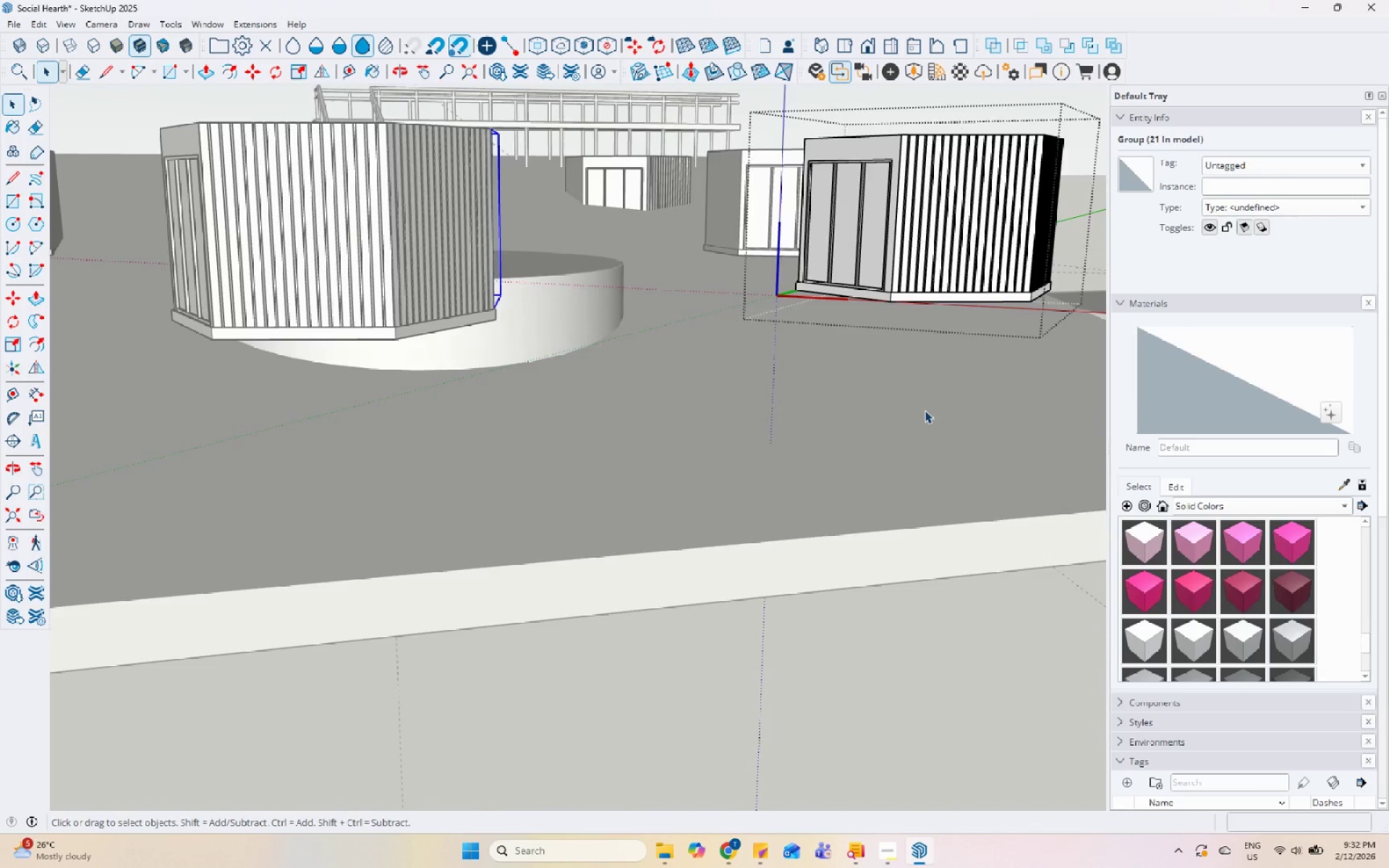 
key(Escape)
 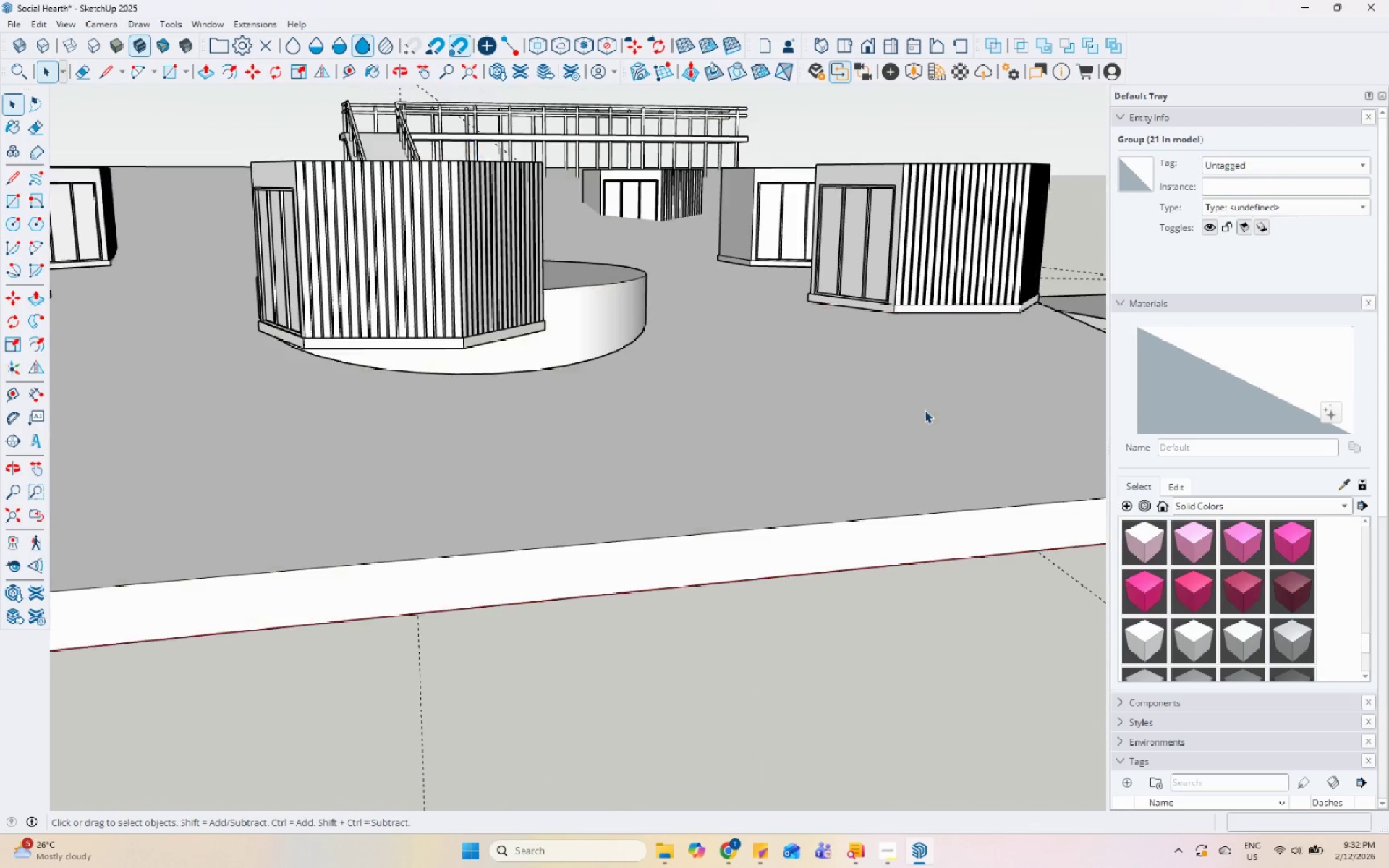 
key(Escape)
 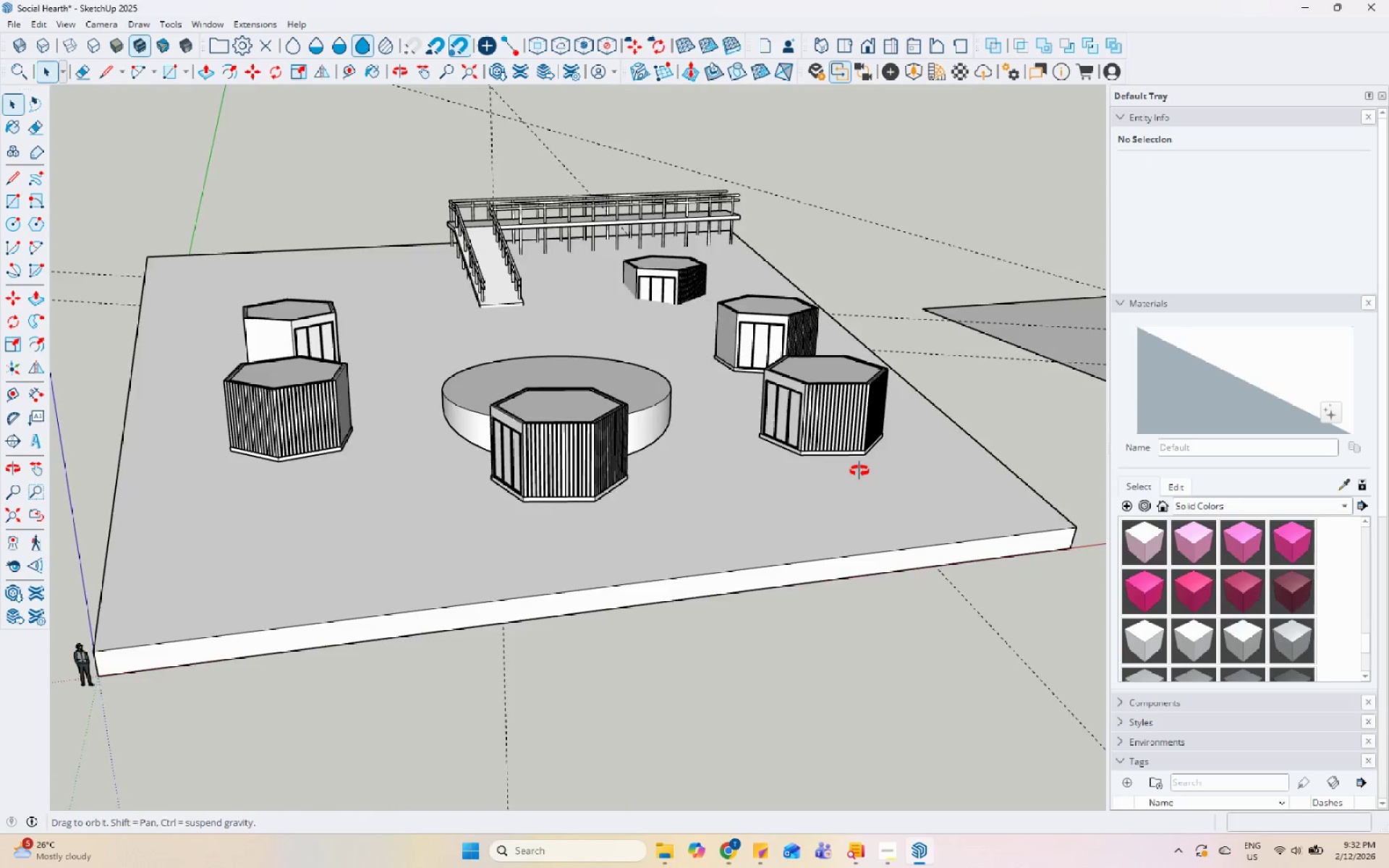 
scroll: coordinate [676, 462], scroll_direction: down, amount: 8.0
 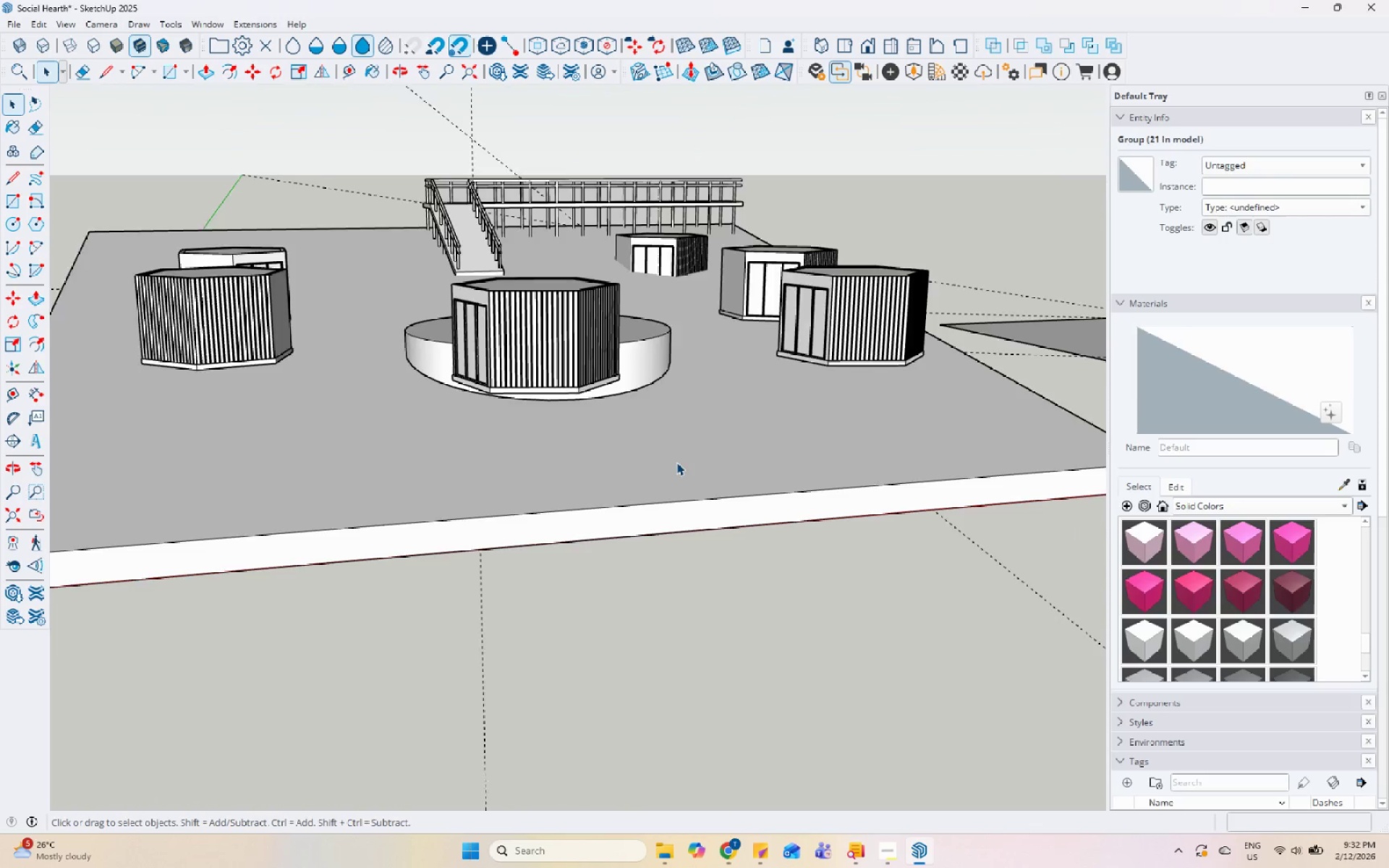 
scroll: coordinate [855, 568], scroll_direction: up, amount: 12.0
 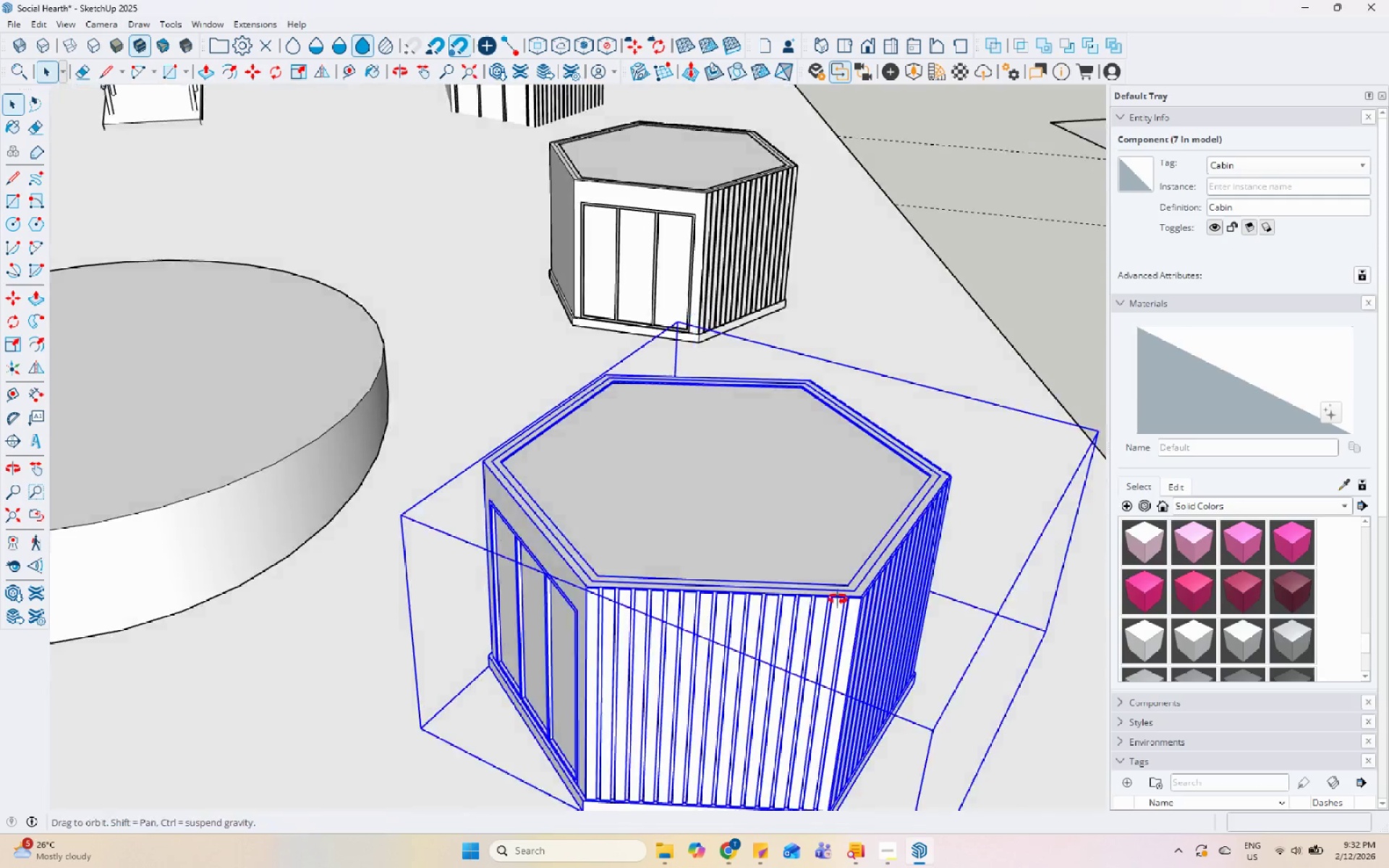 
double_click([566, 576])
 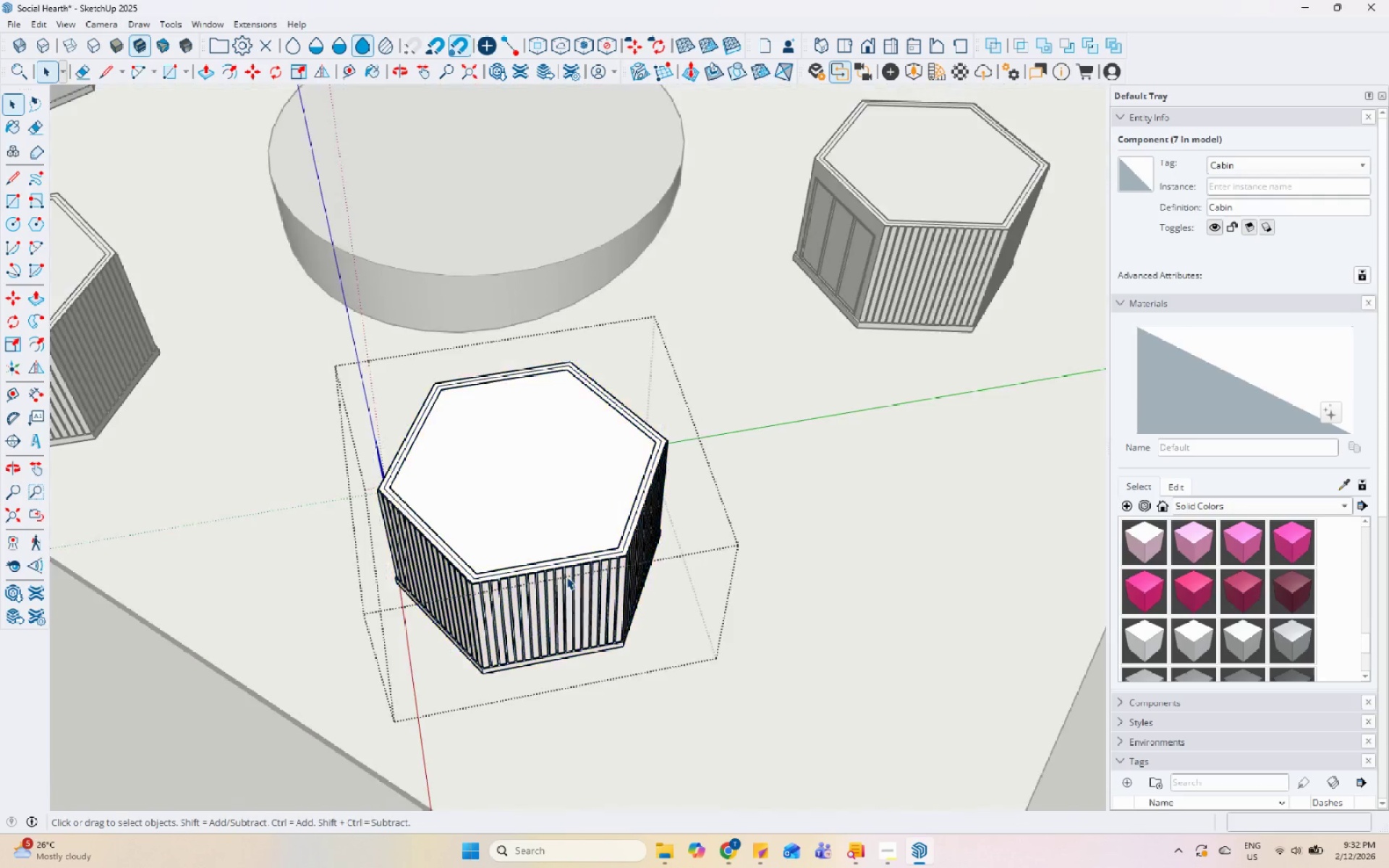 
scroll: coordinate [566, 595], scroll_direction: down, amount: 2.0
 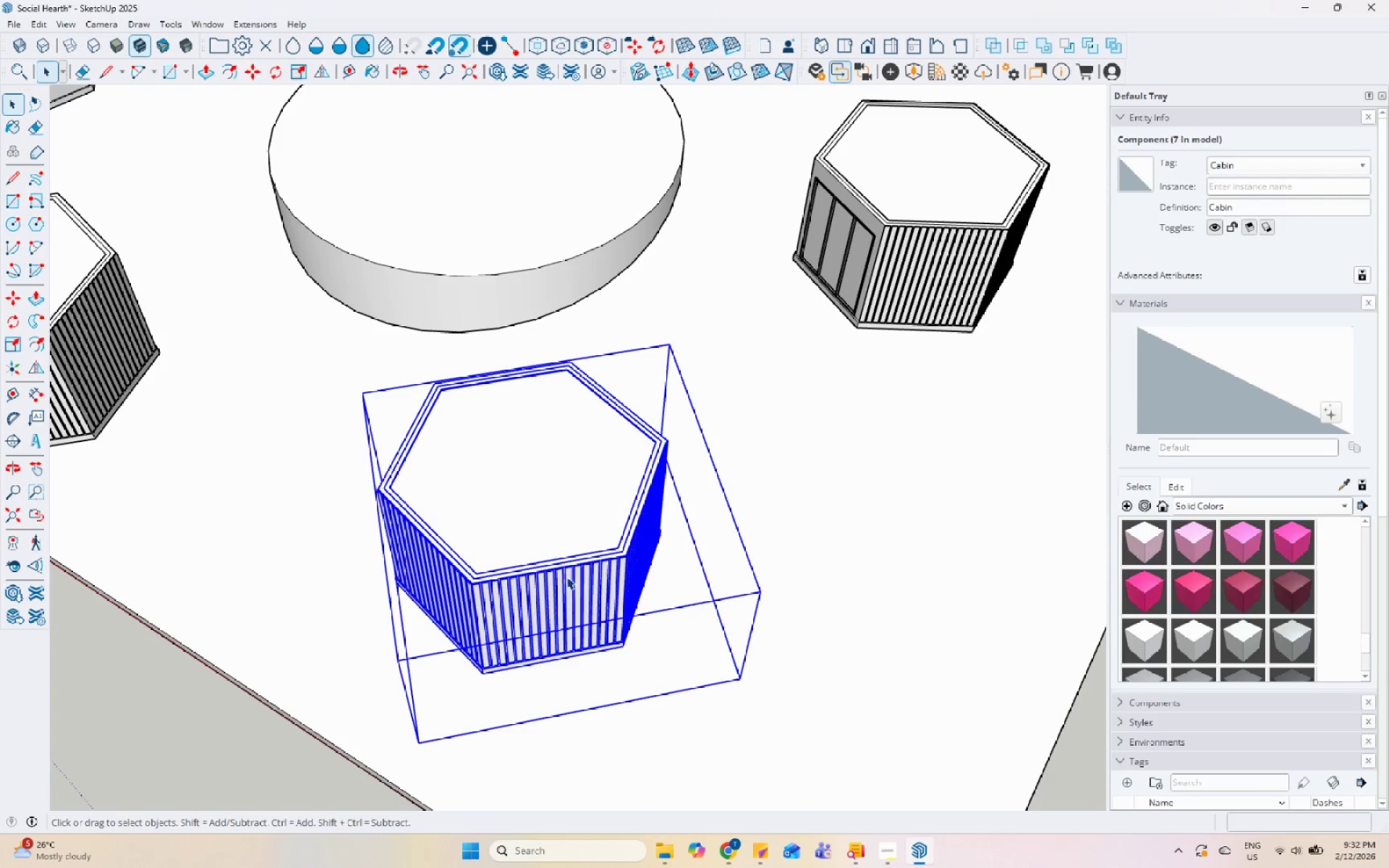 
triple_click([566, 576])
 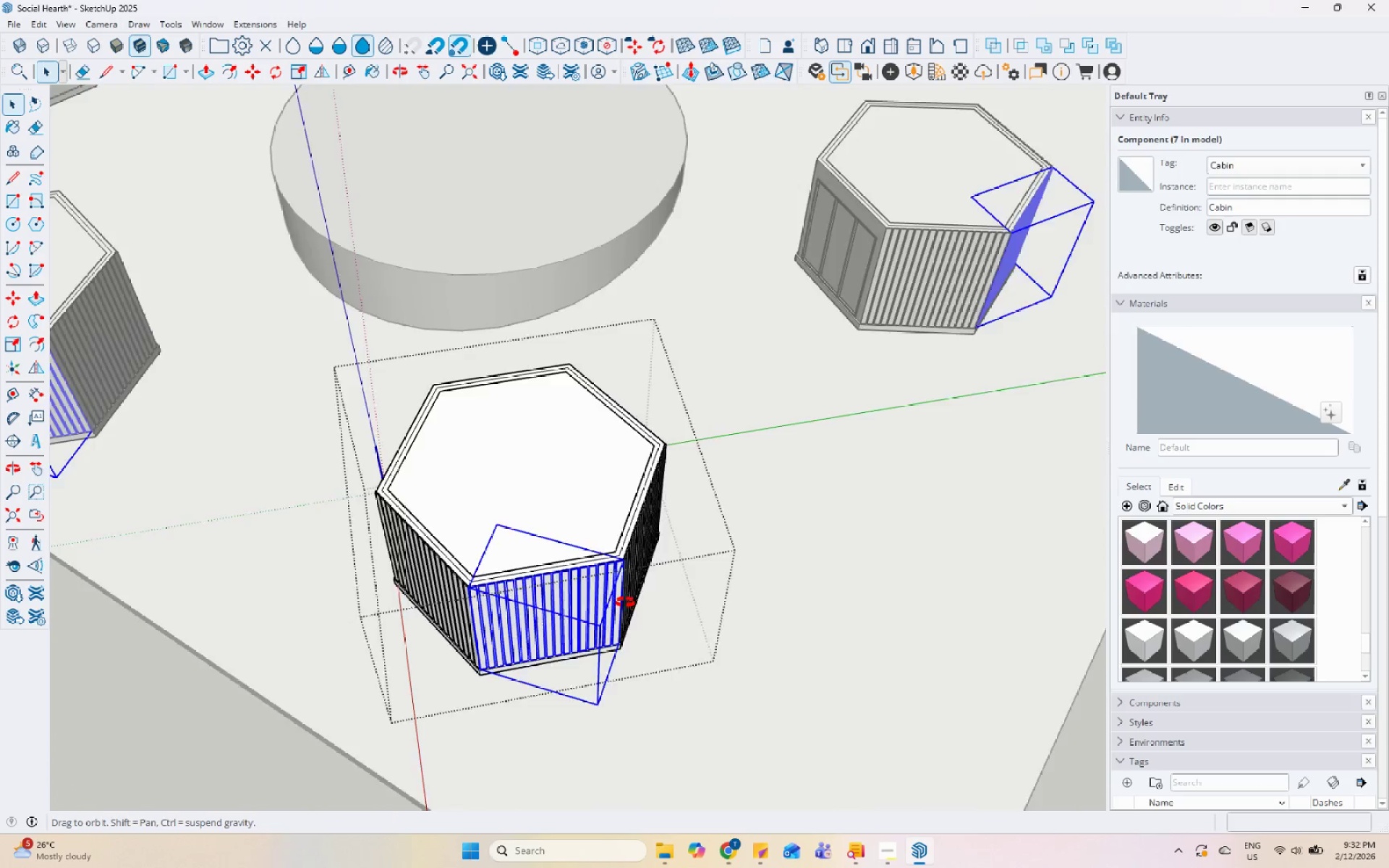 
scroll: coordinate [532, 611], scroll_direction: up, amount: 11.0
 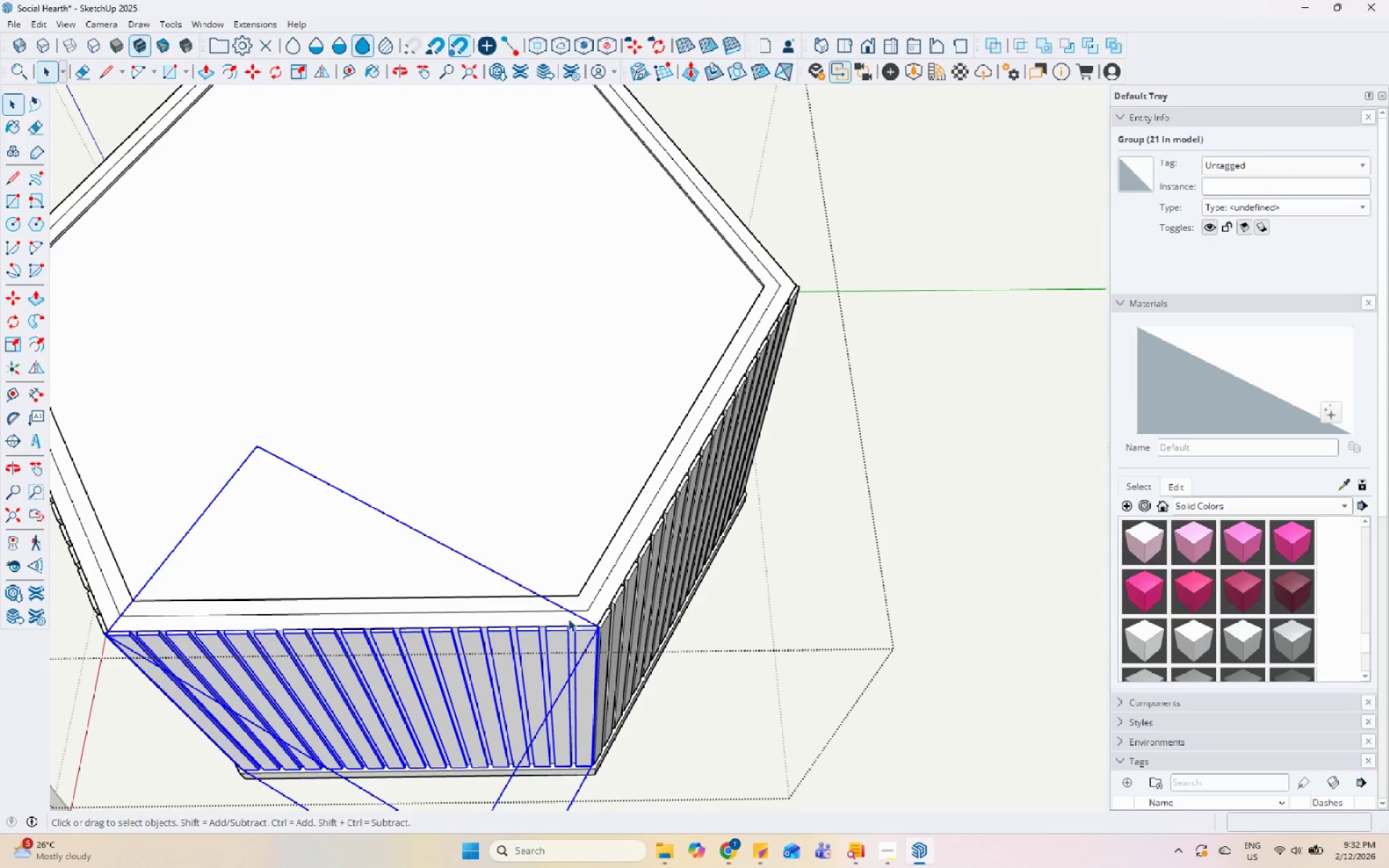 
key(M)
 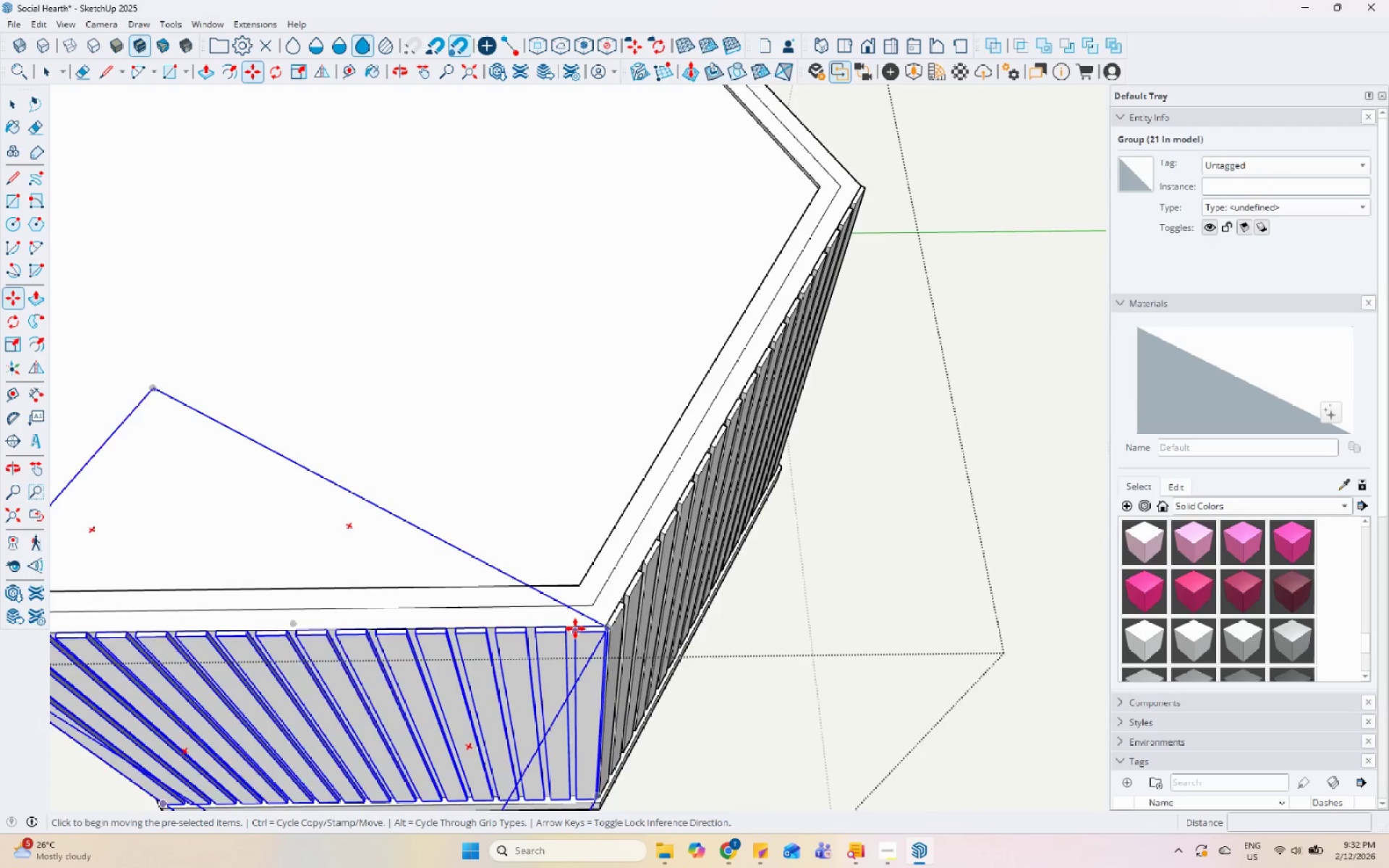 
scroll: coordinate [590, 639], scroll_direction: up, amount: 11.0
 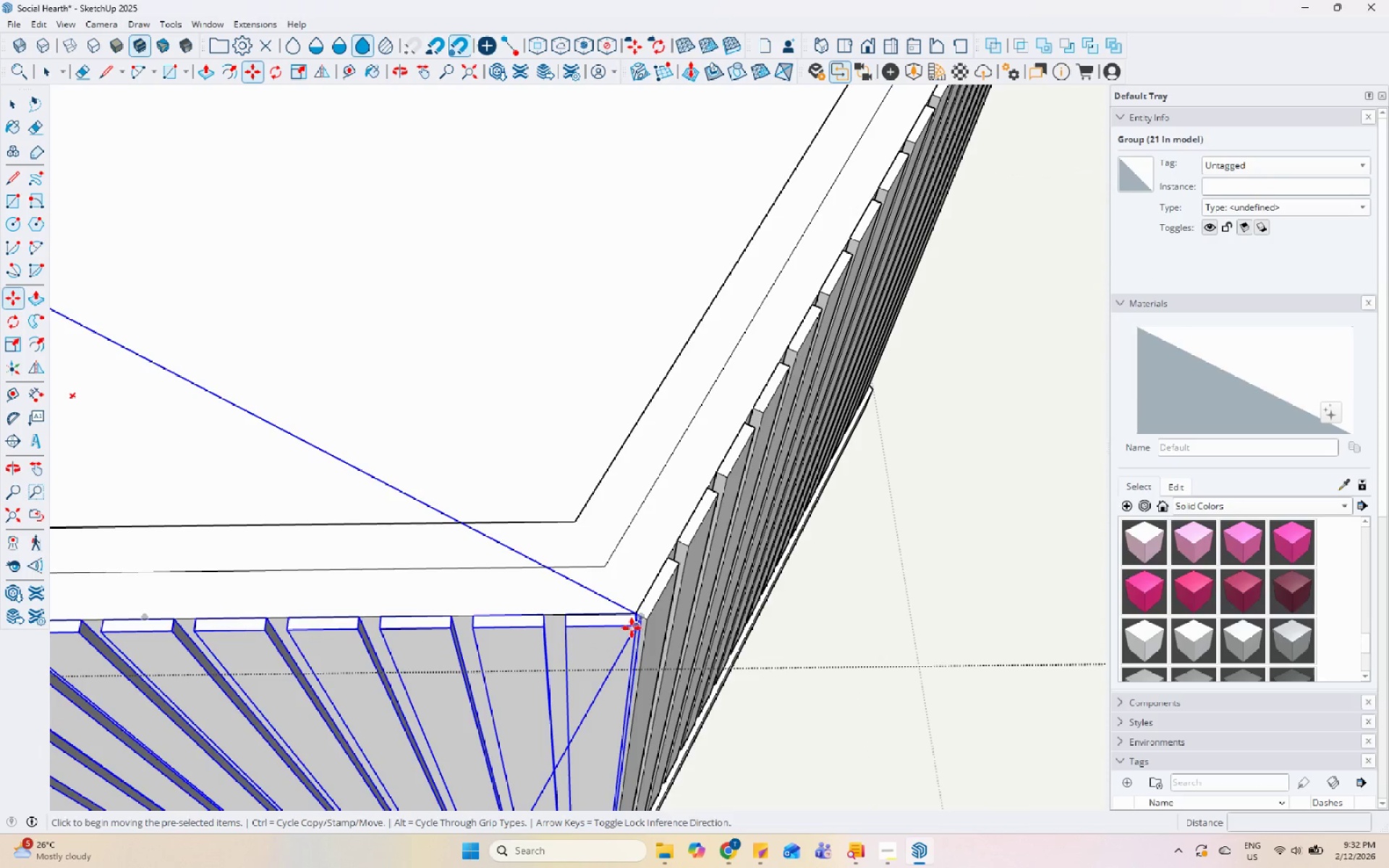 
key(Control+ControlLeft)
 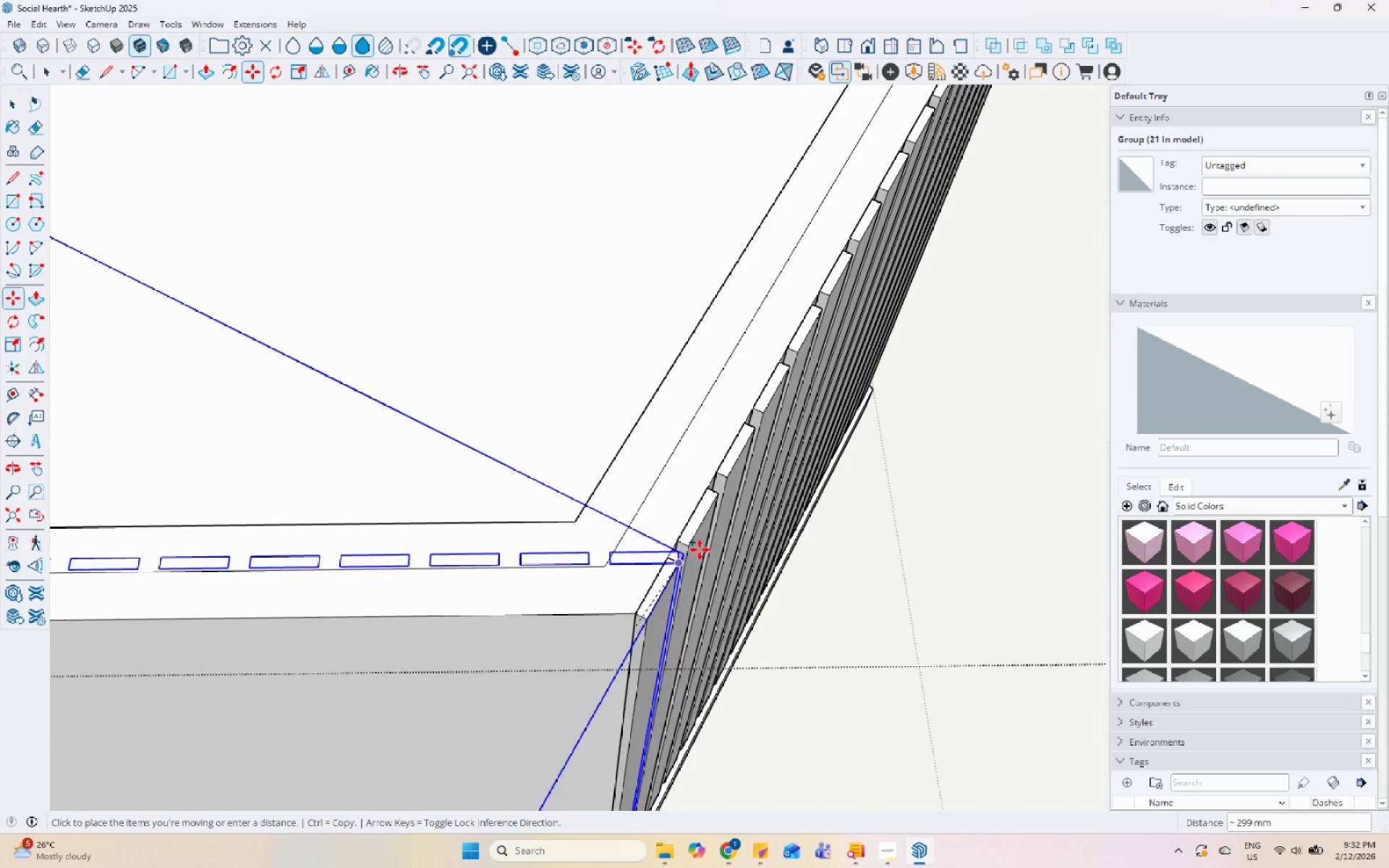 
scroll: coordinate [393, 302], scroll_direction: down, amount: 9.0
 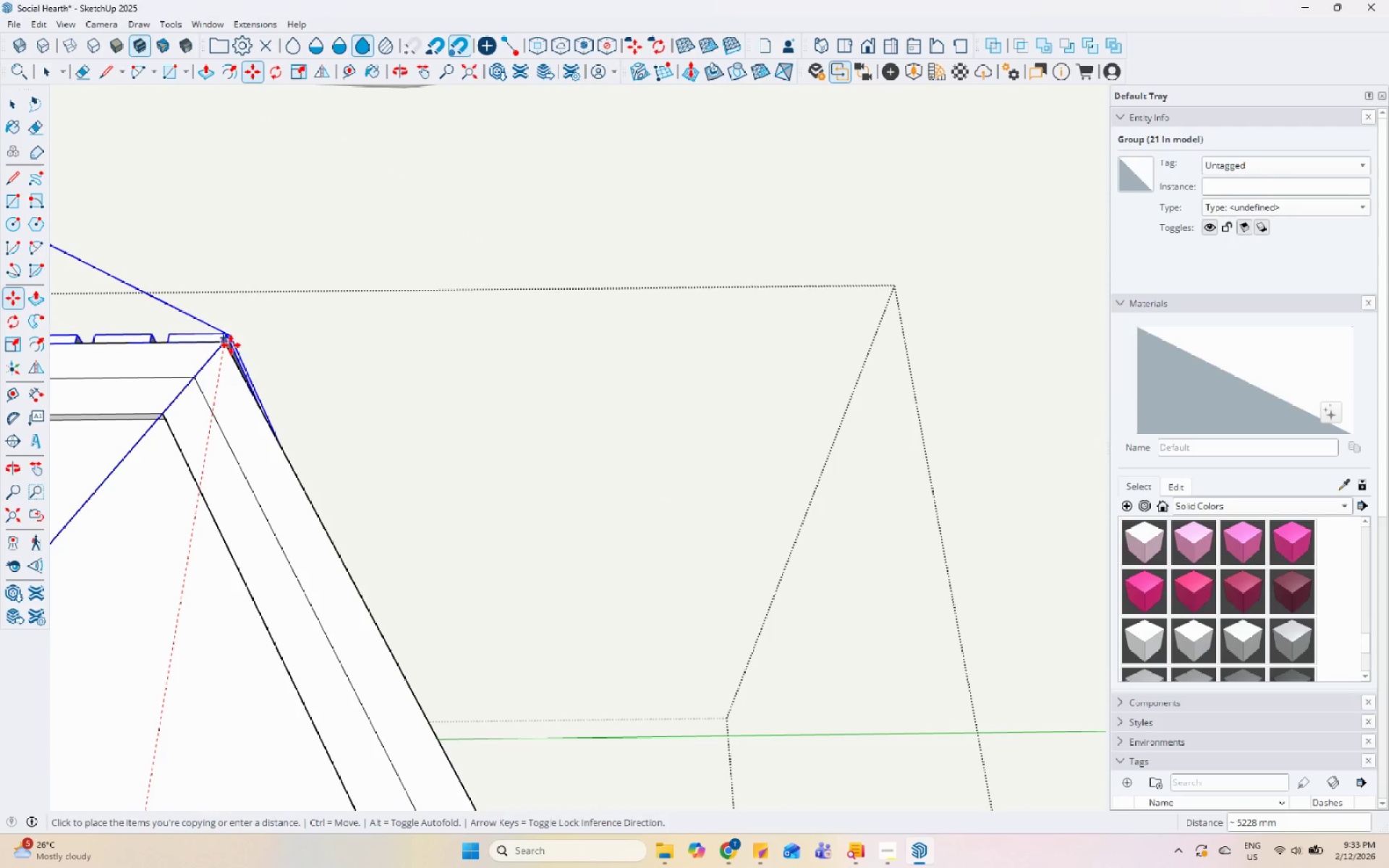 
key(Space)
 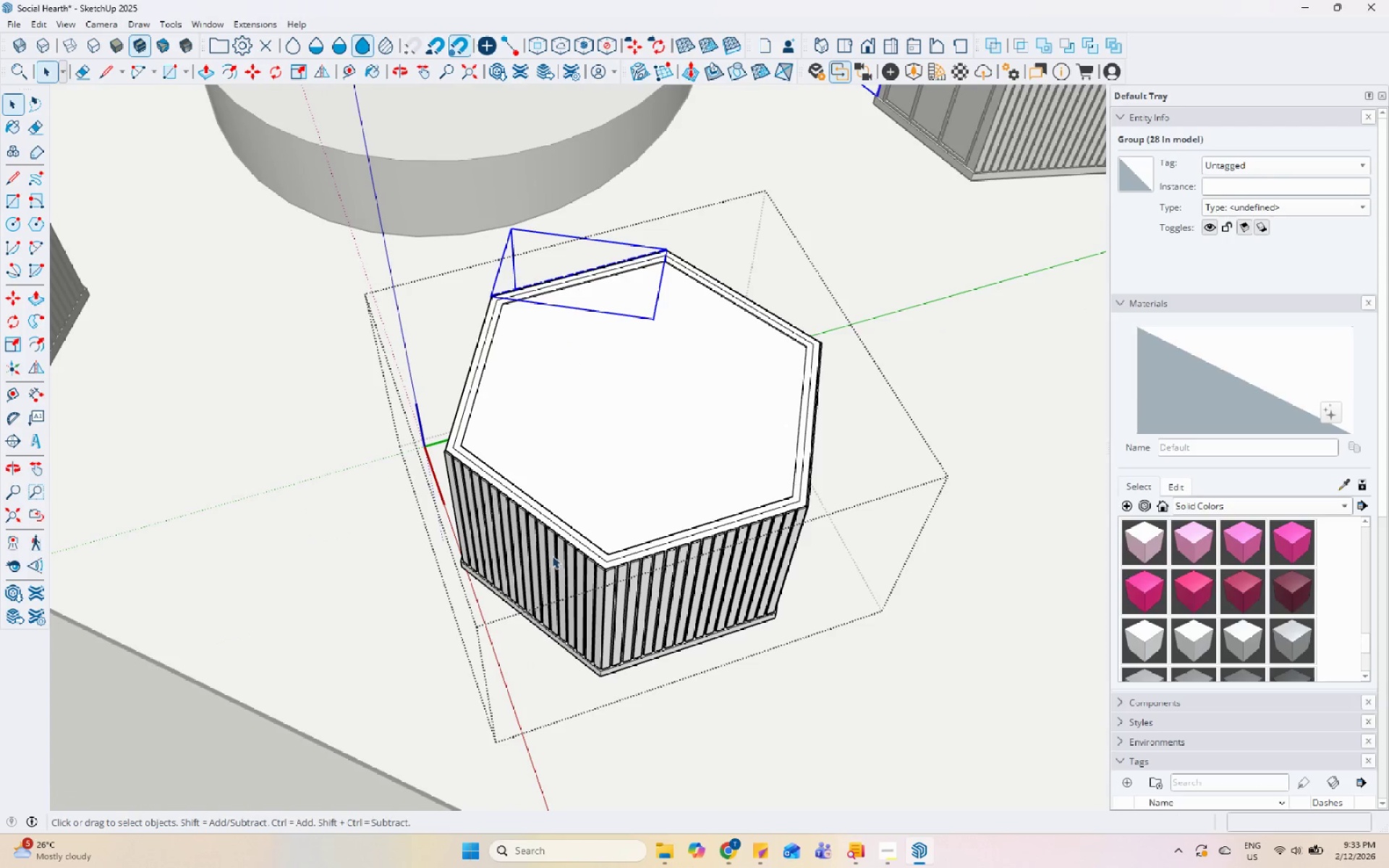 
left_click_drag(start_coordinate=[552, 556], to_coordinate=[557, 556])
 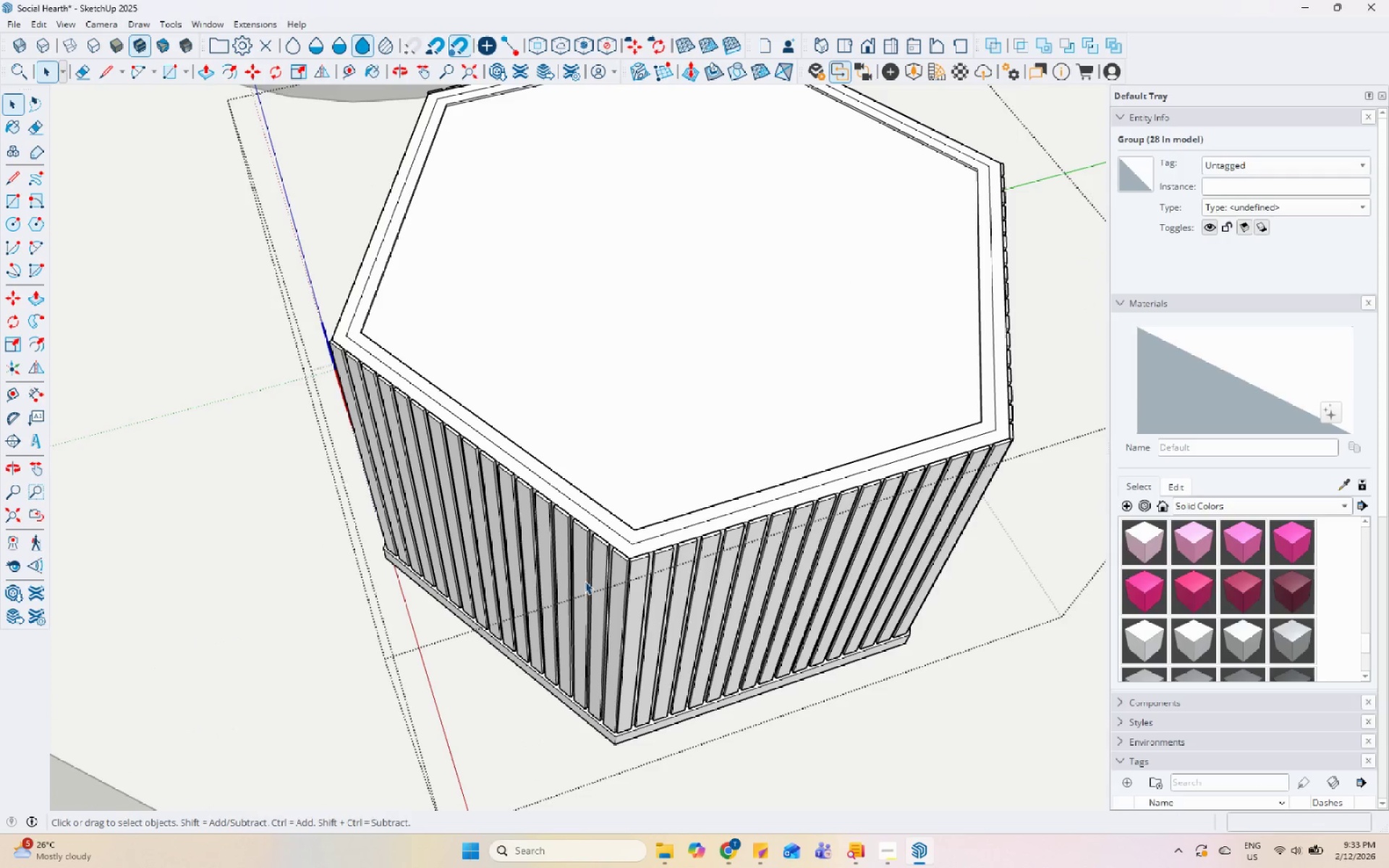 
left_click([607, 567])
 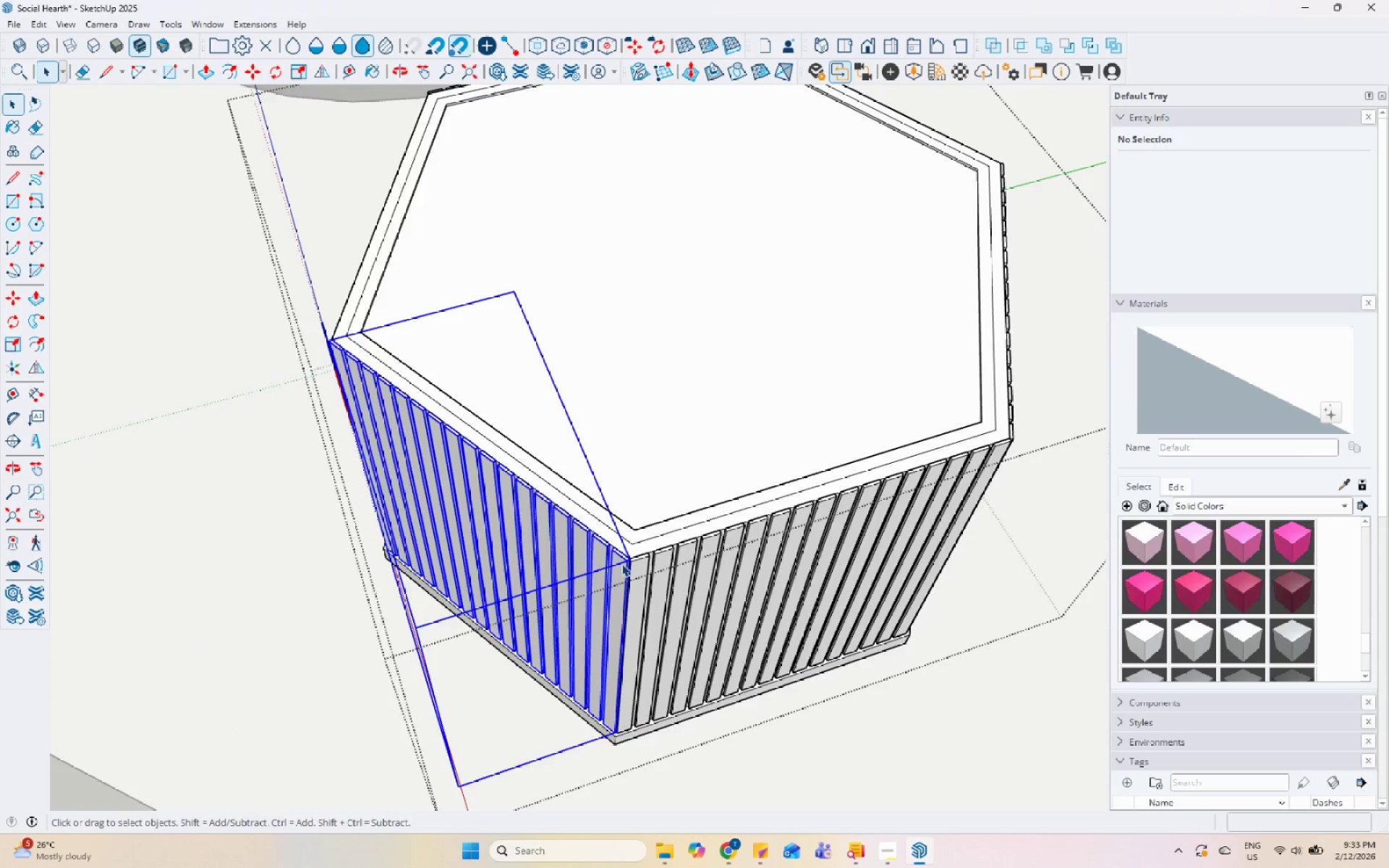 
scroll: coordinate [581, 582], scroll_direction: down, amount: 4.0
 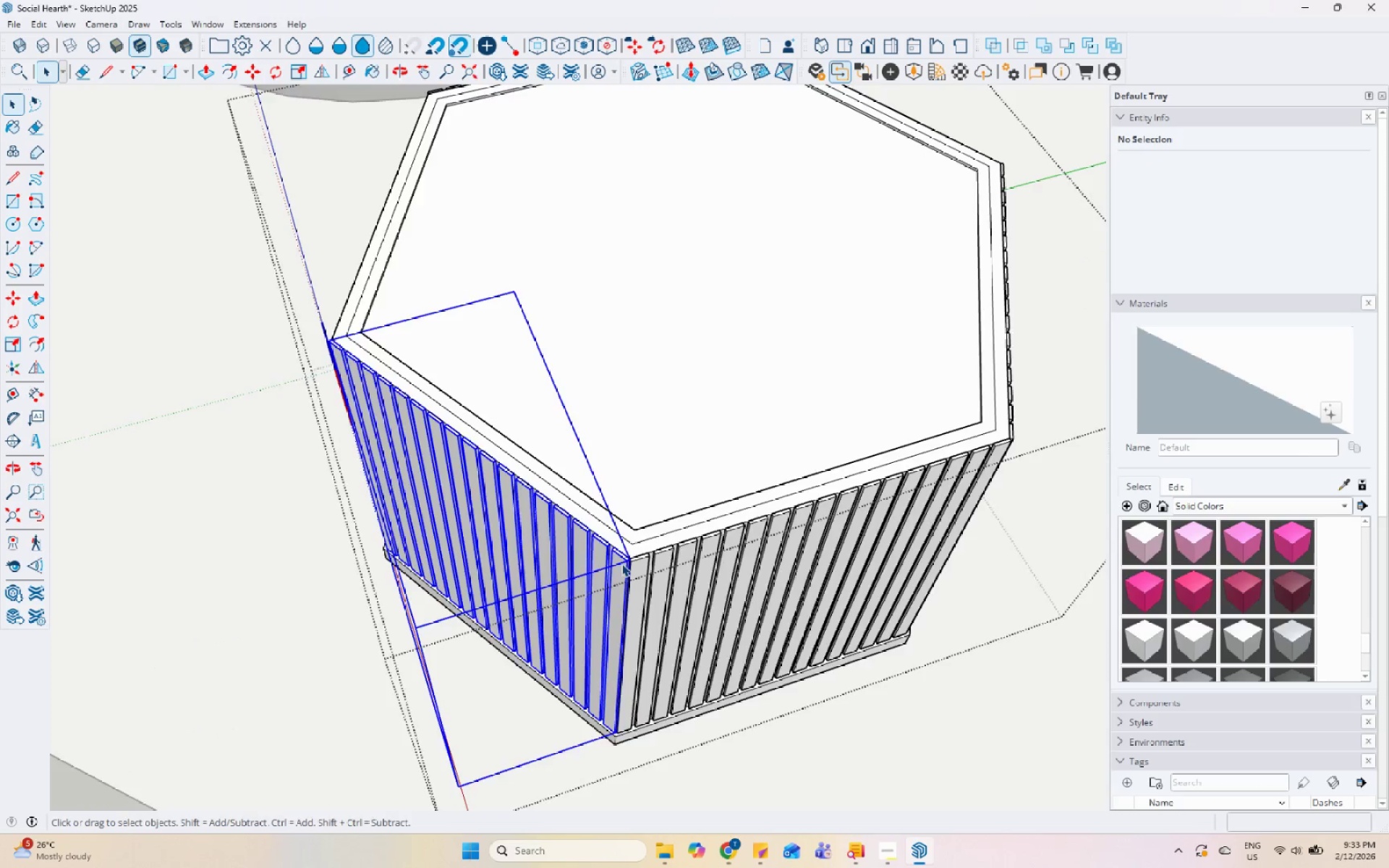 
scroll: coordinate [639, 566], scroll_direction: up, amount: 9.0
 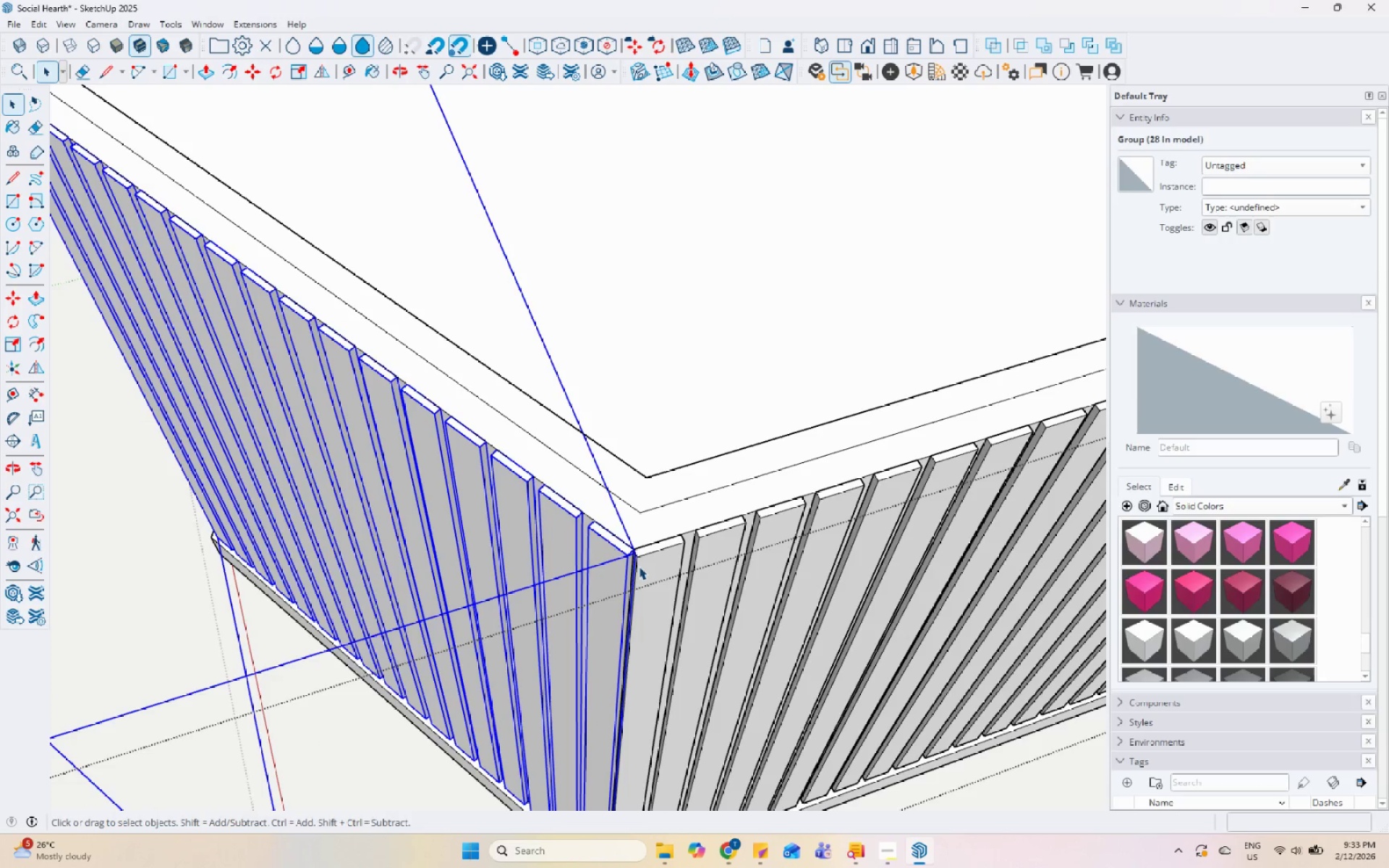 
key(M)
 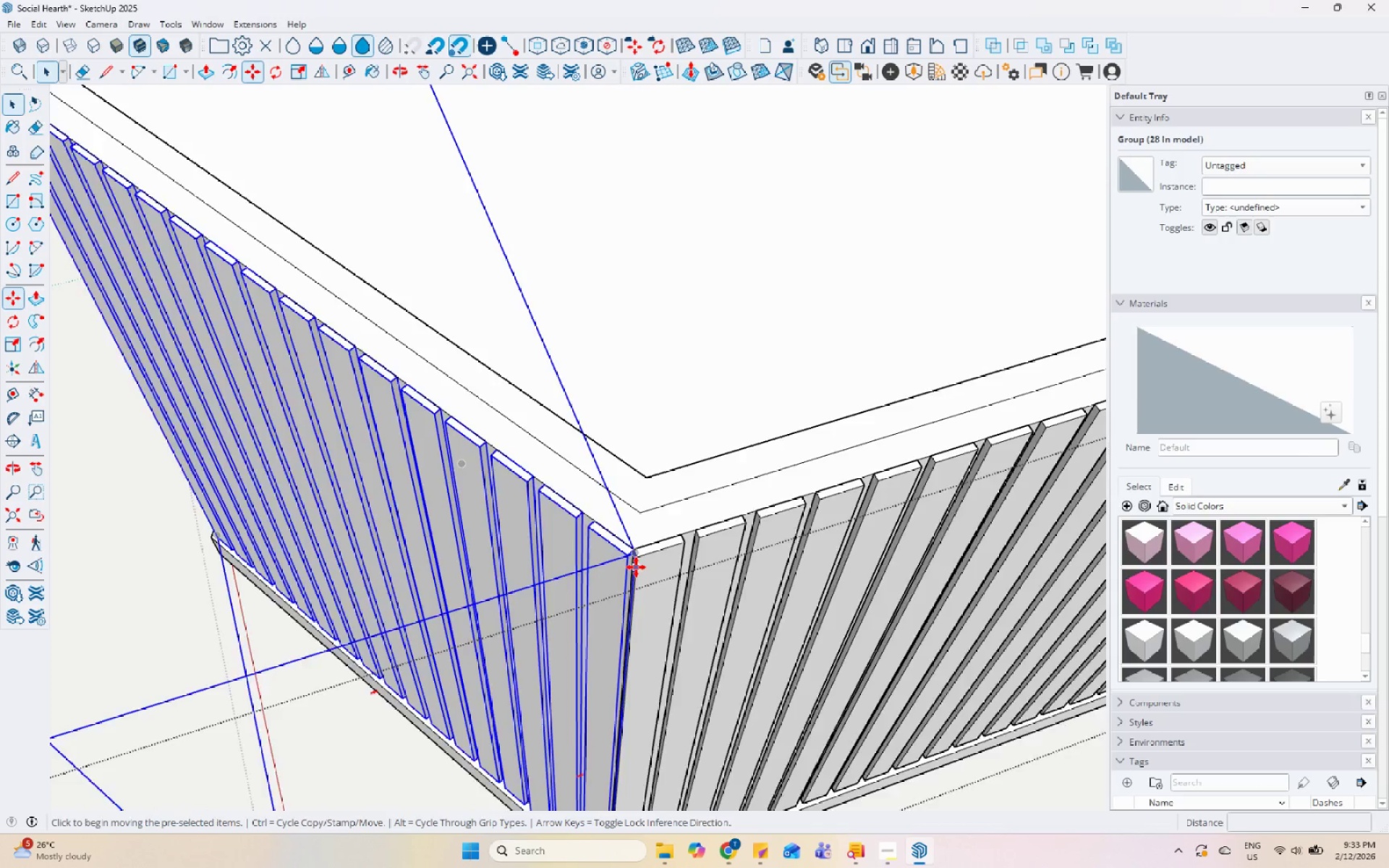 
scroll: coordinate [636, 567], scroll_direction: up, amount: 5.0
 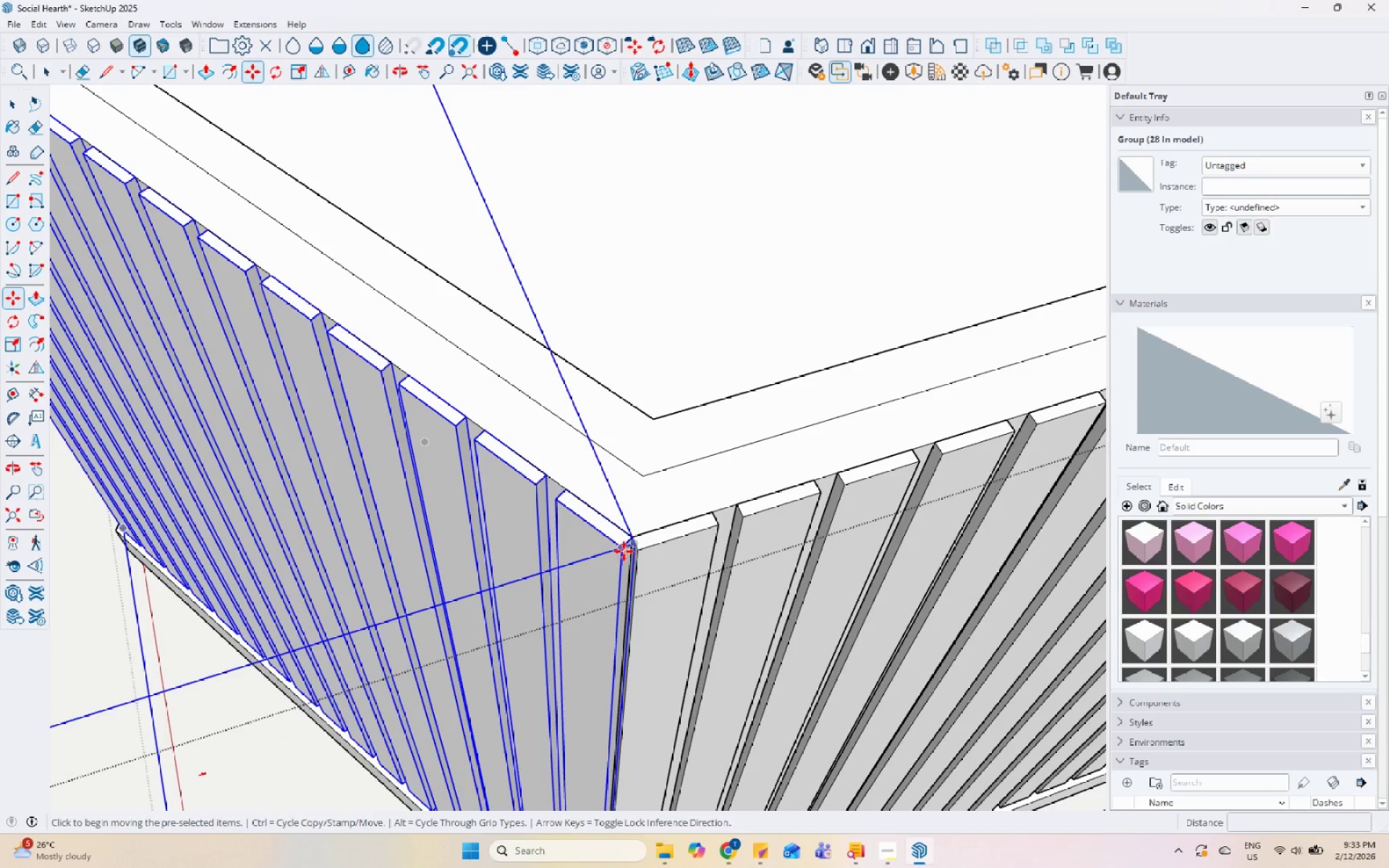 
left_click_drag(start_coordinate=[622, 550], to_coordinate=[627, 545])
 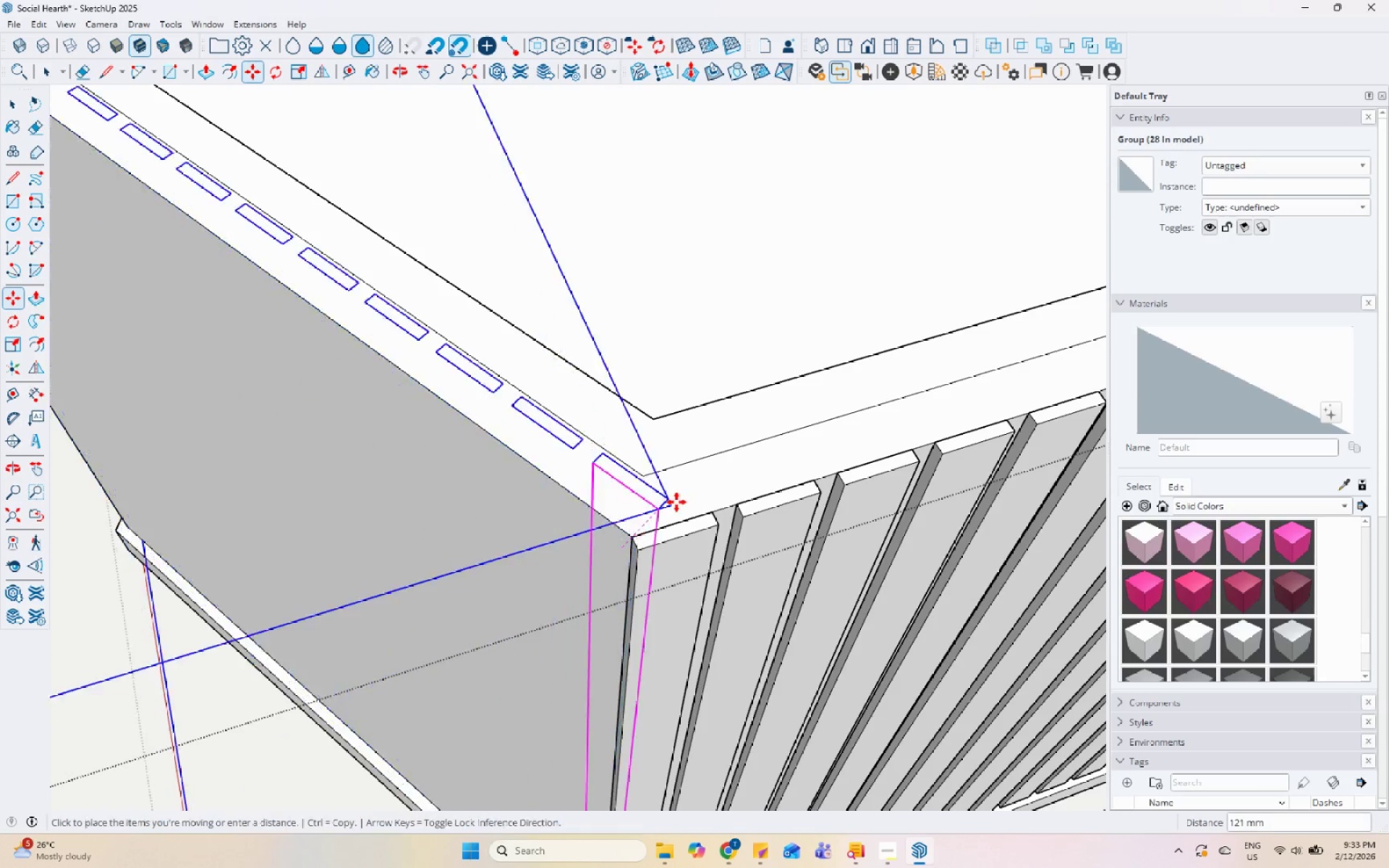 
key(Control+ControlLeft)
 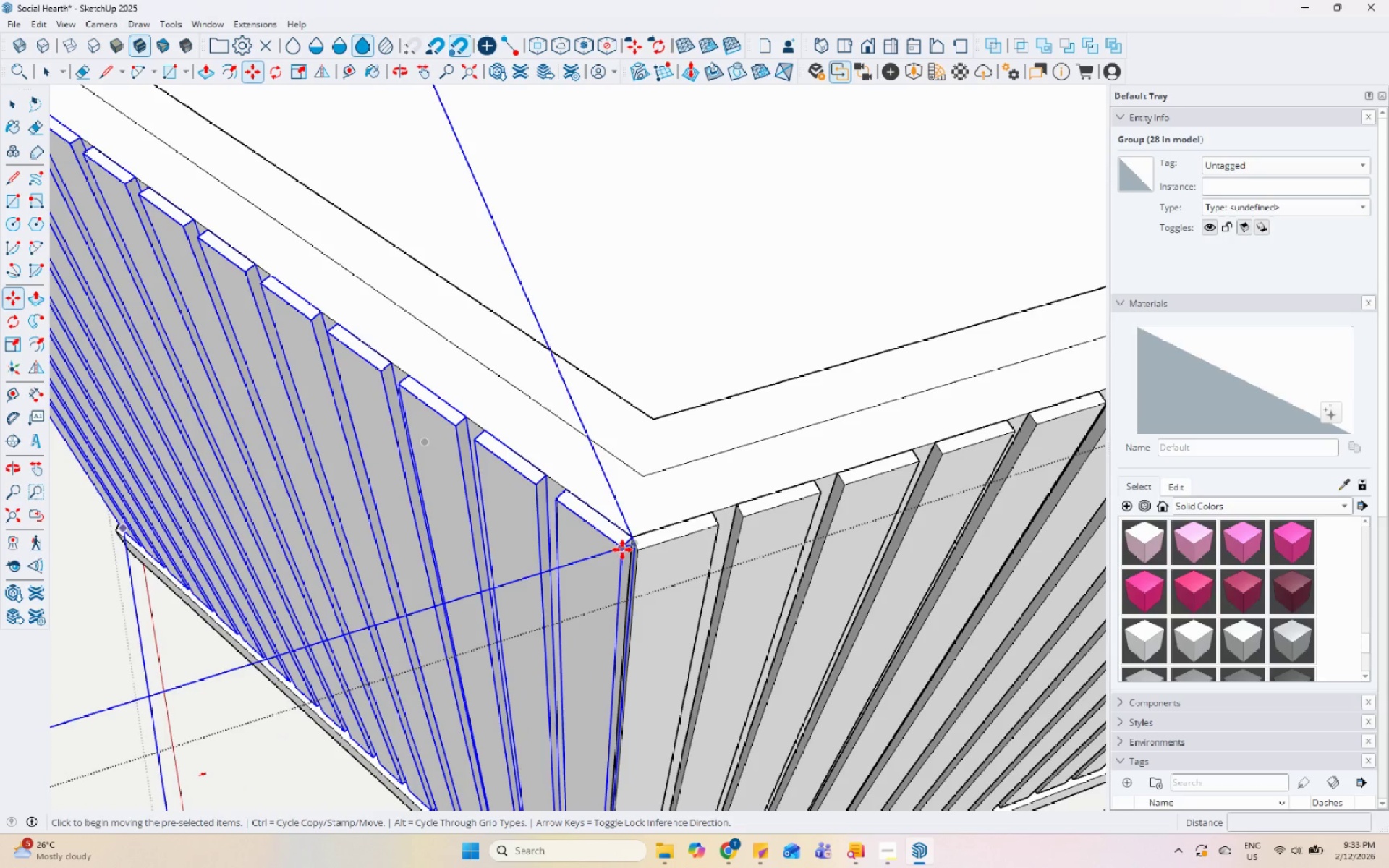 
scroll: coordinate [639, 385], scroll_direction: down, amount: 7.0
 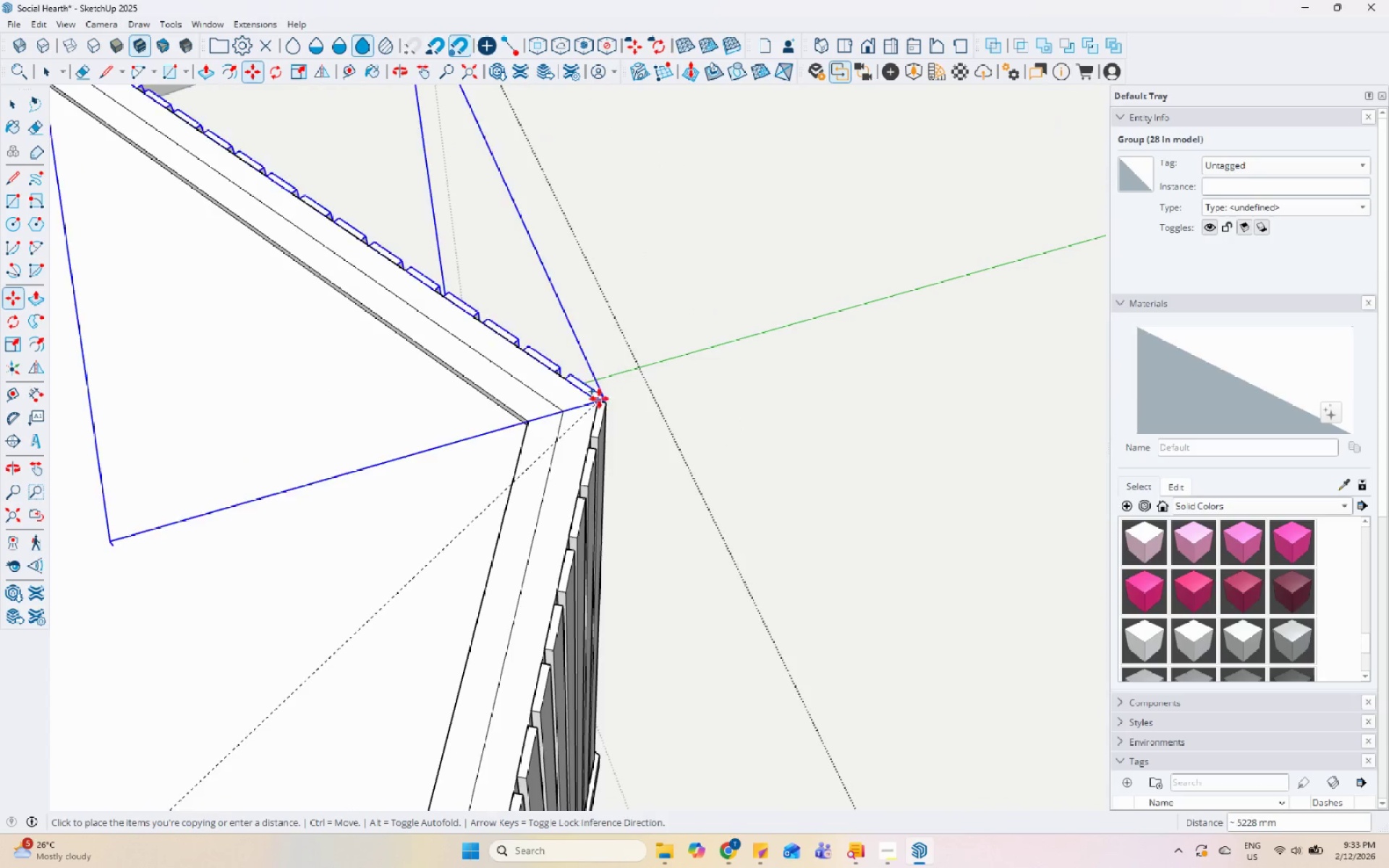 
left_click([598, 400])
 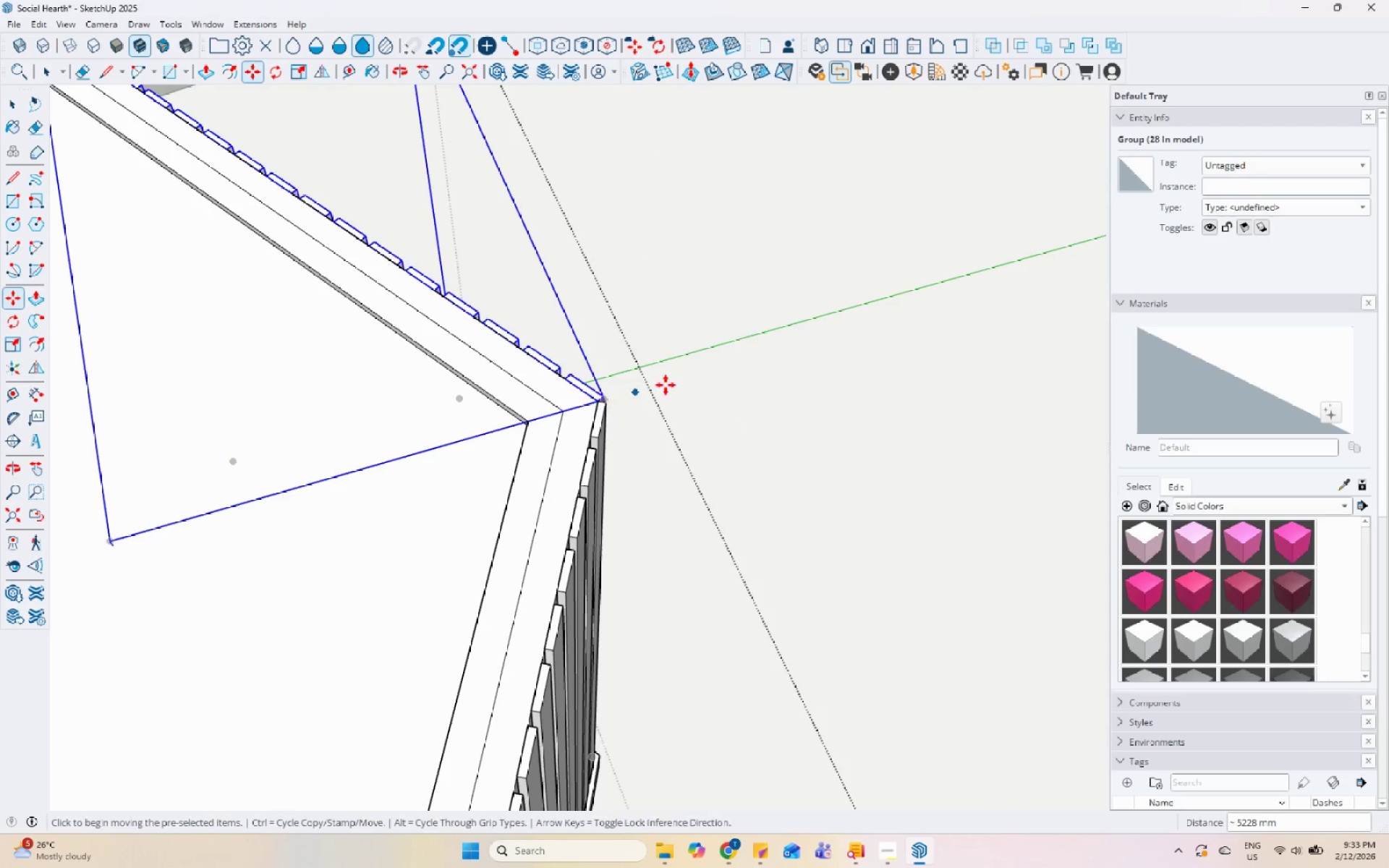 
key(Space)
 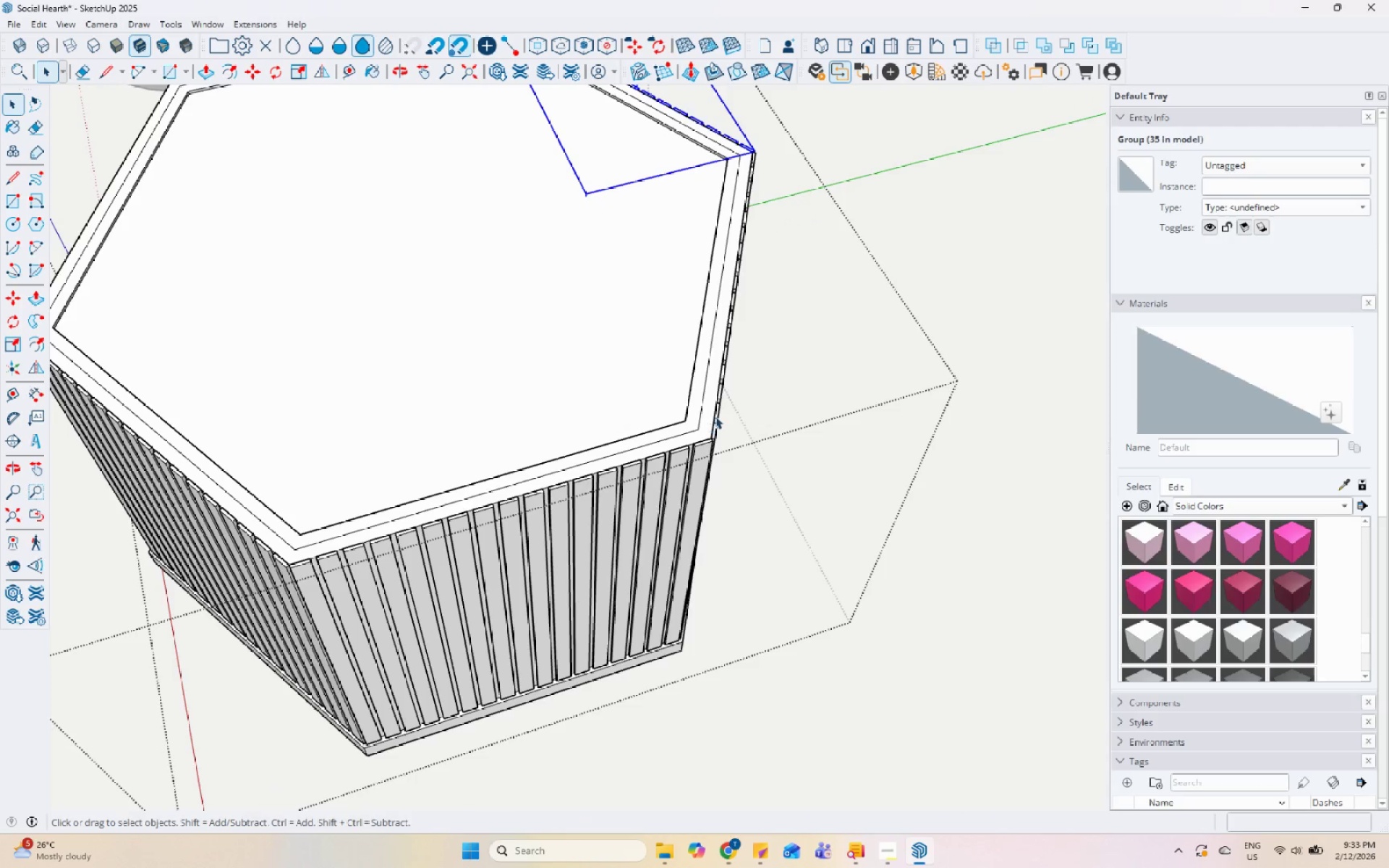 
left_click([715, 414])
 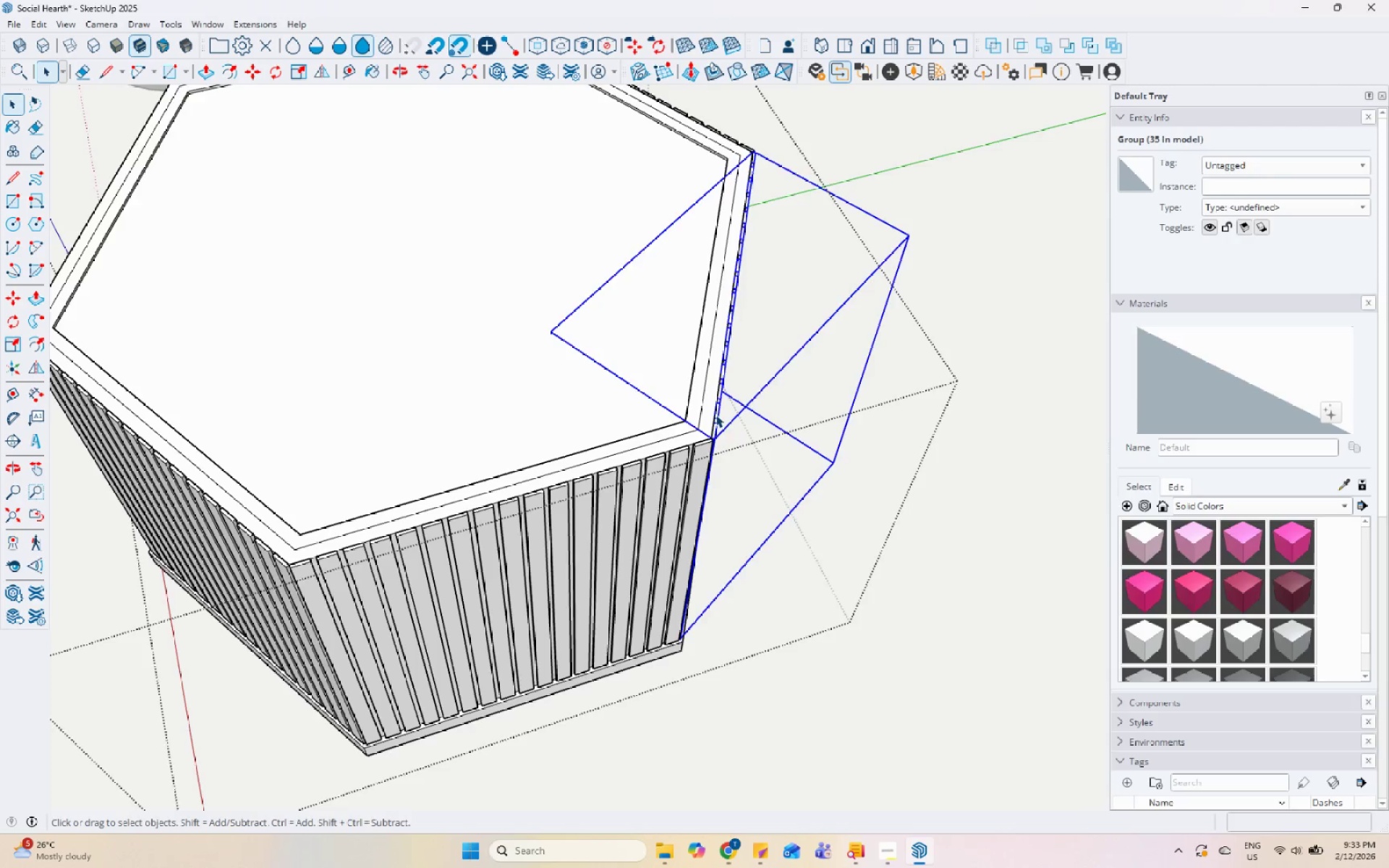 
scroll: coordinate [705, 427], scroll_direction: down, amount: 2.0
 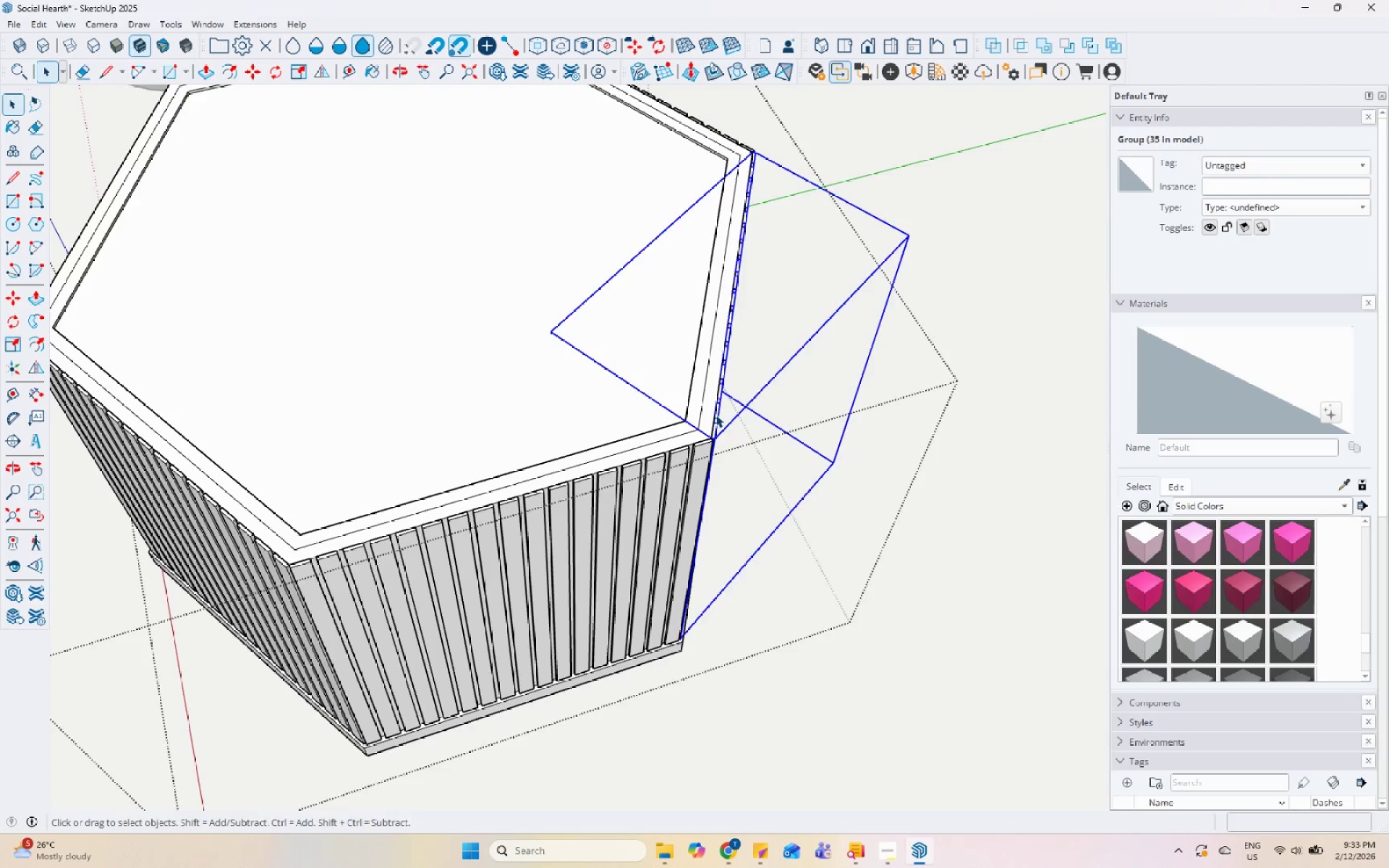 
scroll: coordinate [707, 455], scroll_direction: up, amount: 17.0
 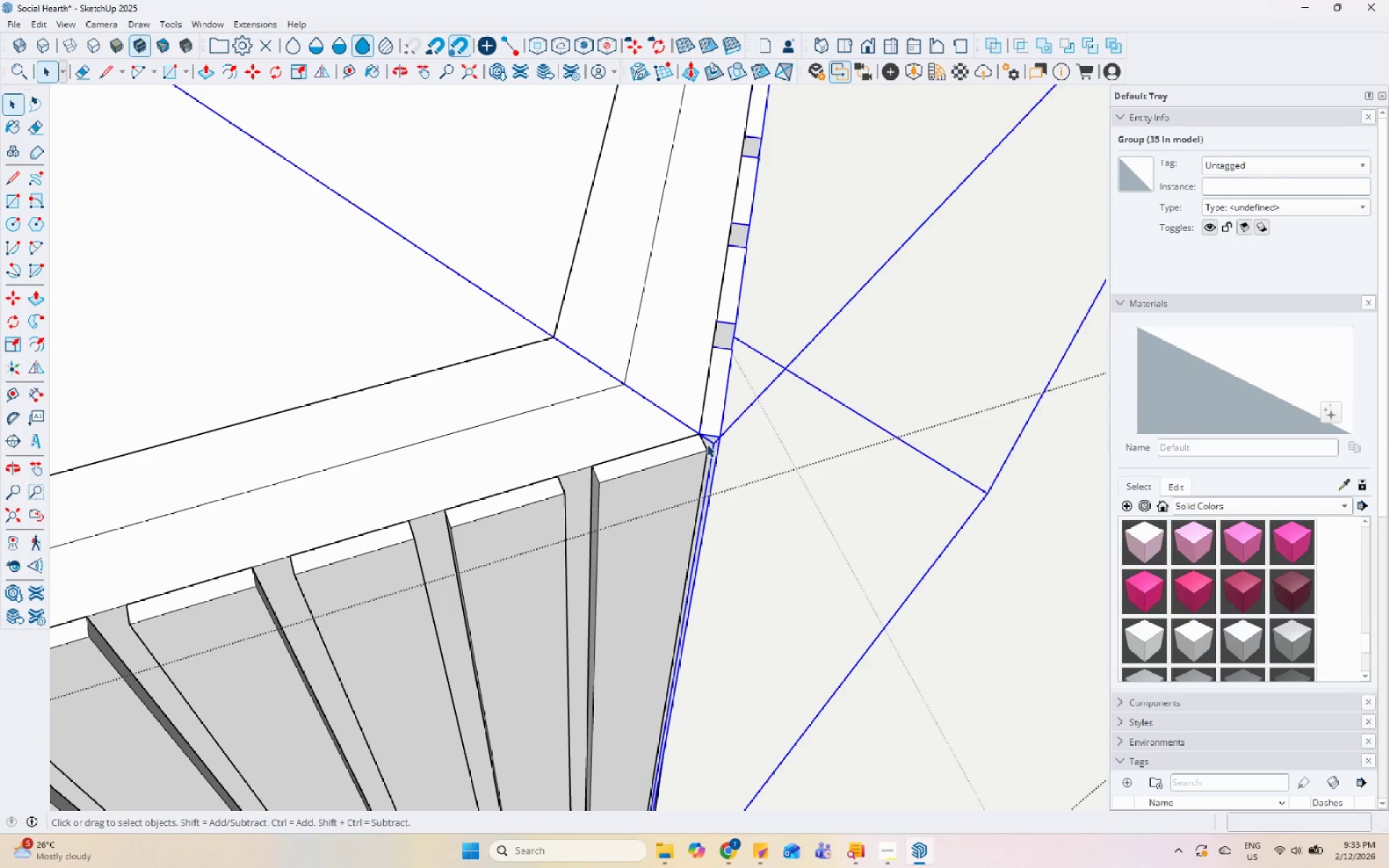 
key(M)
 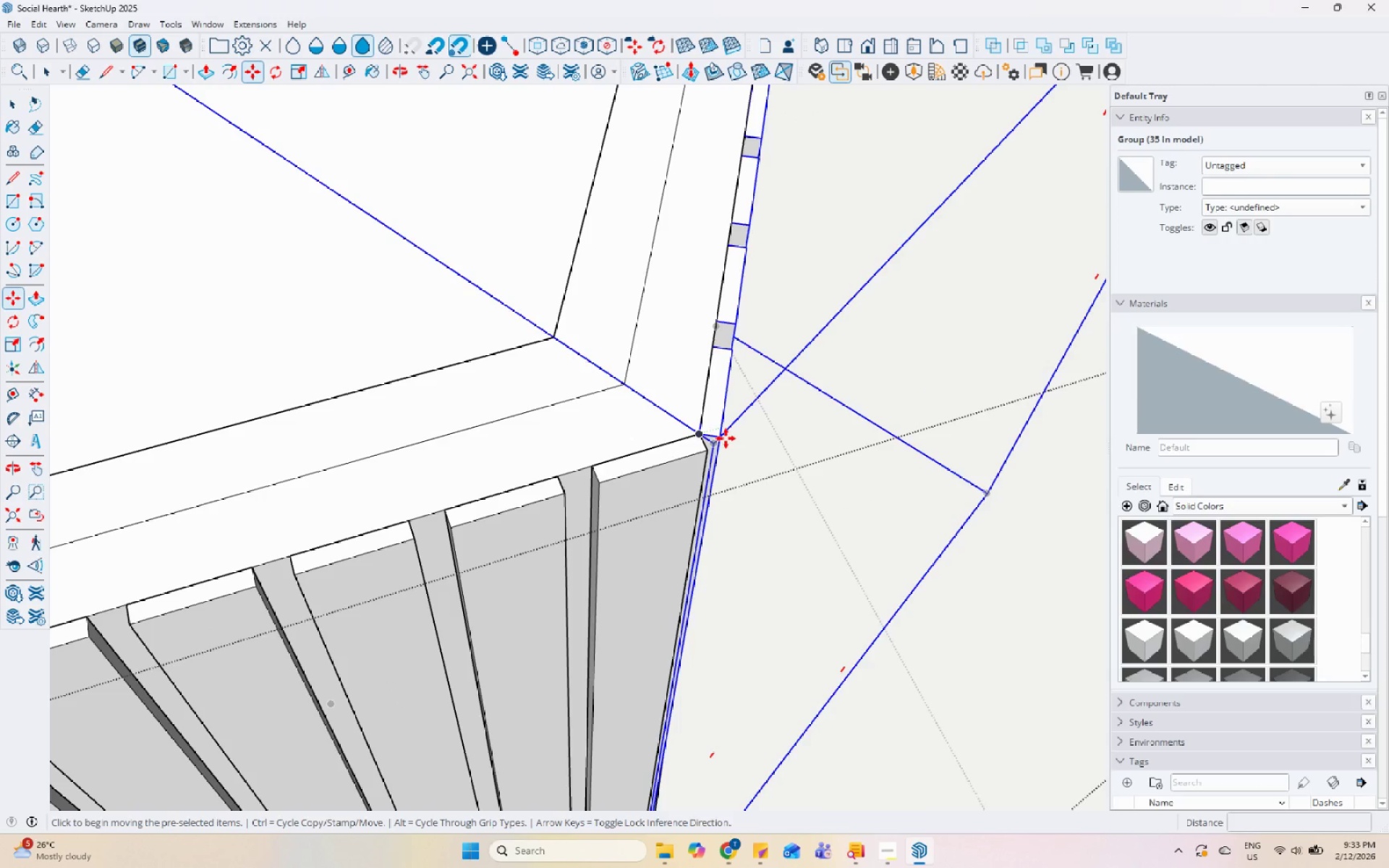 
left_click([720, 433])
 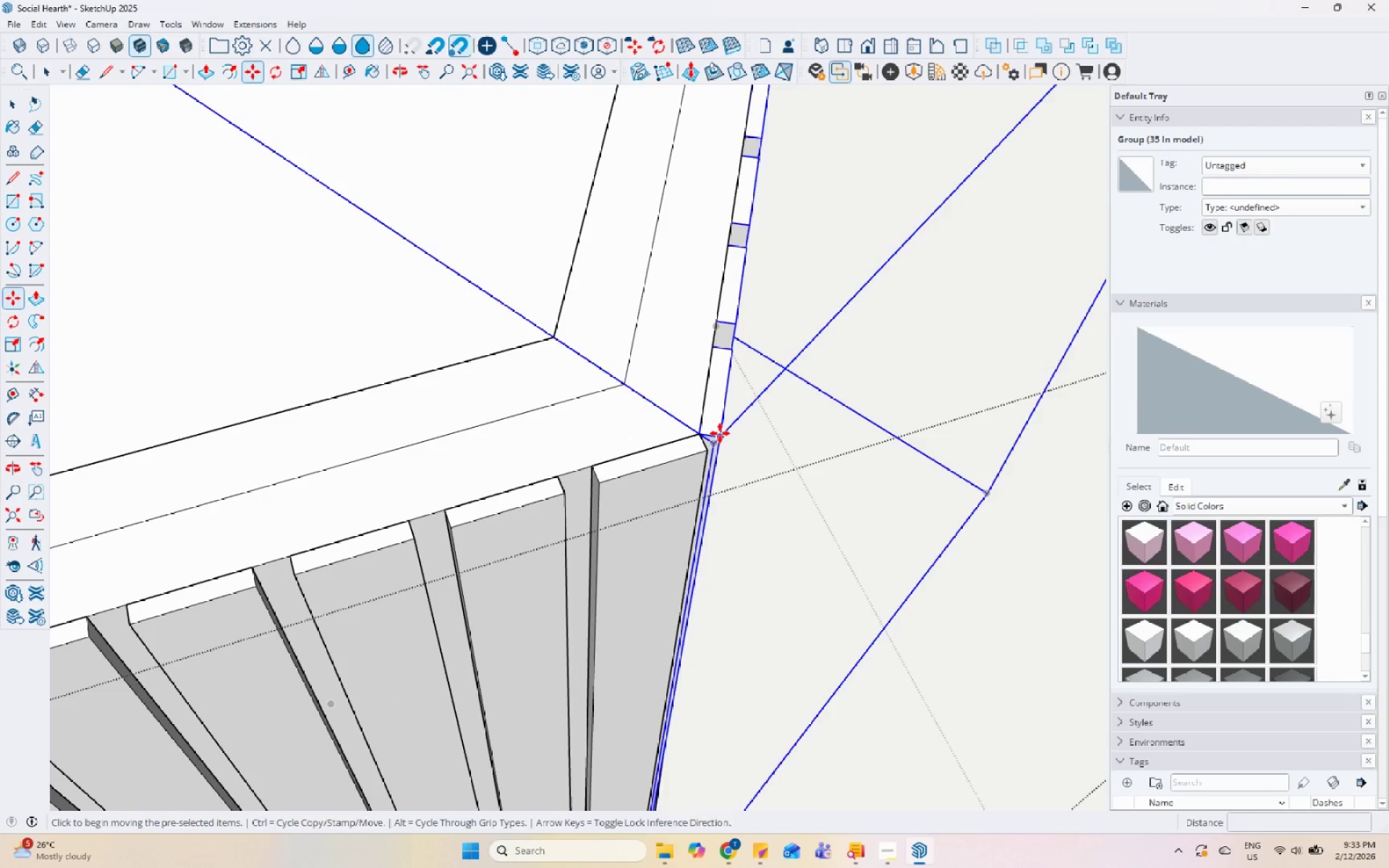 
key(Control+ControlLeft)
 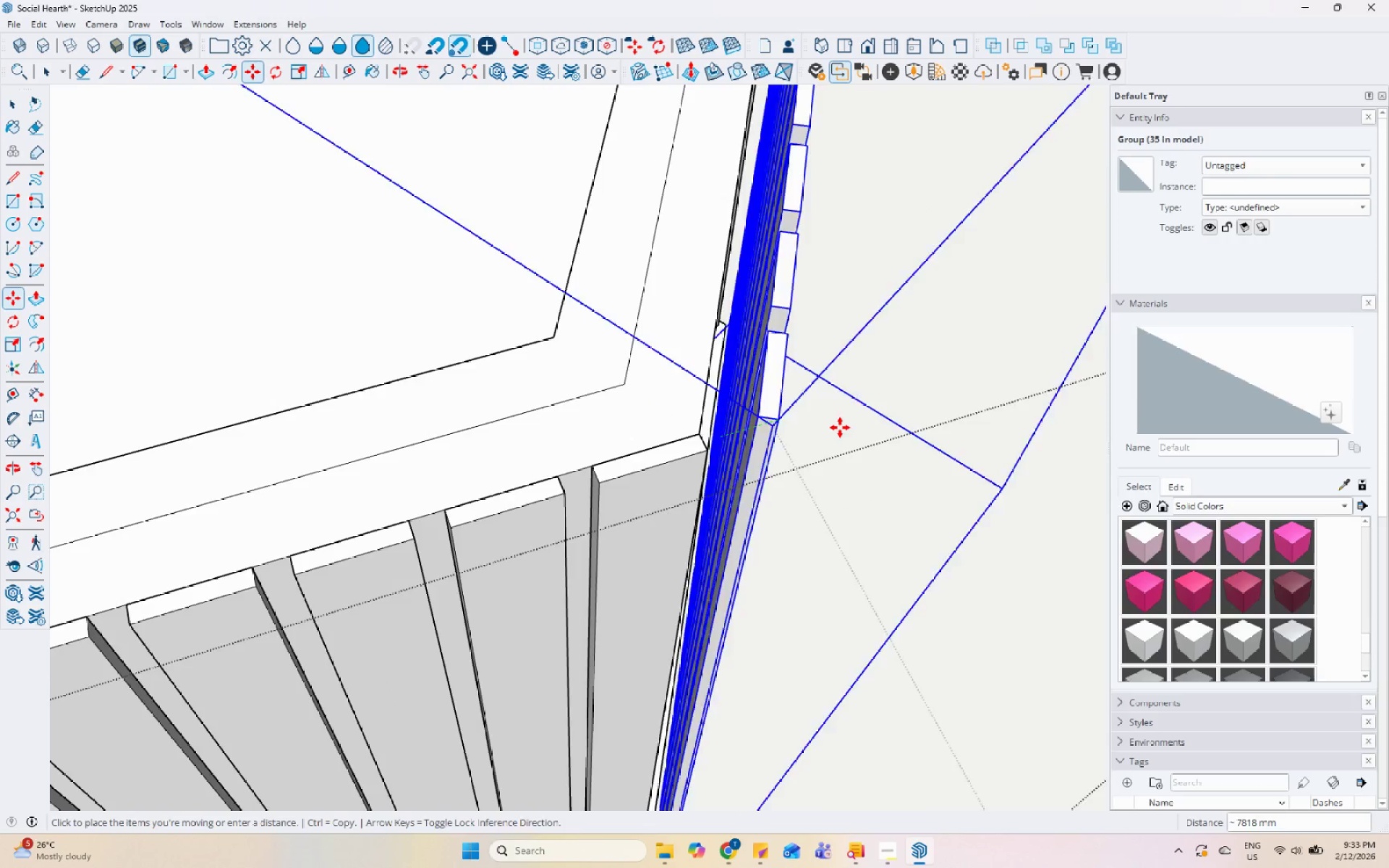 
scroll: coordinate [655, 424], scroll_direction: down, amount: 3.0
 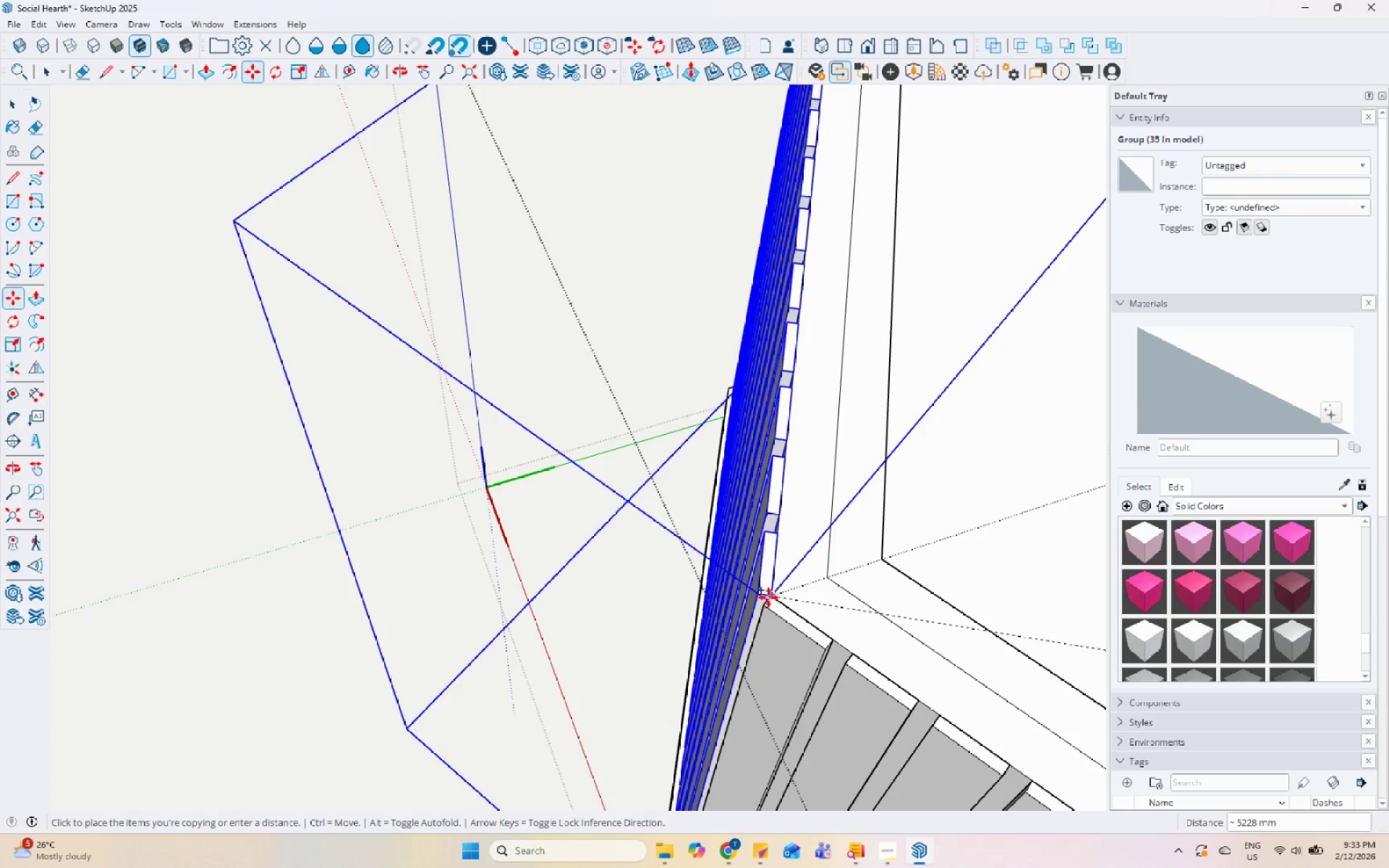 
left_click_drag(start_coordinate=[772, 592], to_coordinate=[776, 591])
 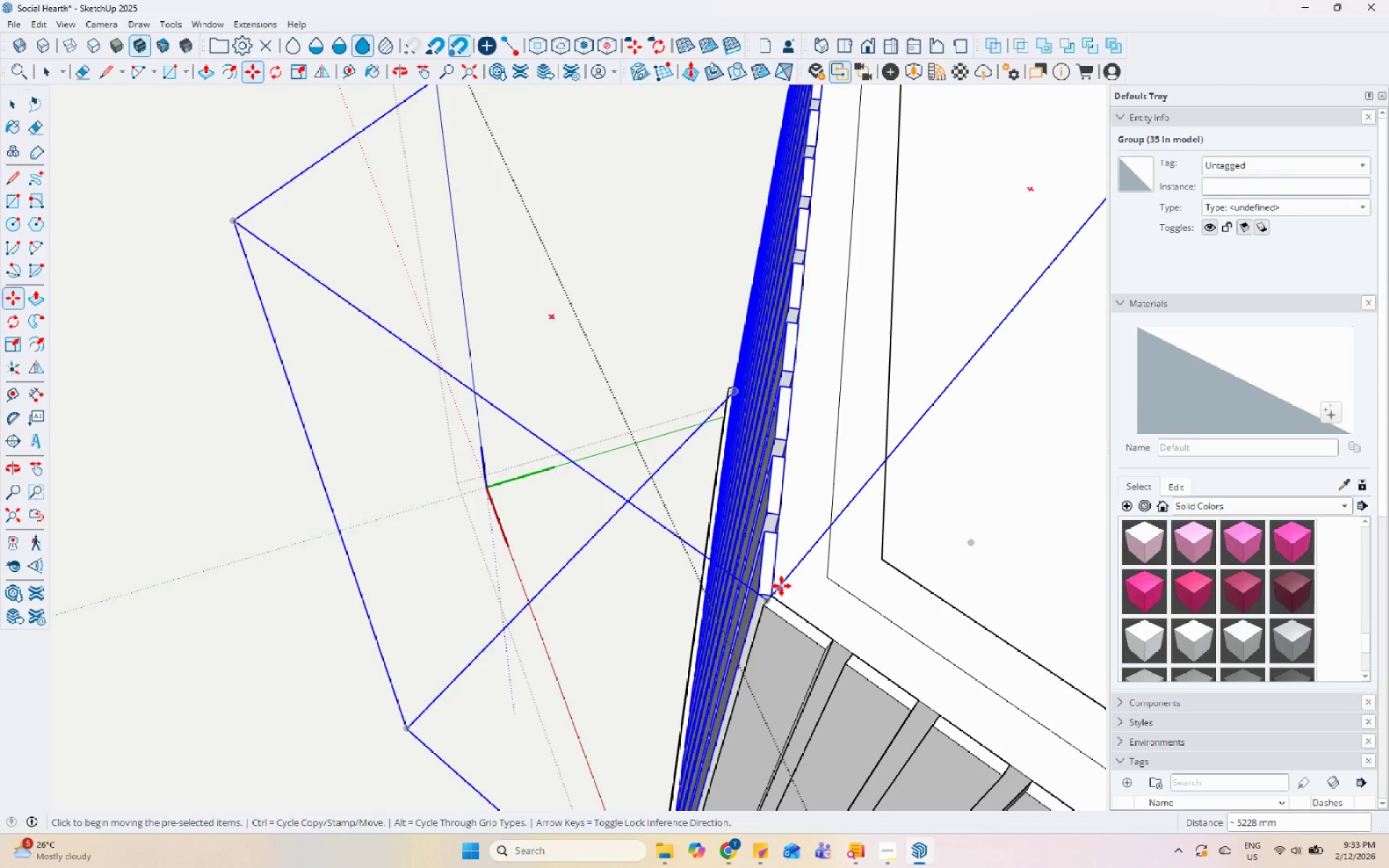 
scroll: coordinate [753, 569], scroll_direction: down, amount: 8.0
 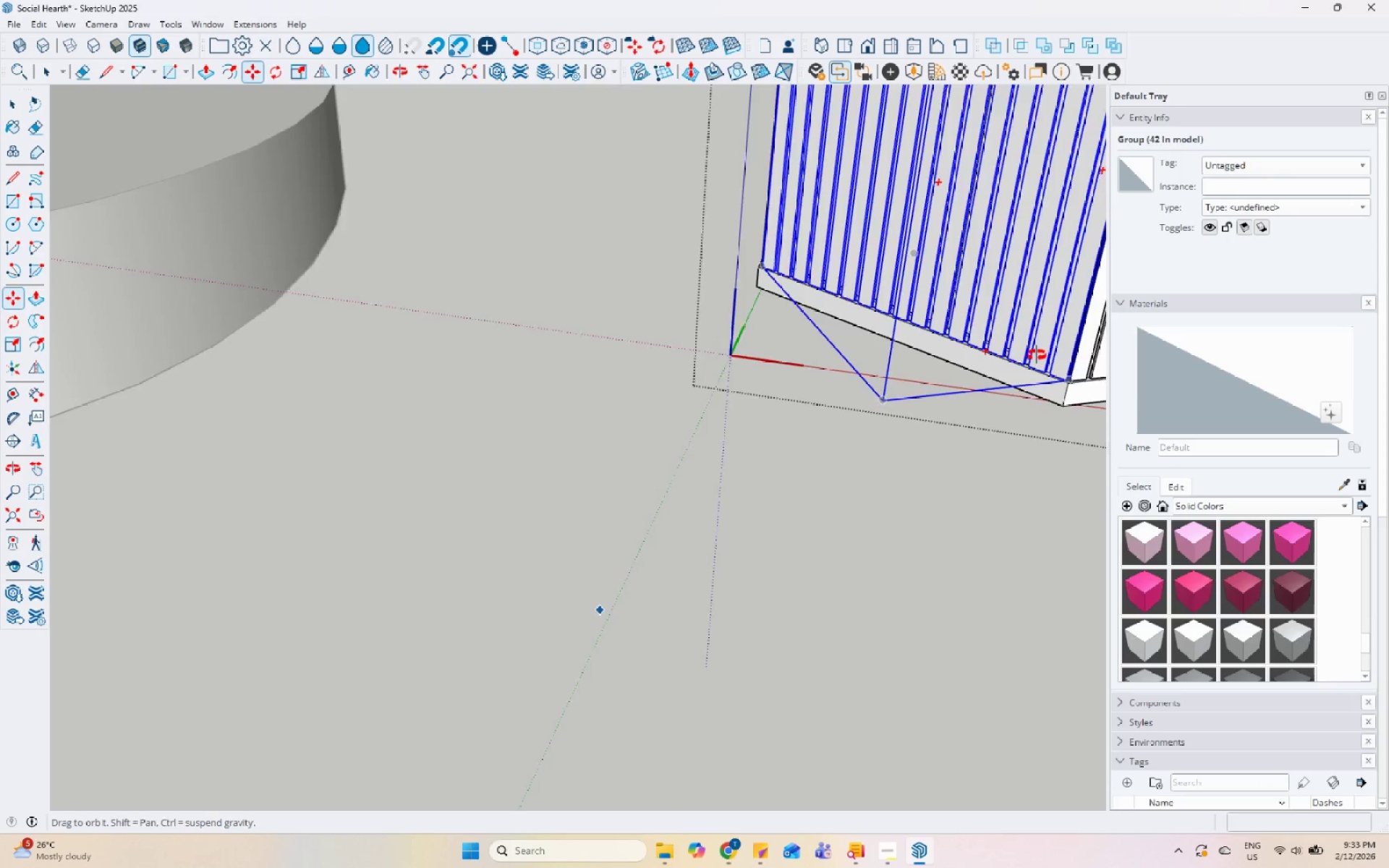 
key(Space)
 